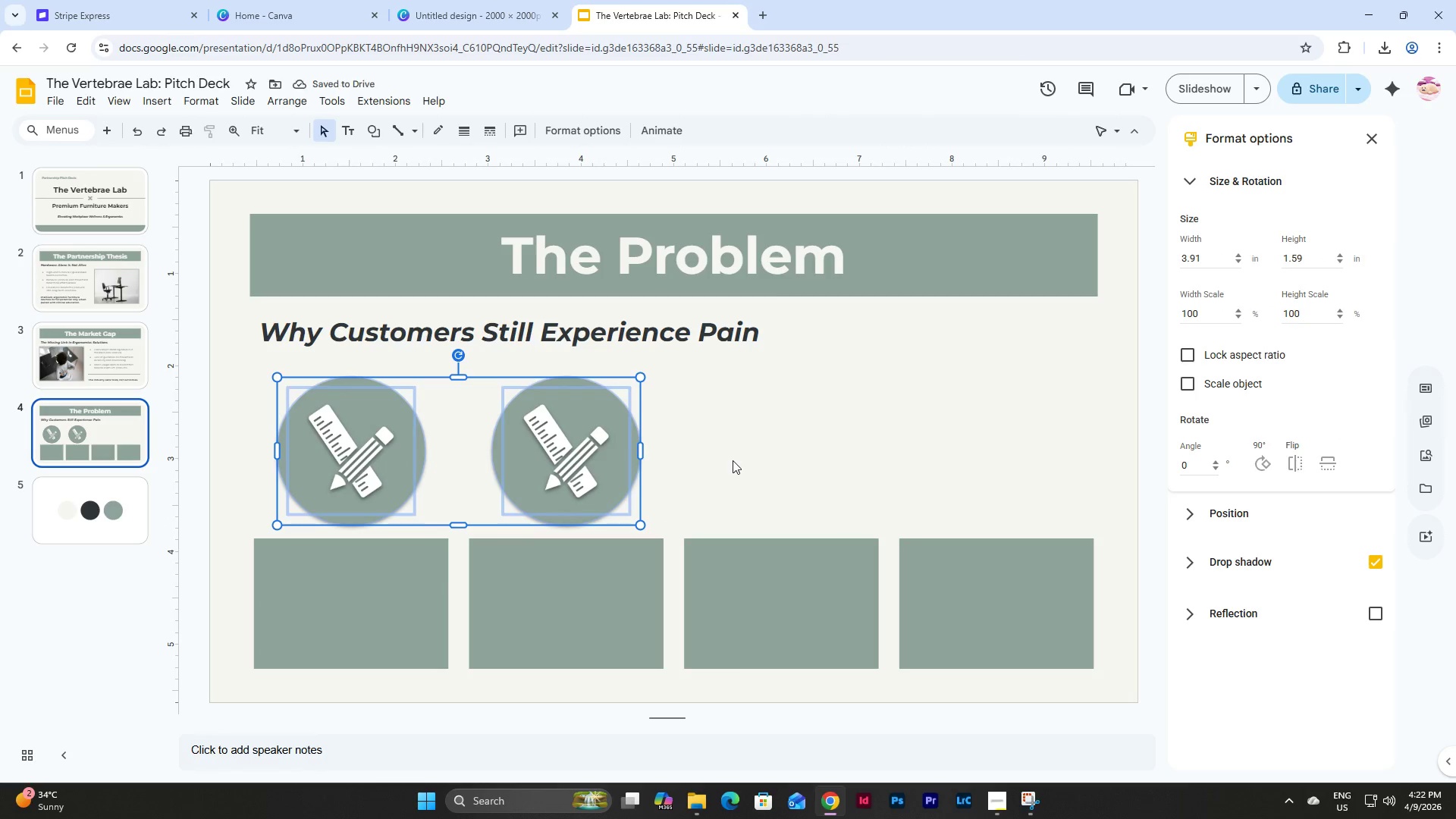 
left_click([733, 460])
 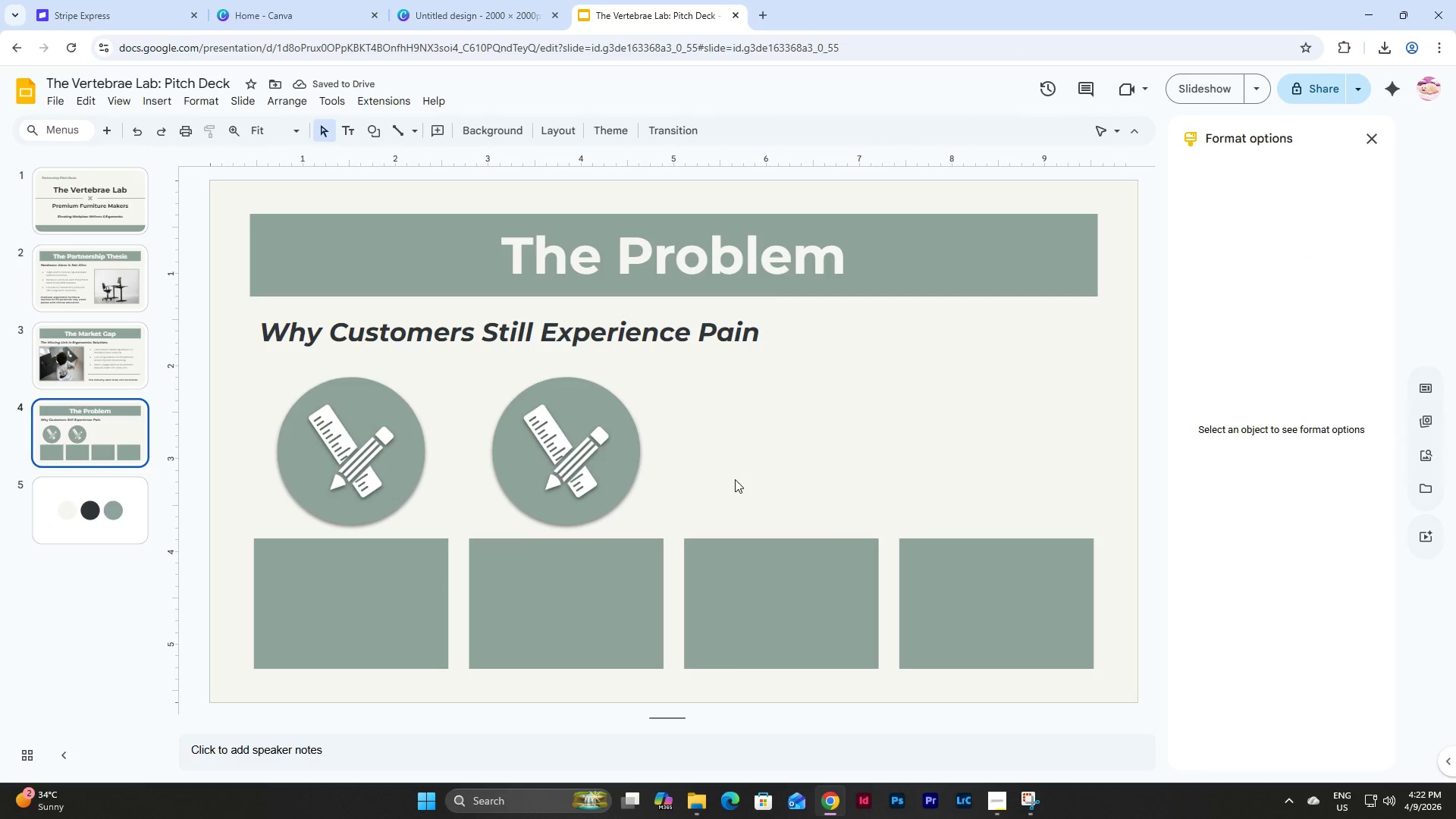 
left_click_drag(start_coordinate=[735, 479], to_coordinate=[485, 398])
 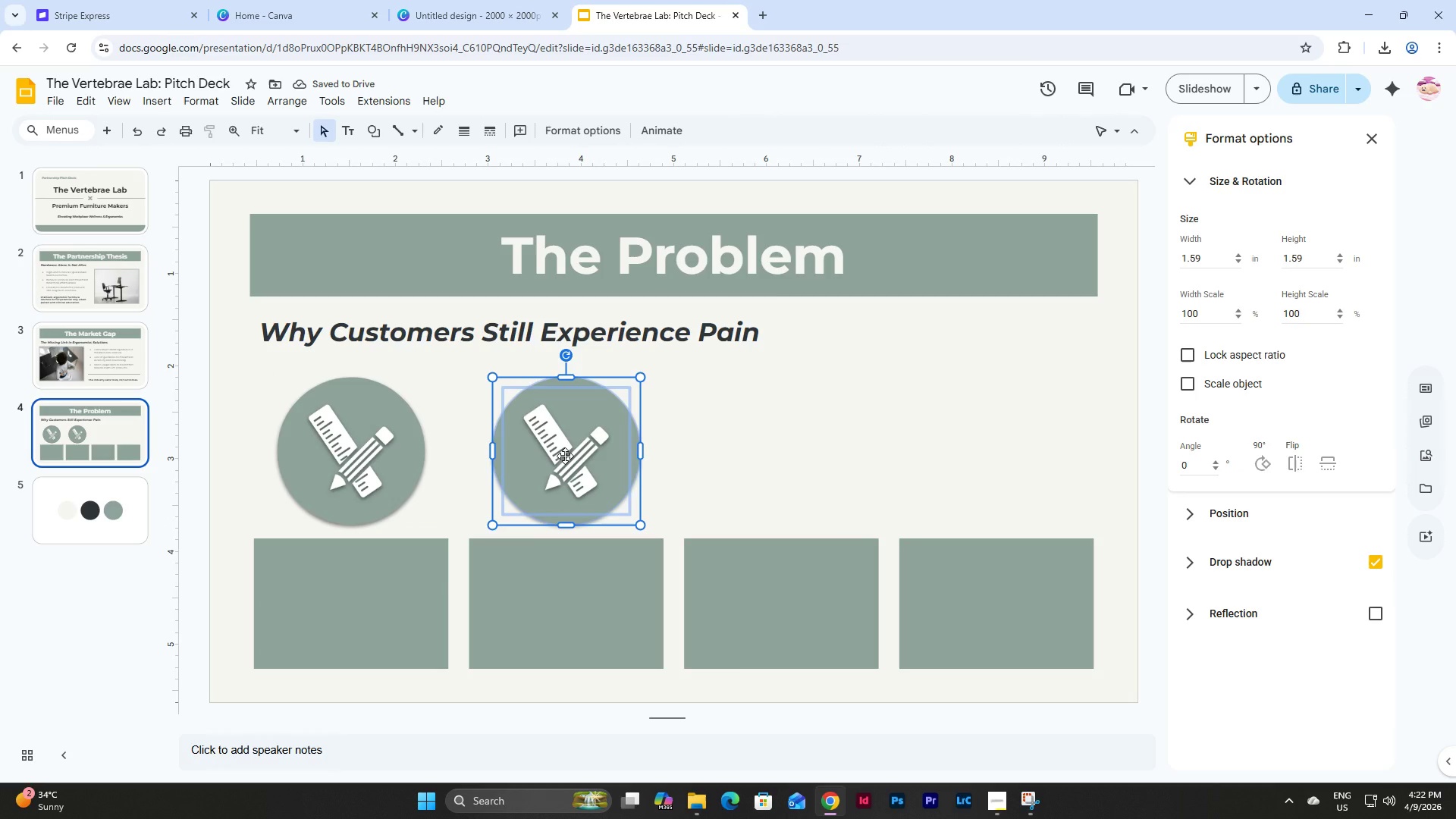 
key(Control+D)
 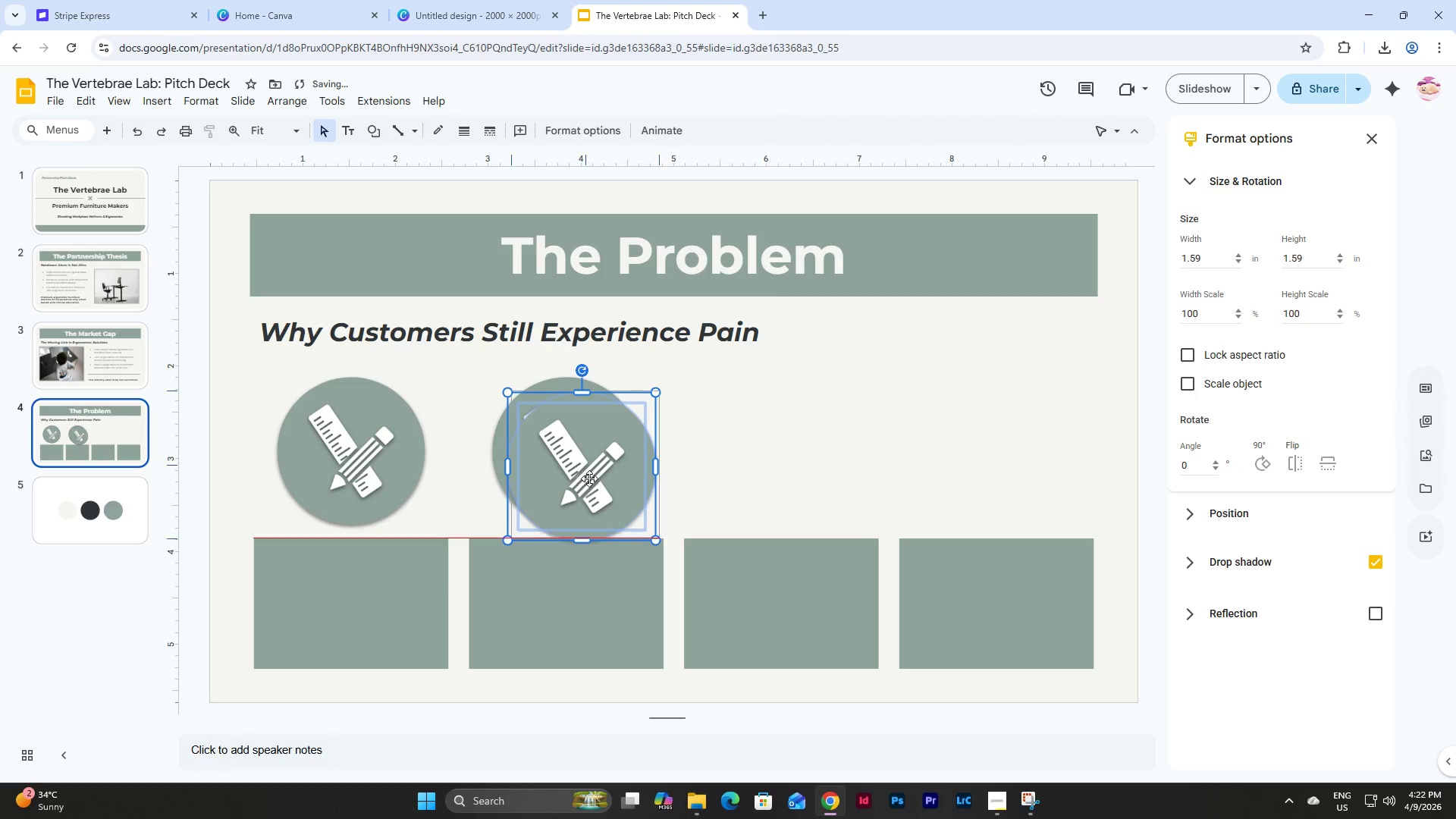 
left_click_drag(start_coordinate=[578, 477], to_coordinate=[777, 463])
 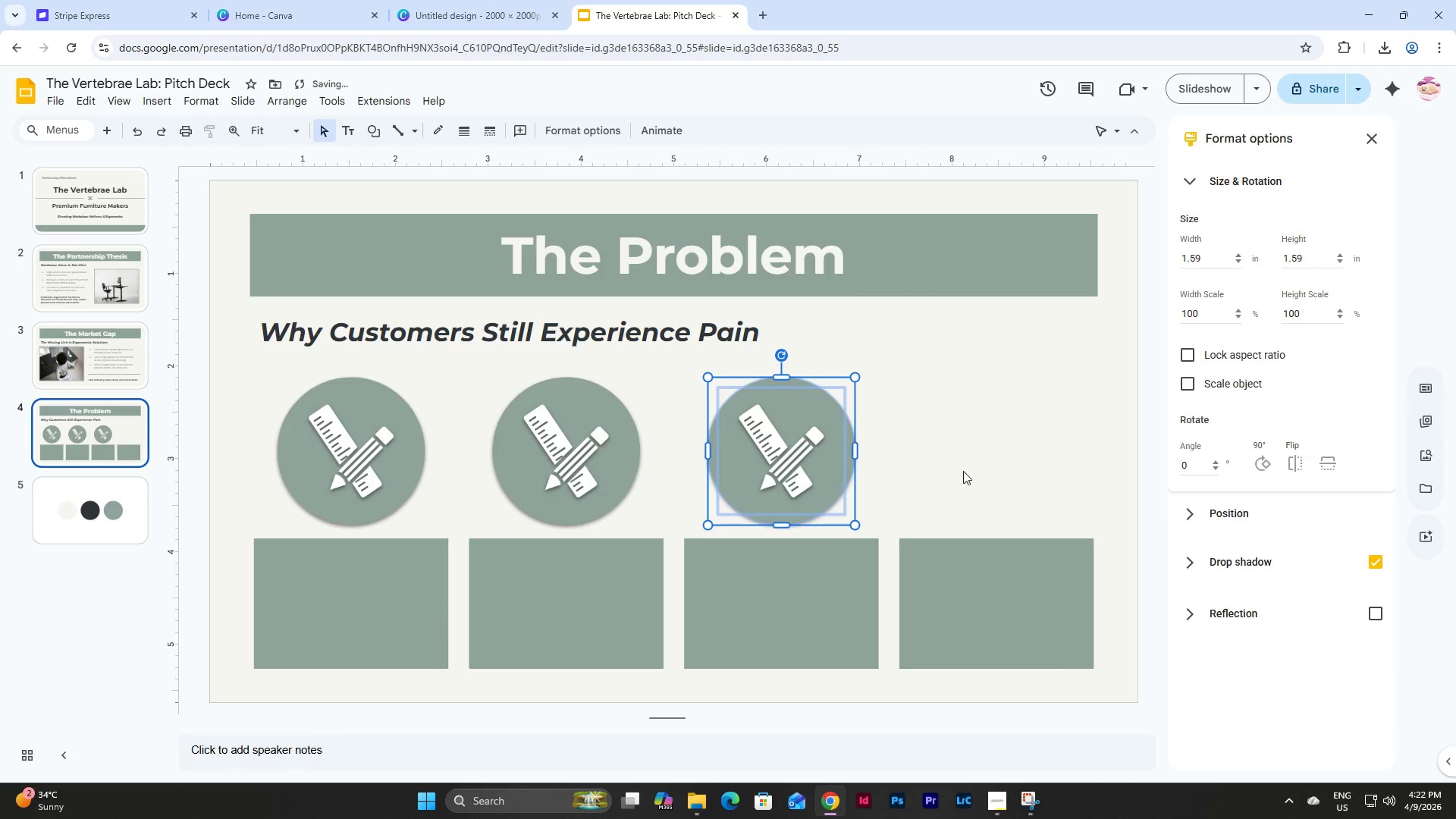 
left_click([963, 471])
 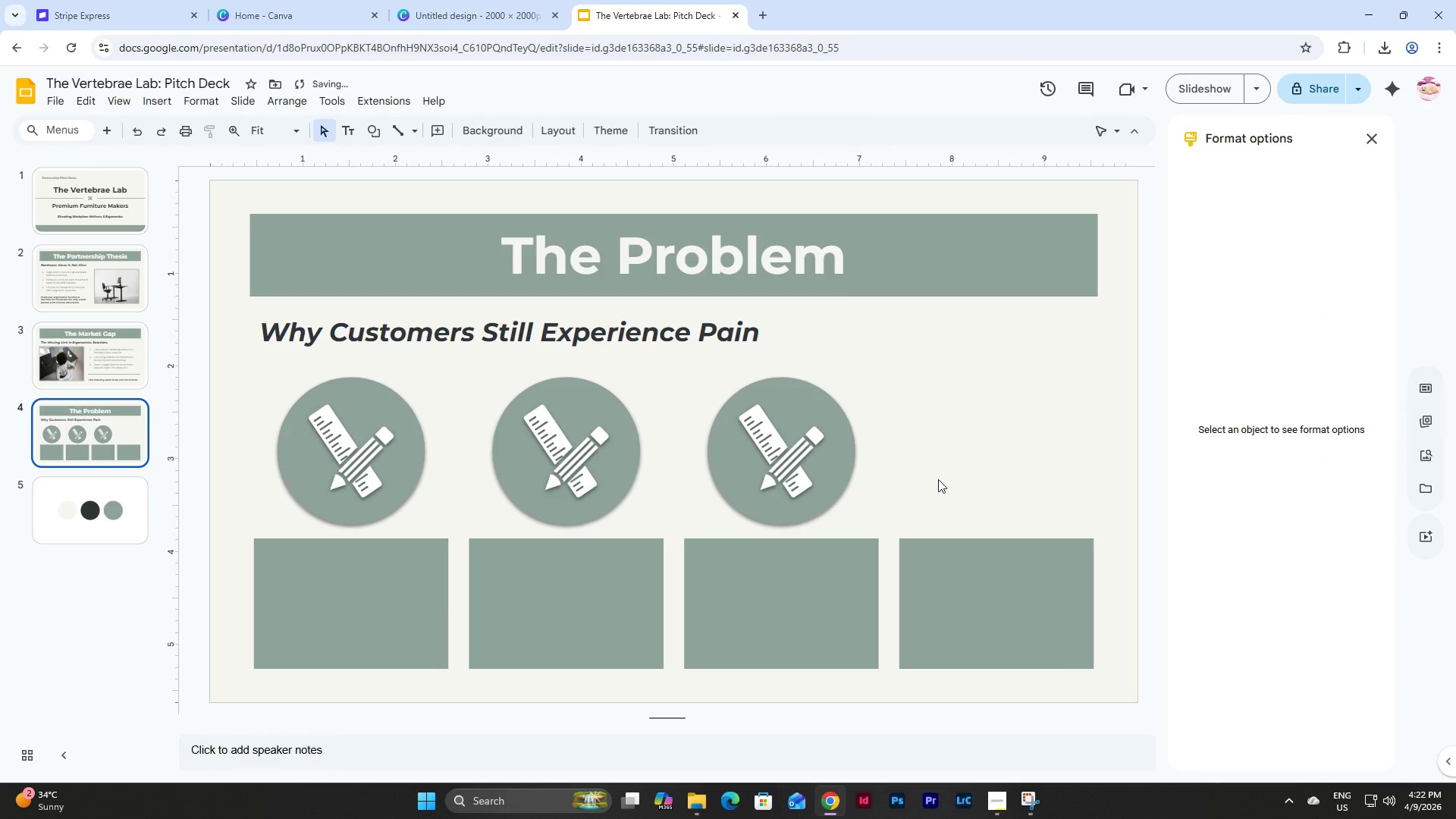 
left_click_drag(start_coordinate=[938, 479], to_coordinate=[324, 387])
 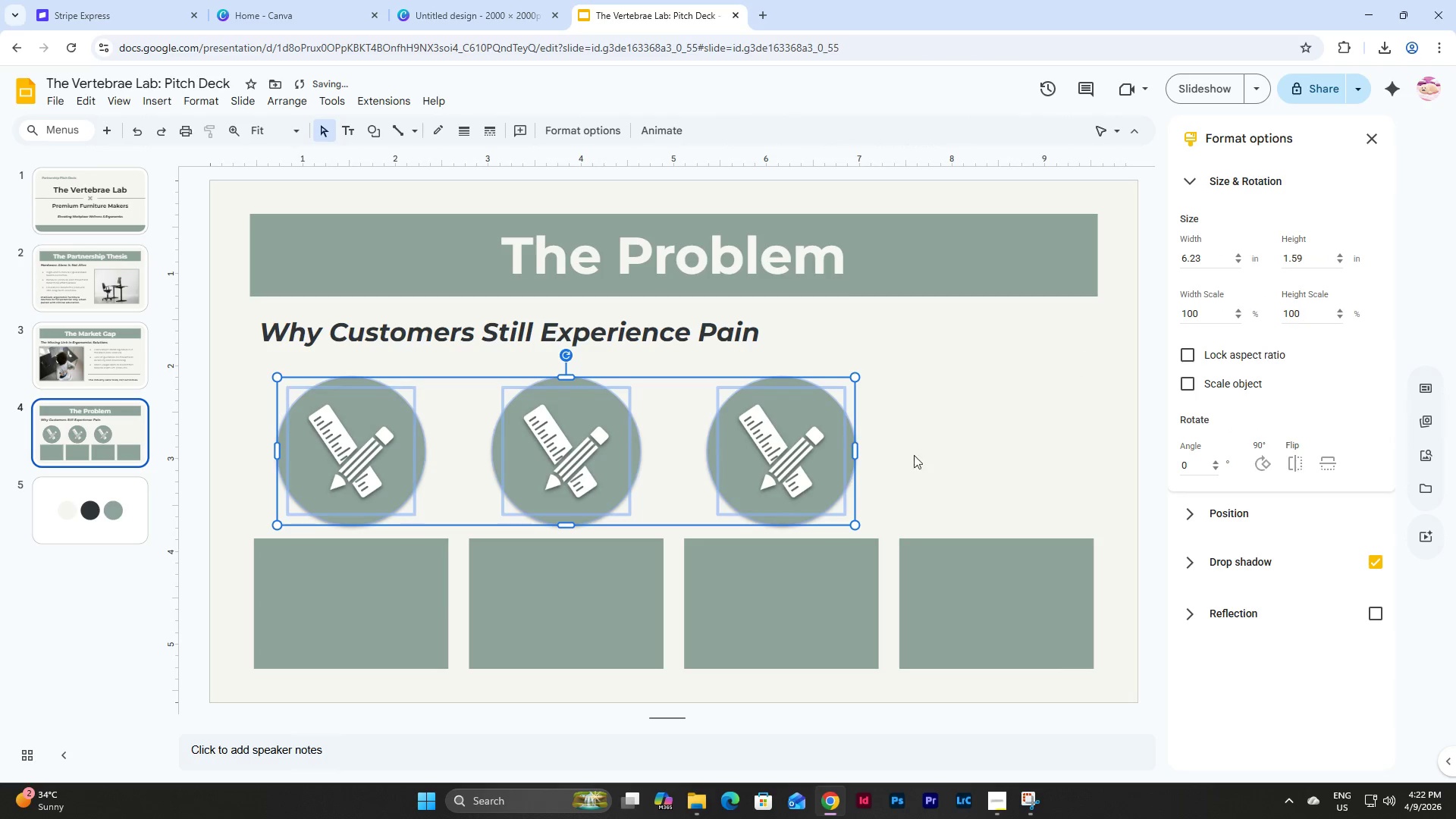 
left_click([927, 455])
 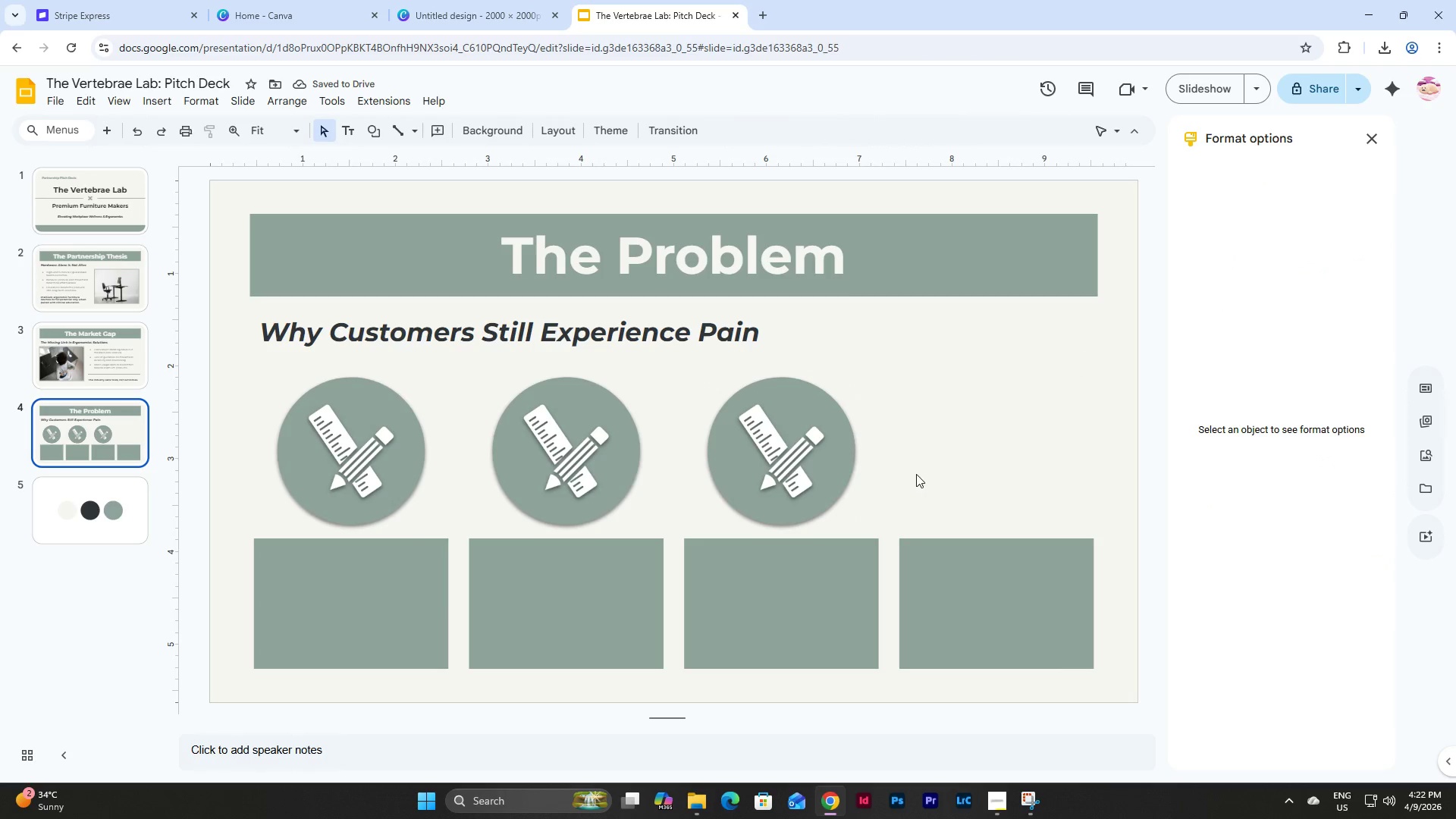 
left_click_drag(start_coordinate=[916, 474], to_coordinate=[754, 416])
 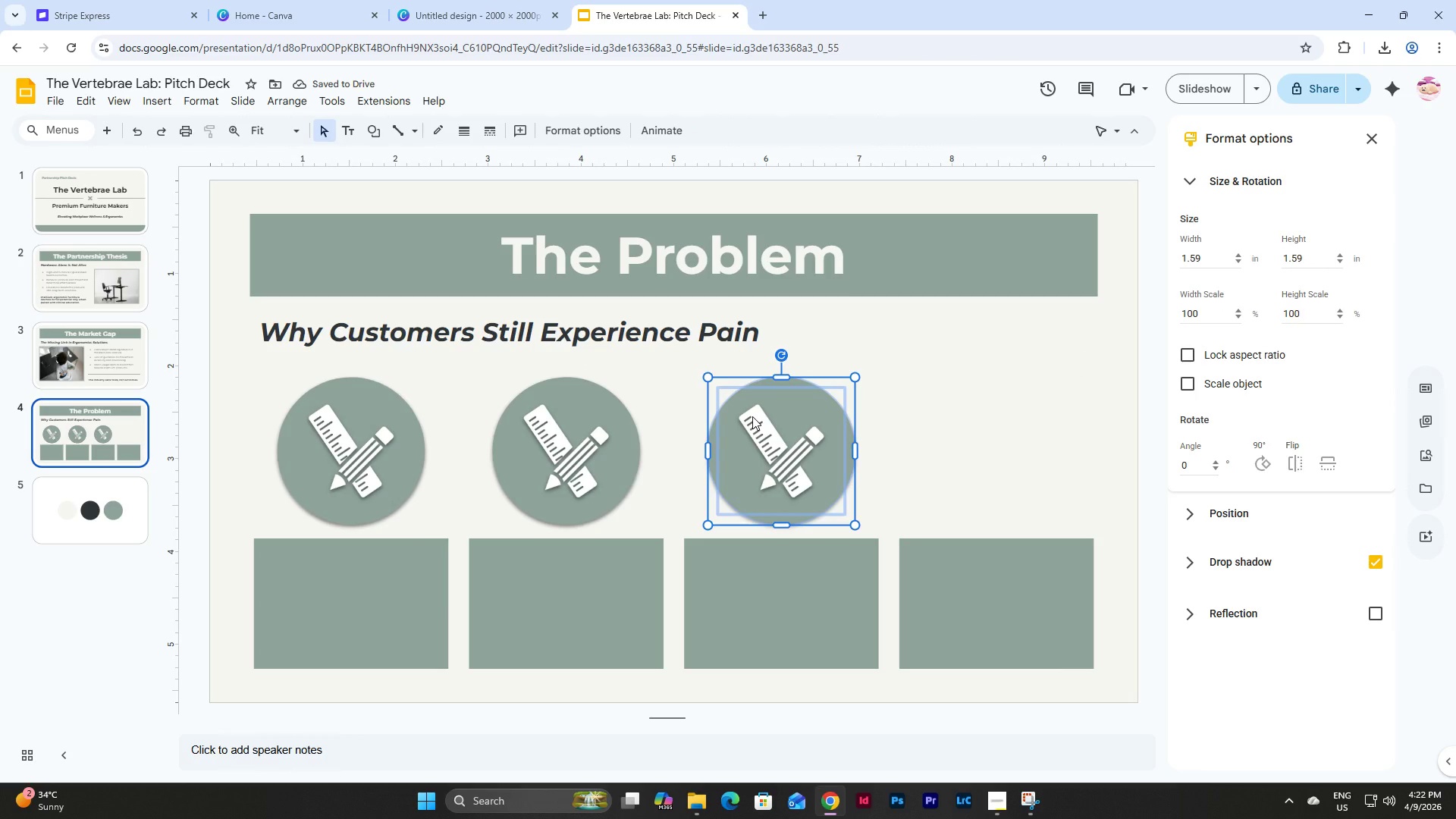 
key(Control+D)
 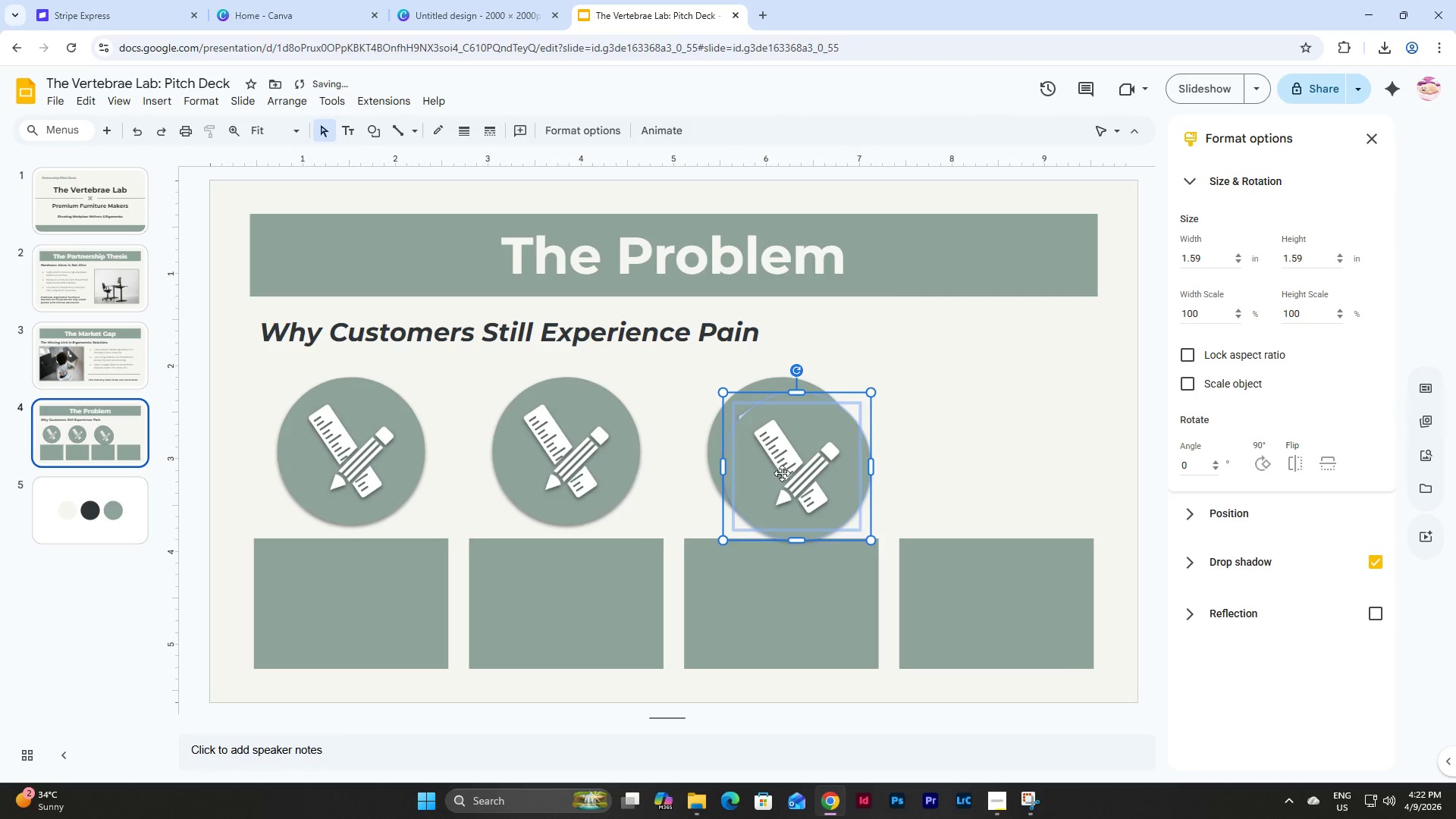 
left_click_drag(start_coordinate=[776, 473], to_coordinate=[973, 459])
 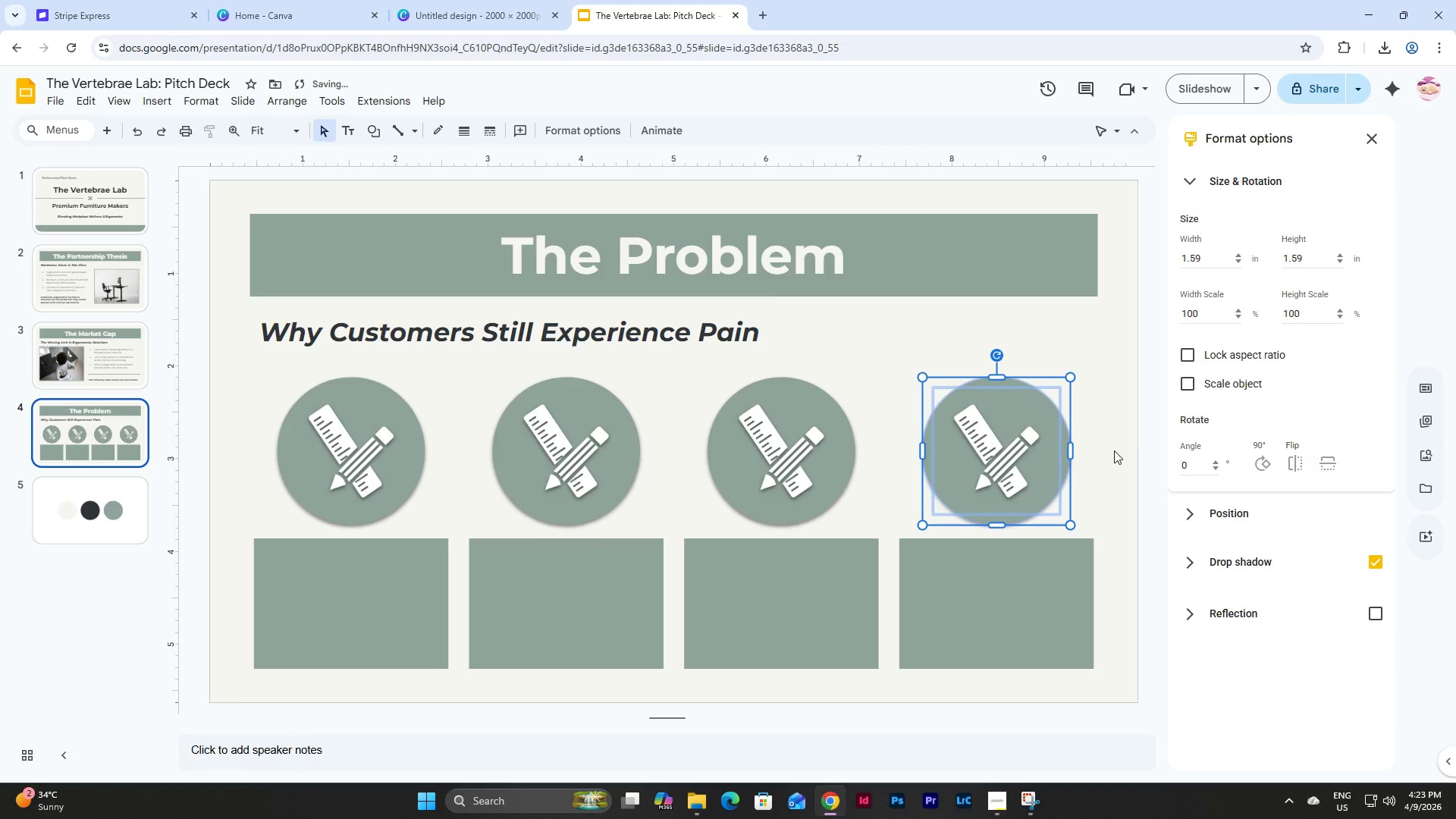 
left_click([1085, 482])
 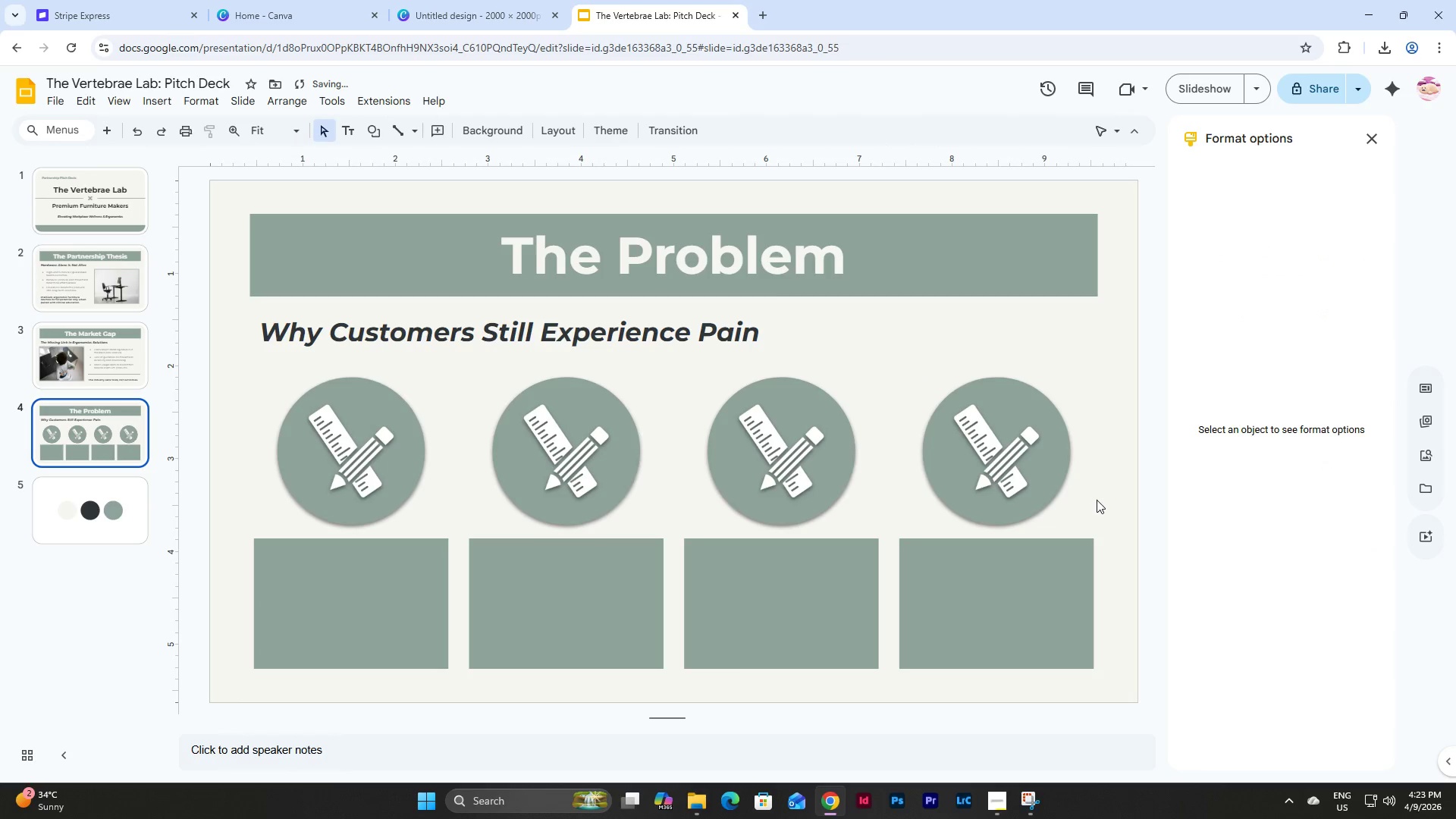 
left_click_drag(start_coordinate=[1097, 500], to_coordinate=[240, 377])
 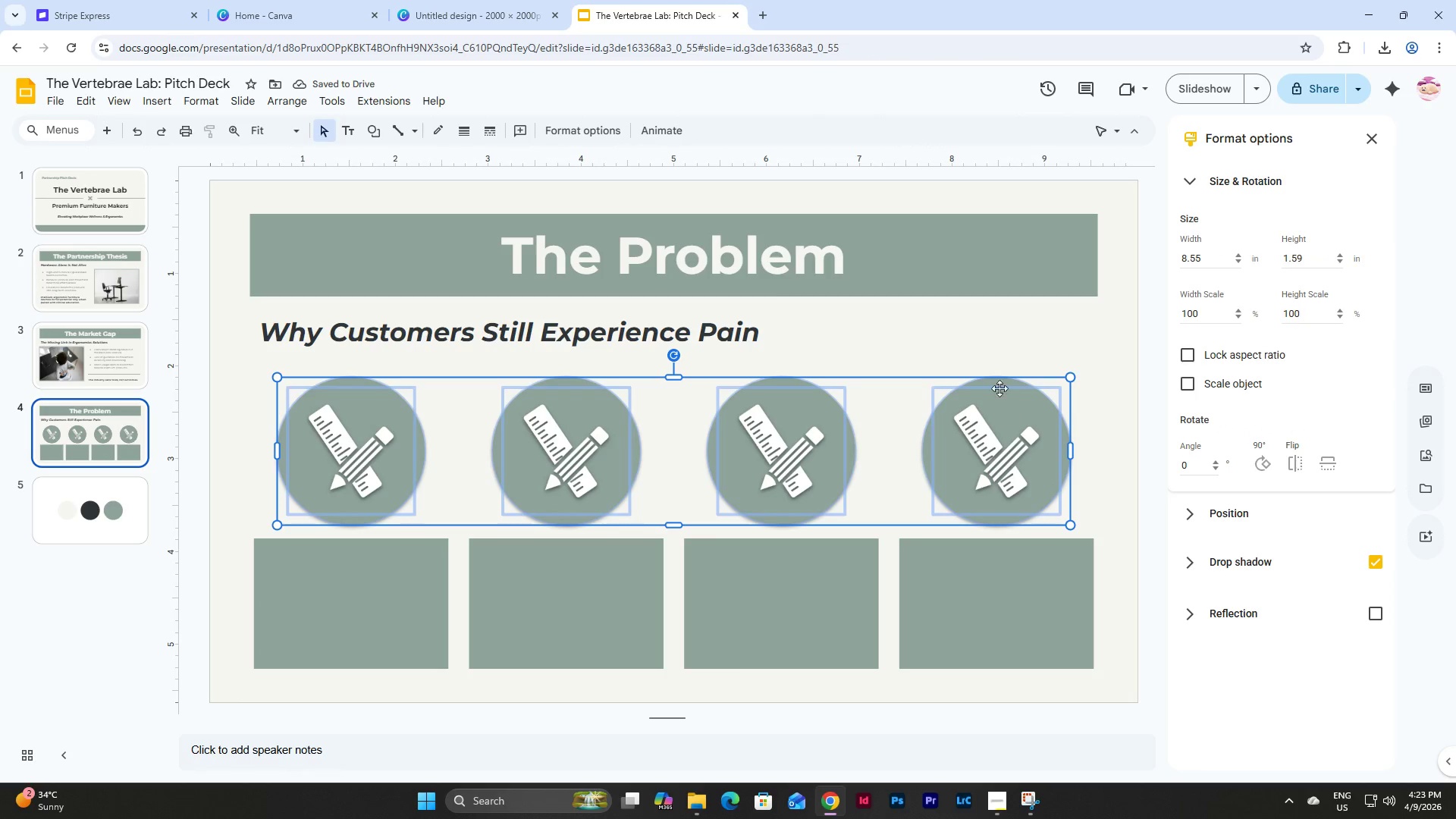 
left_click([984, 345])
 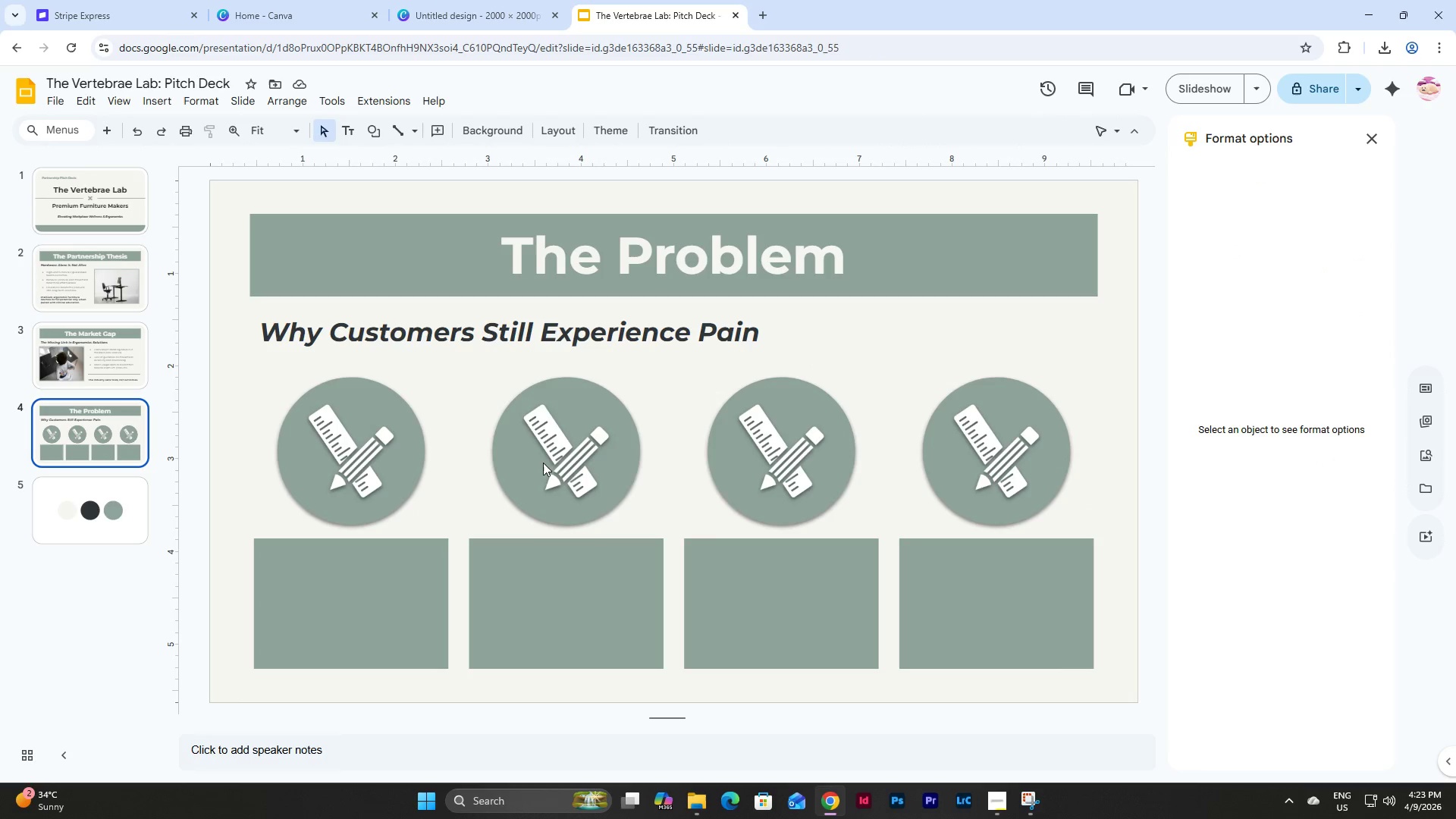 
left_click([560, 441])
 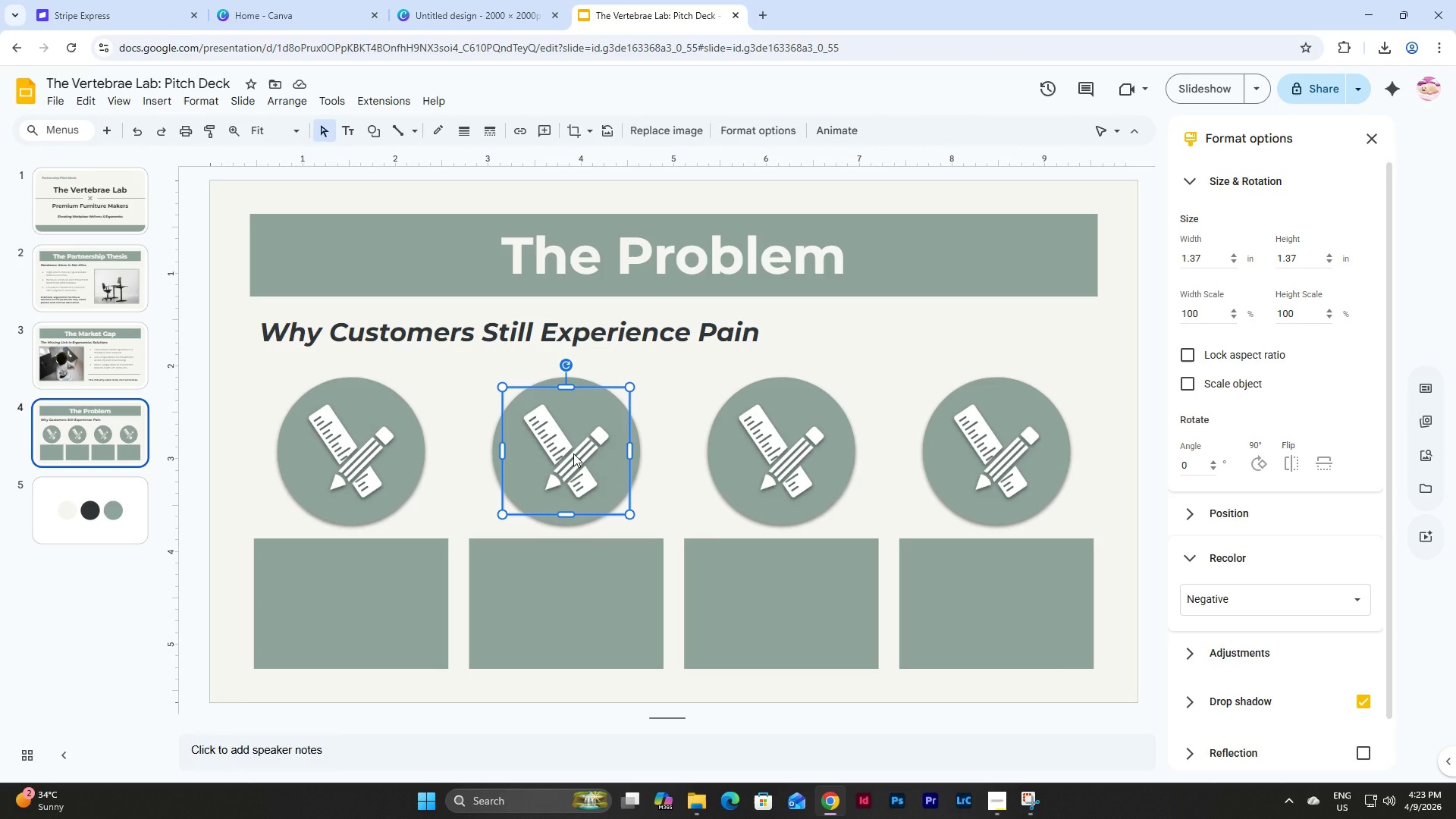 
key(Backspace)
 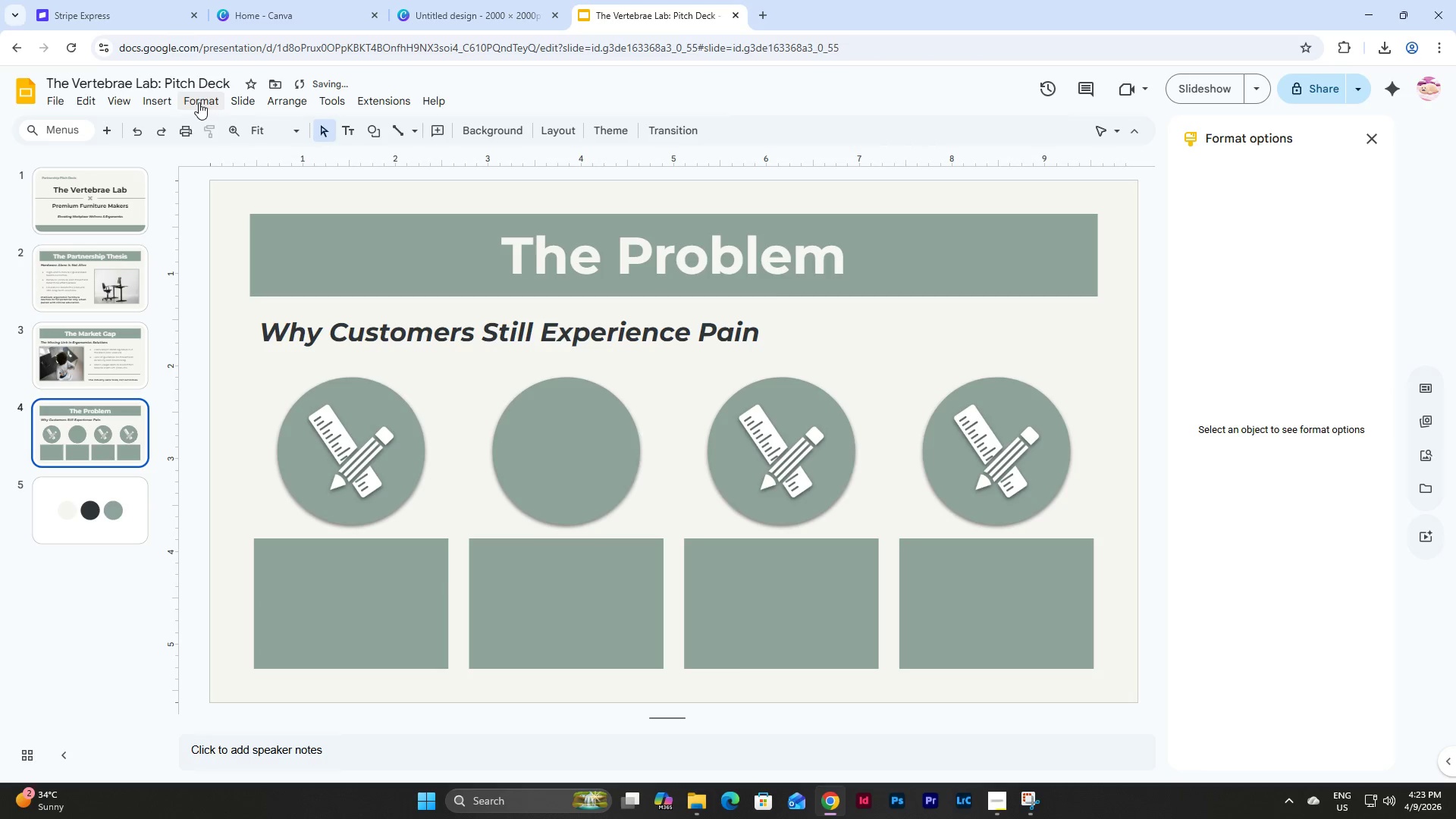 
left_click([161, 99])
 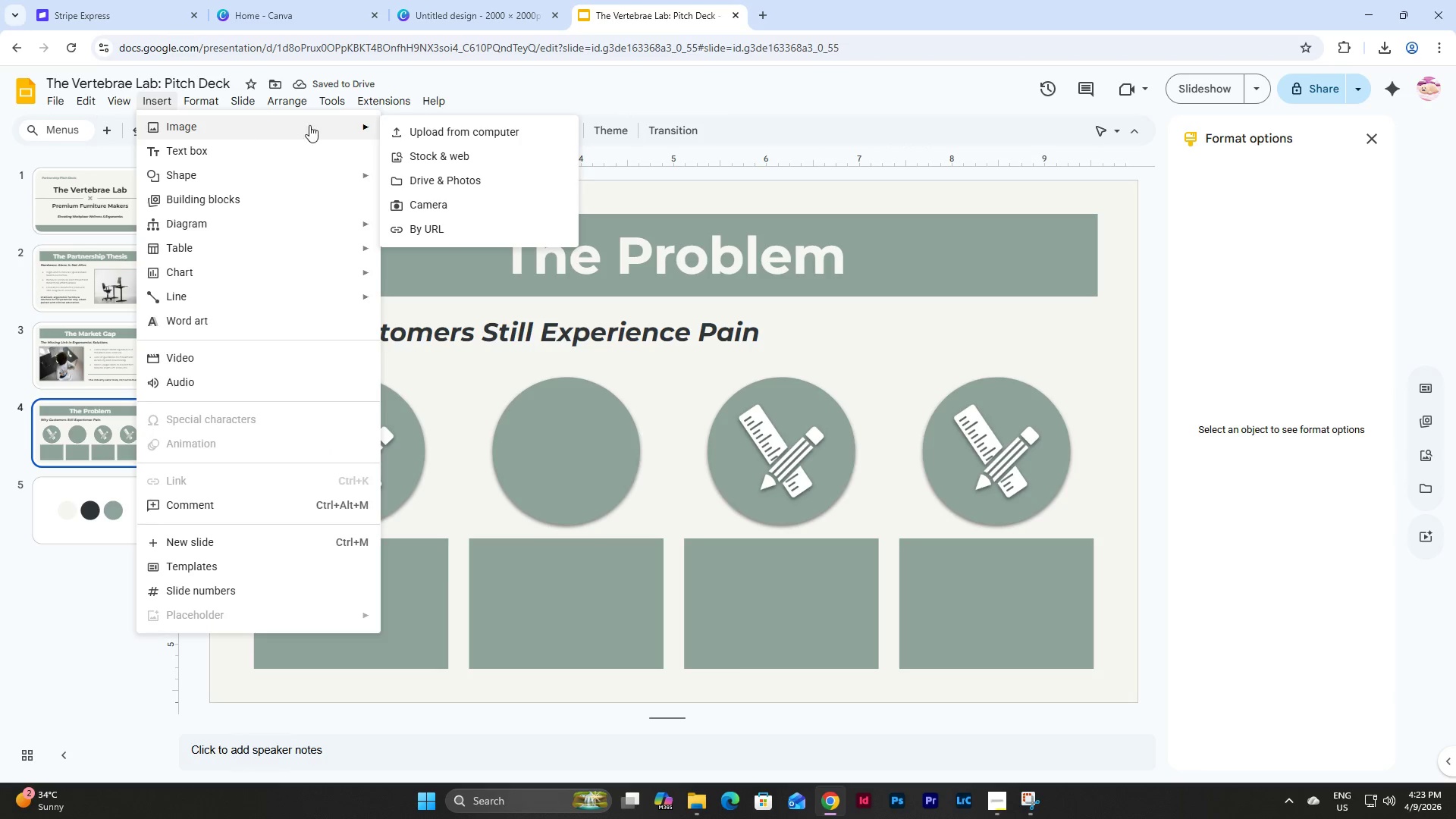 
left_click([418, 126])
 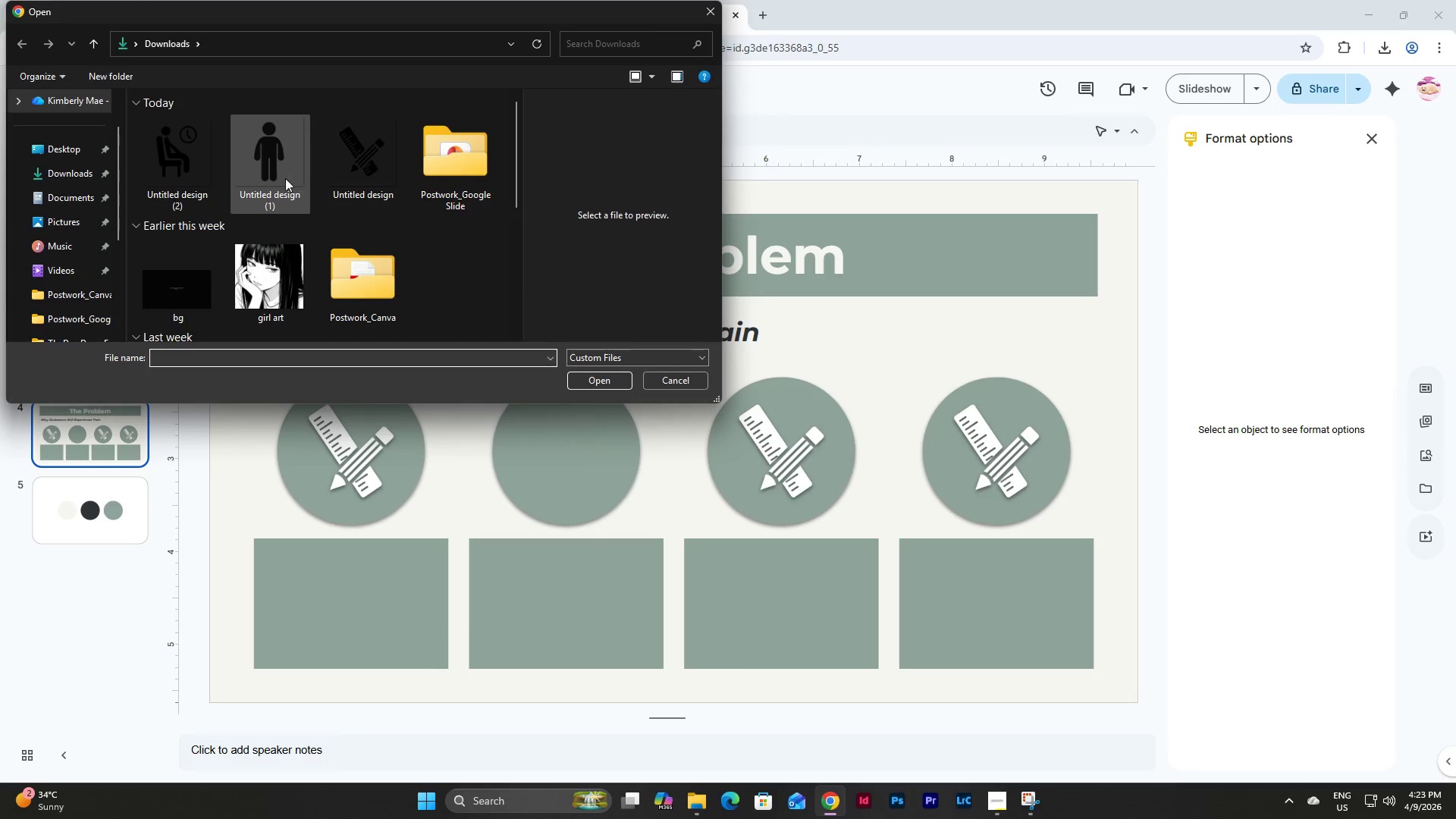 
left_click([266, 160])
 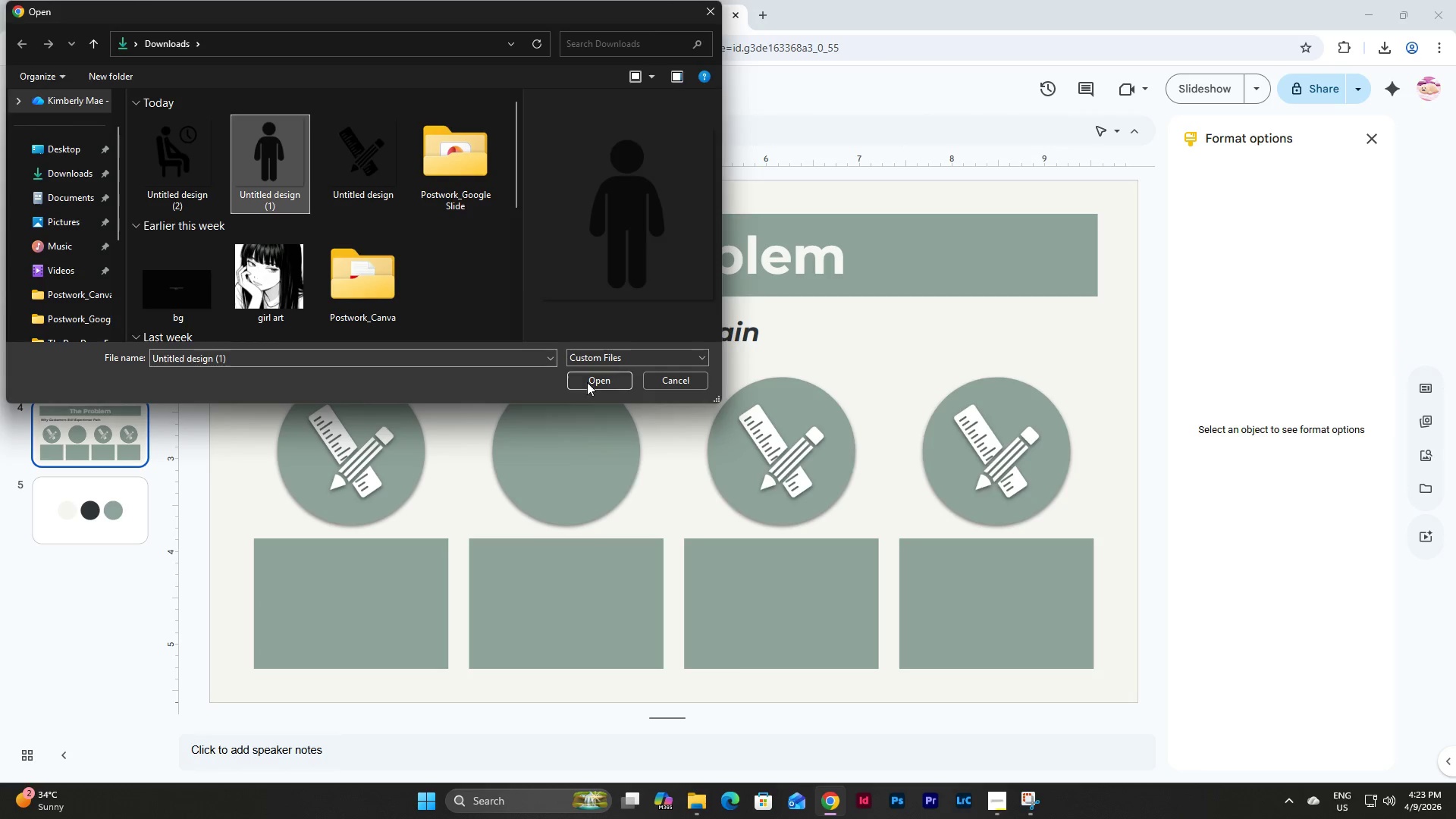 
left_click([593, 379])
 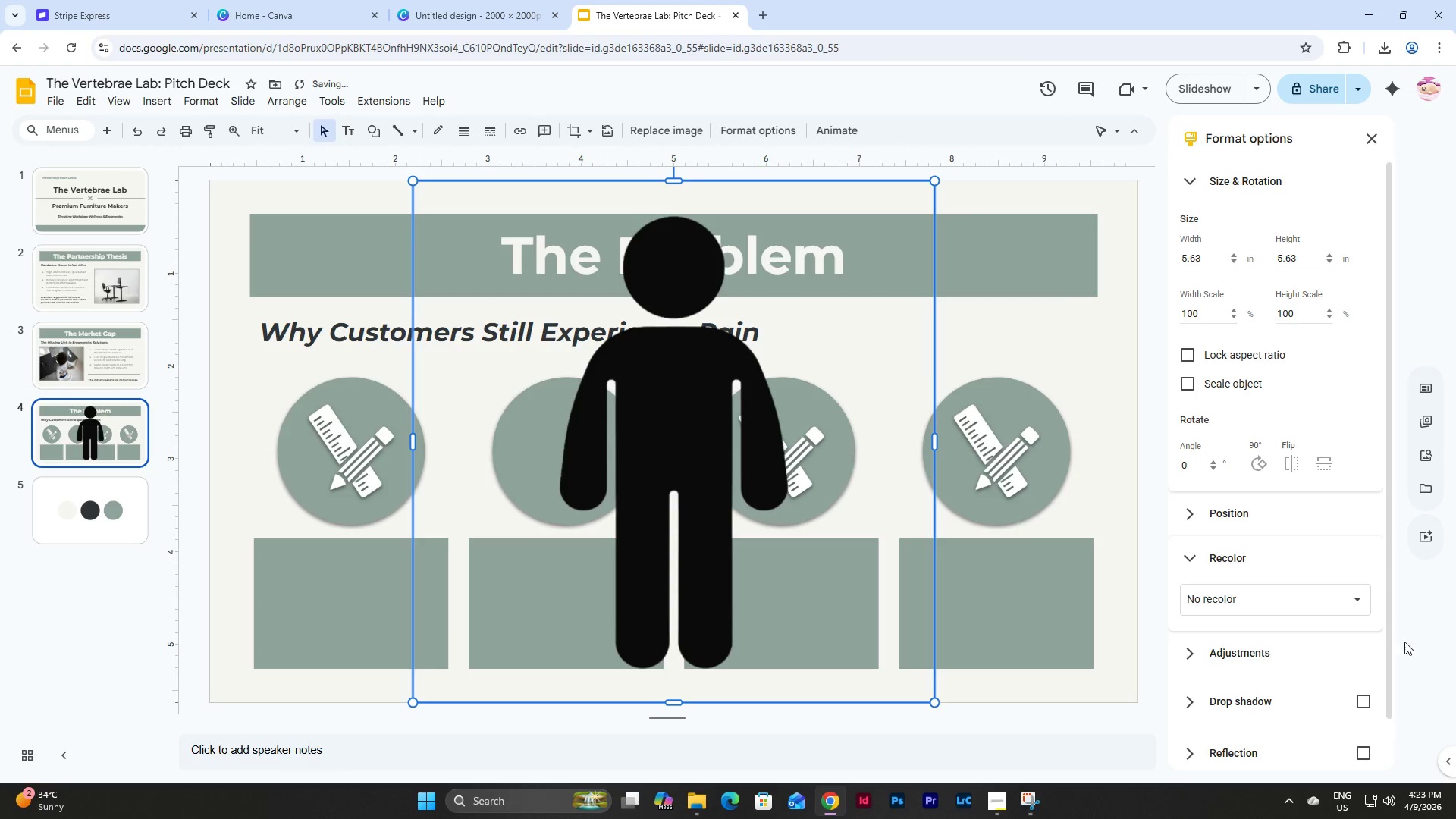 
left_click([1351, 589])
 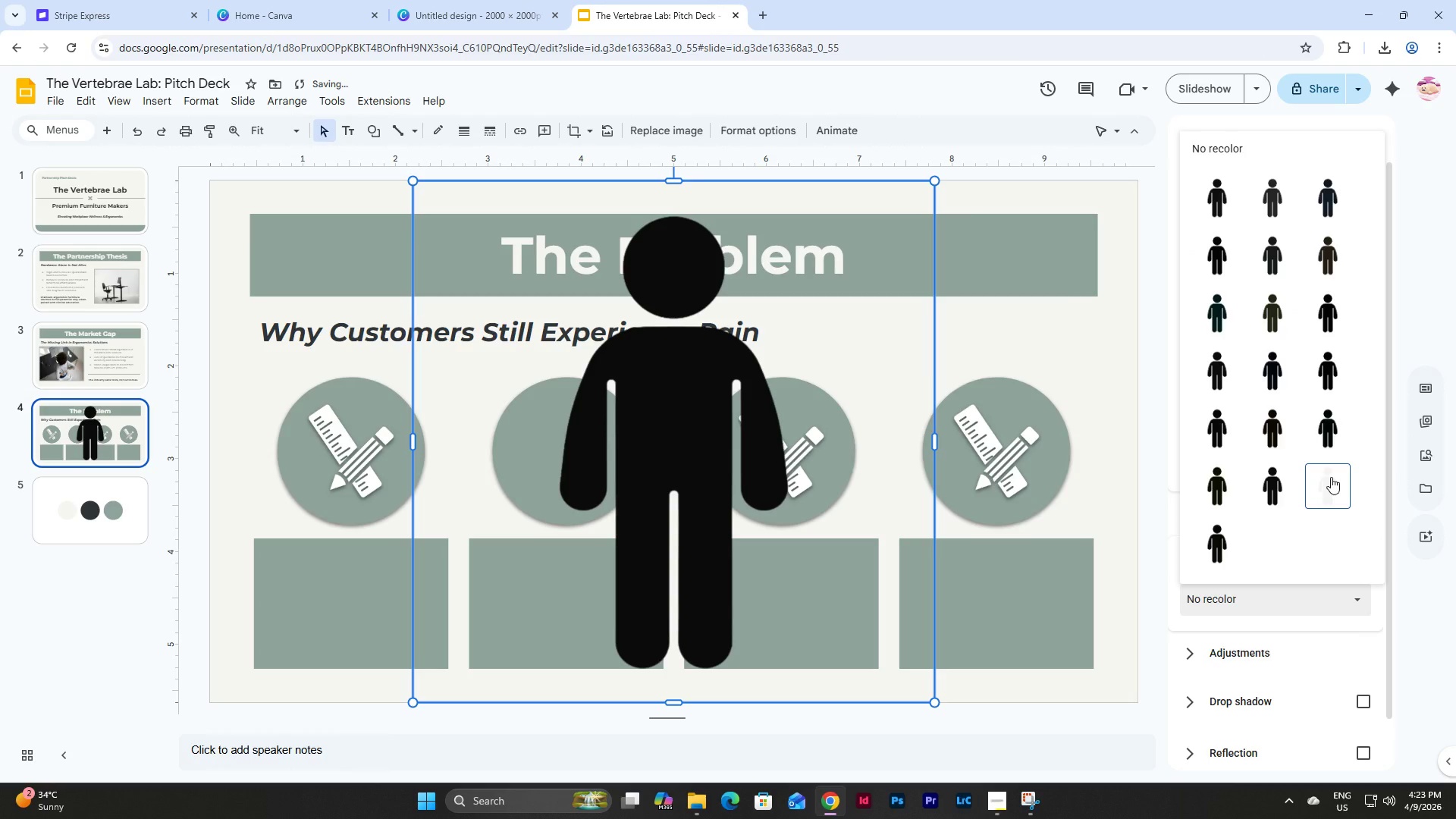 
left_click([1331, 477])
 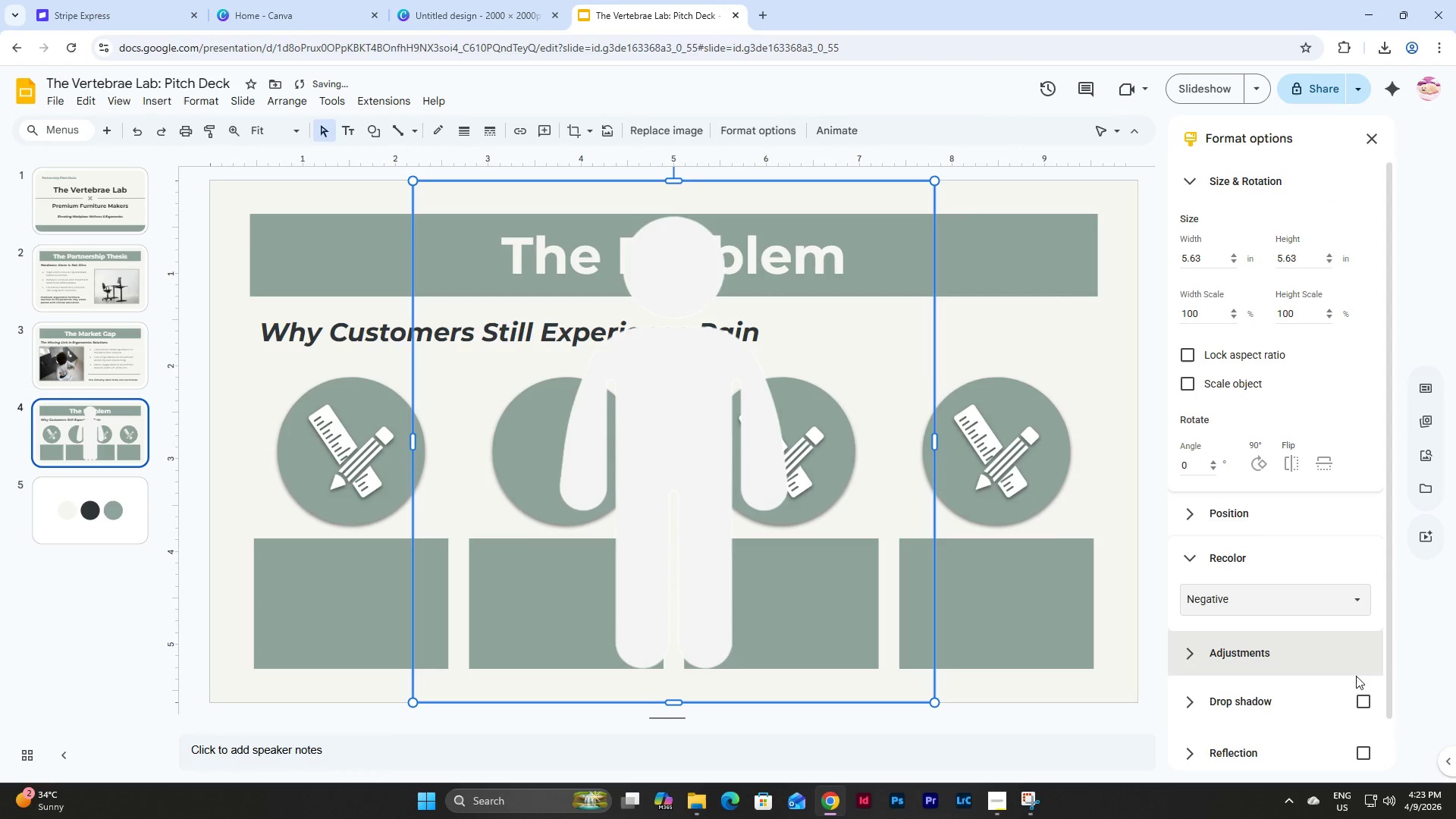 
left_click([1361, 703])
 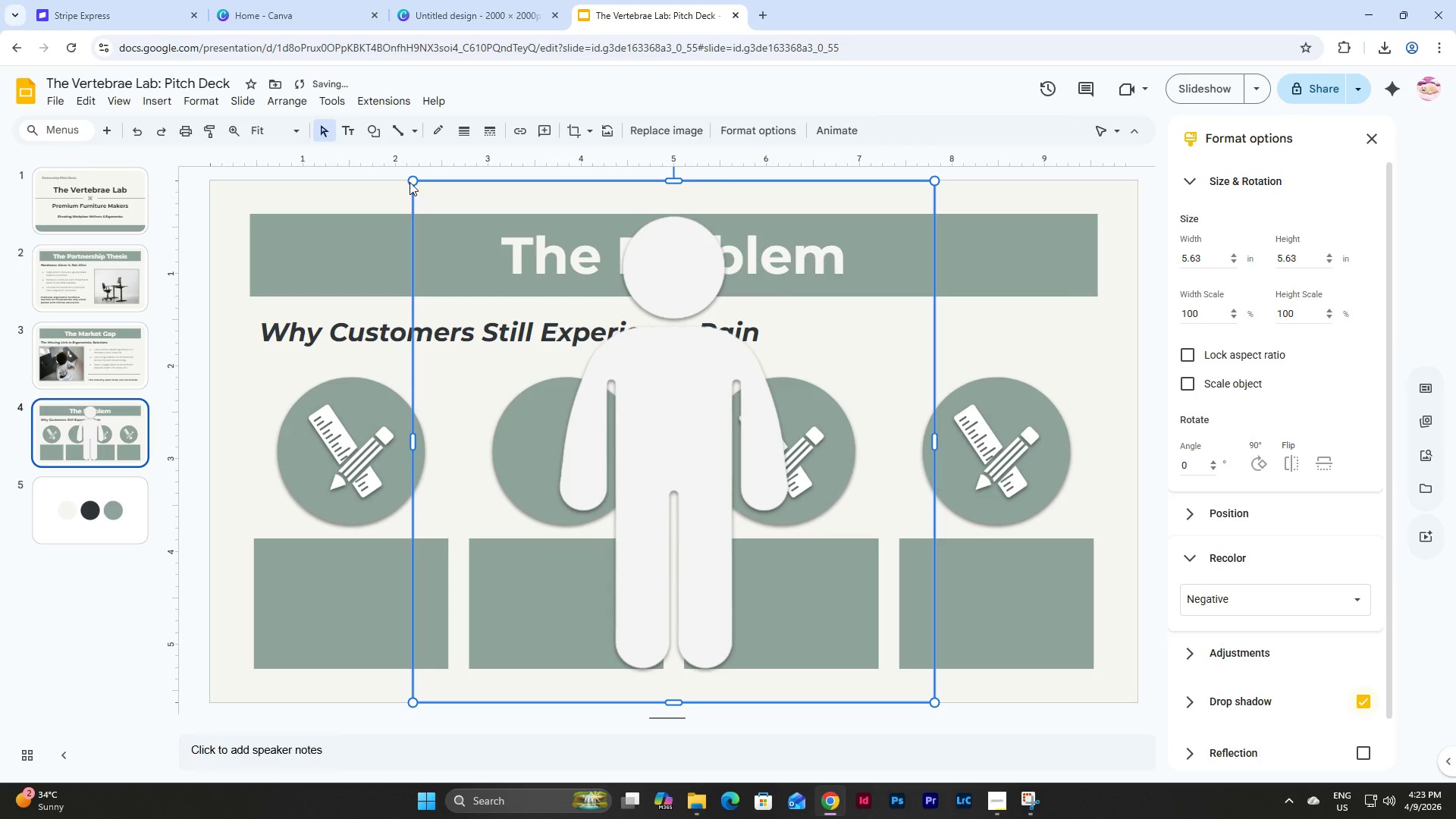 
left_click_drag(start_coordinate=[410, 180], to_coordinate=[819, 573])
 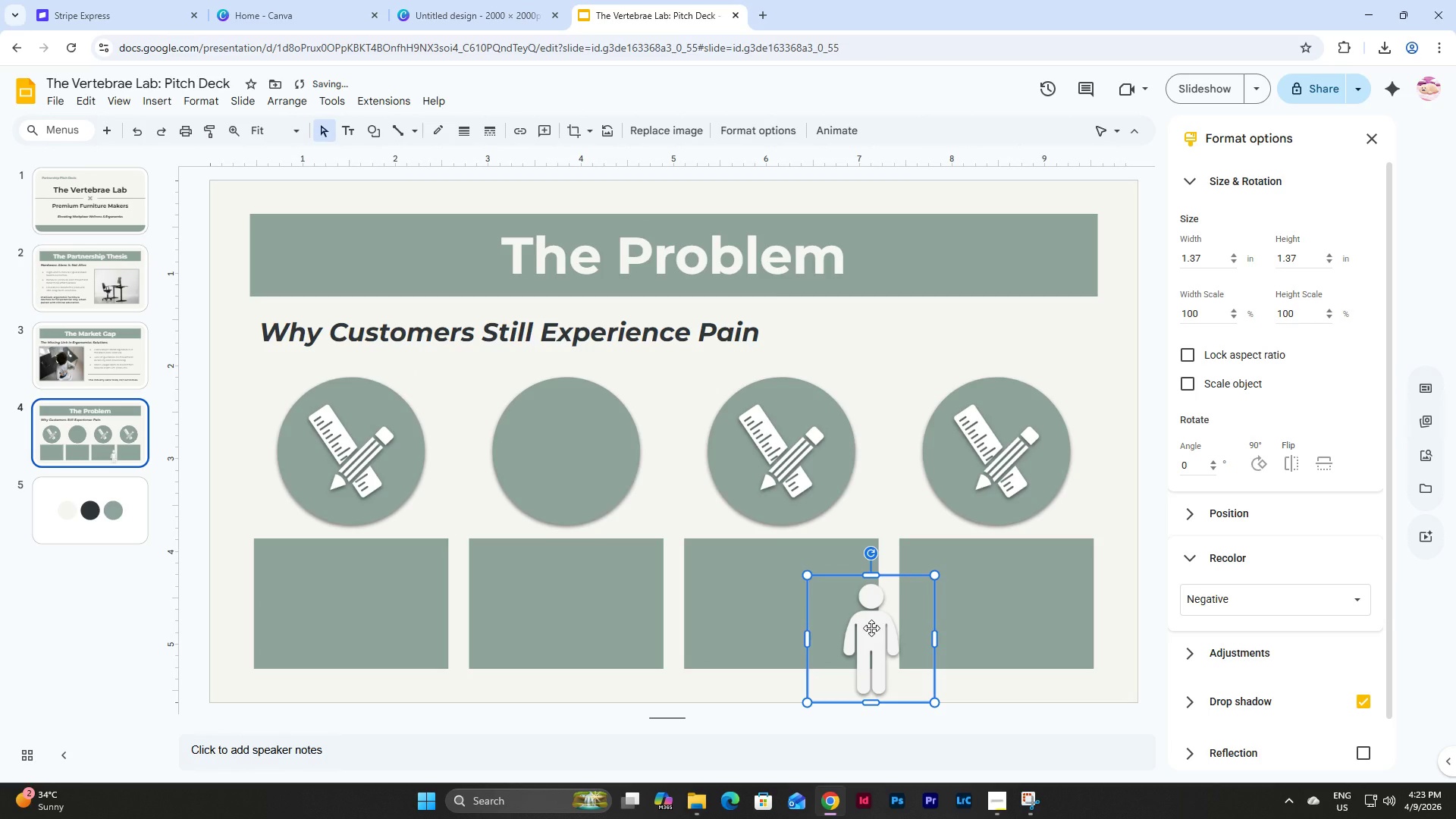 
left_click_drag(start_coordinate=[871, 628], to_coordinate=[567, 441])
 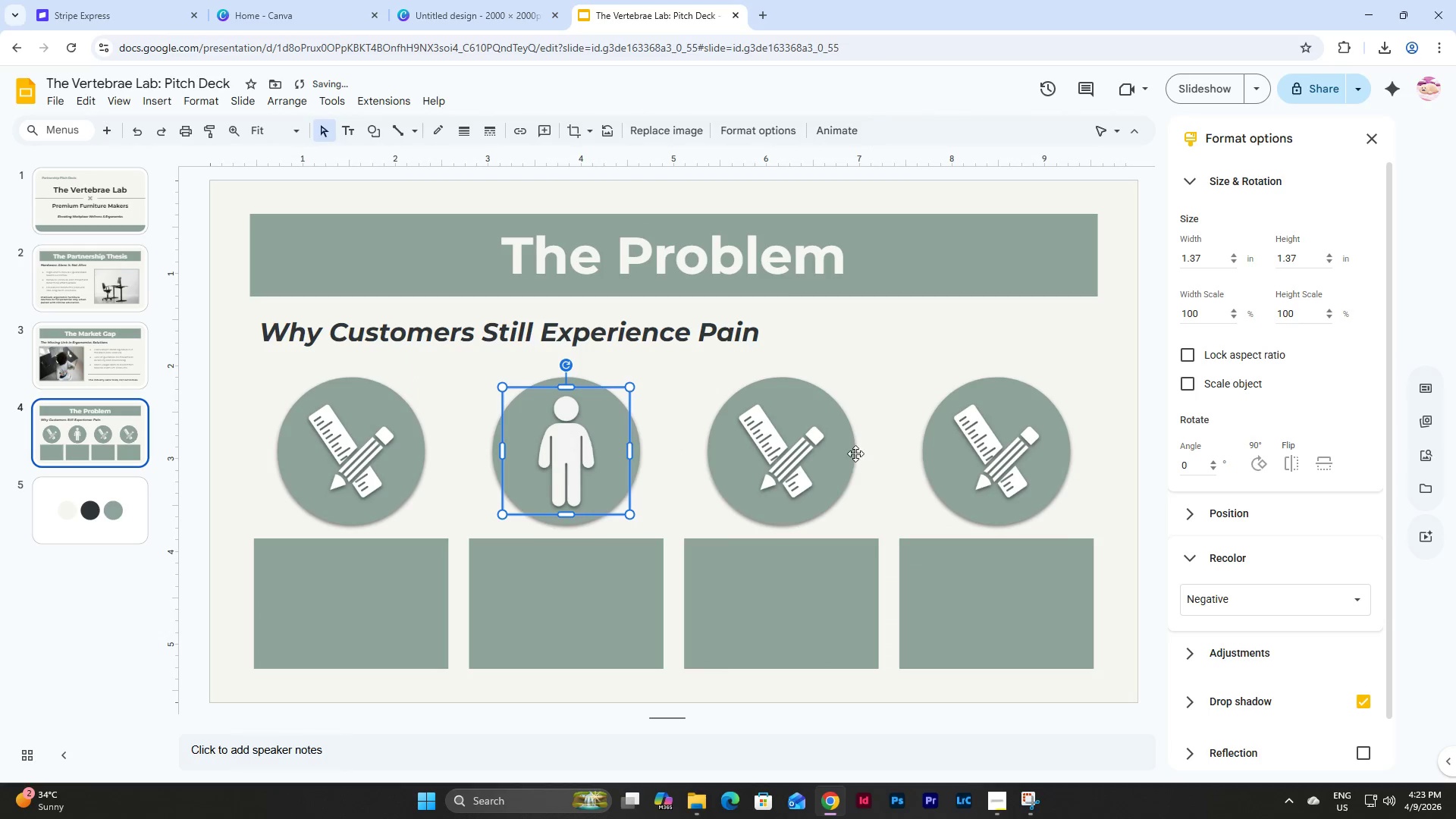 
left_click([784, 442])
 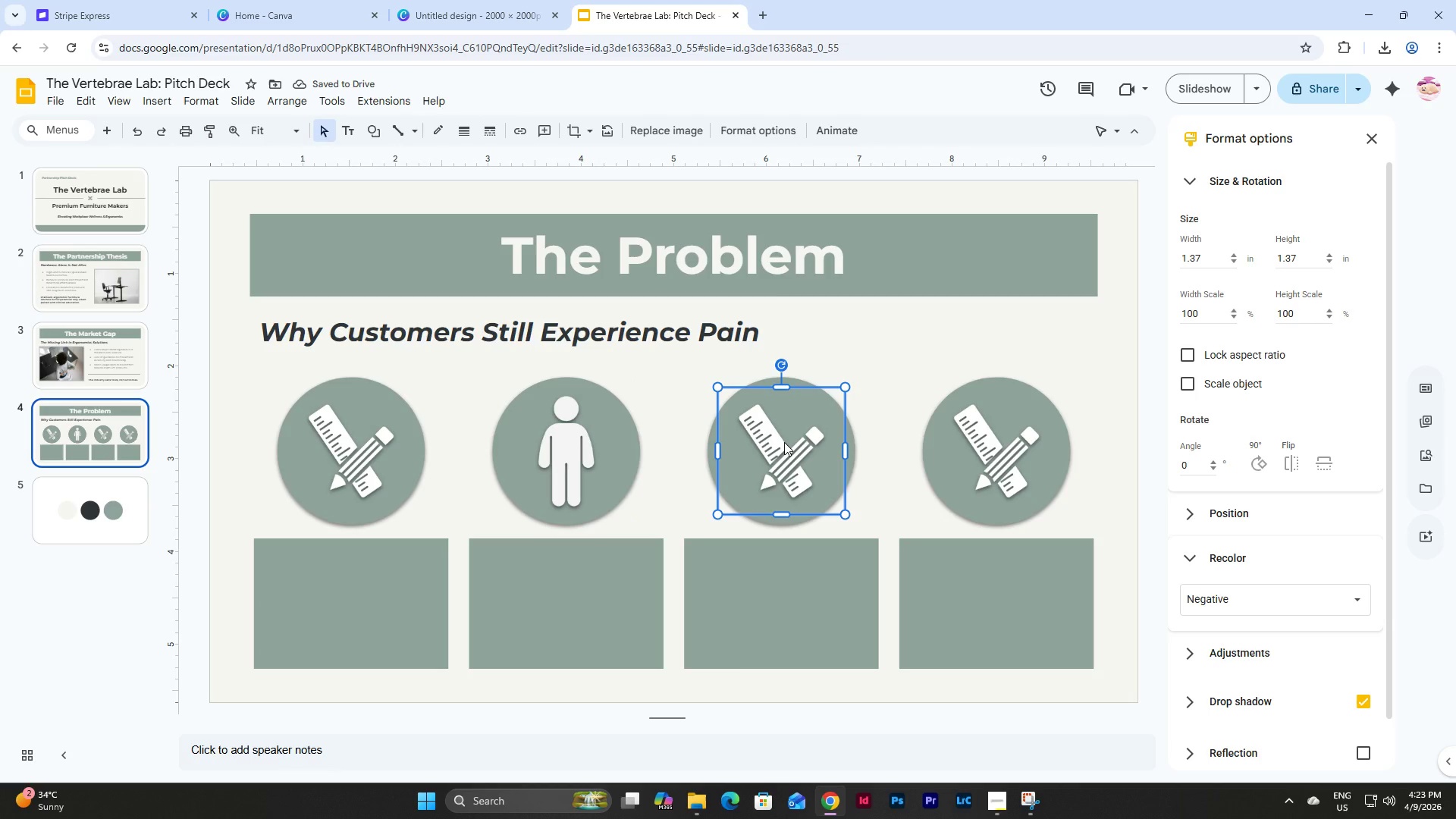 
key(Backspace)
 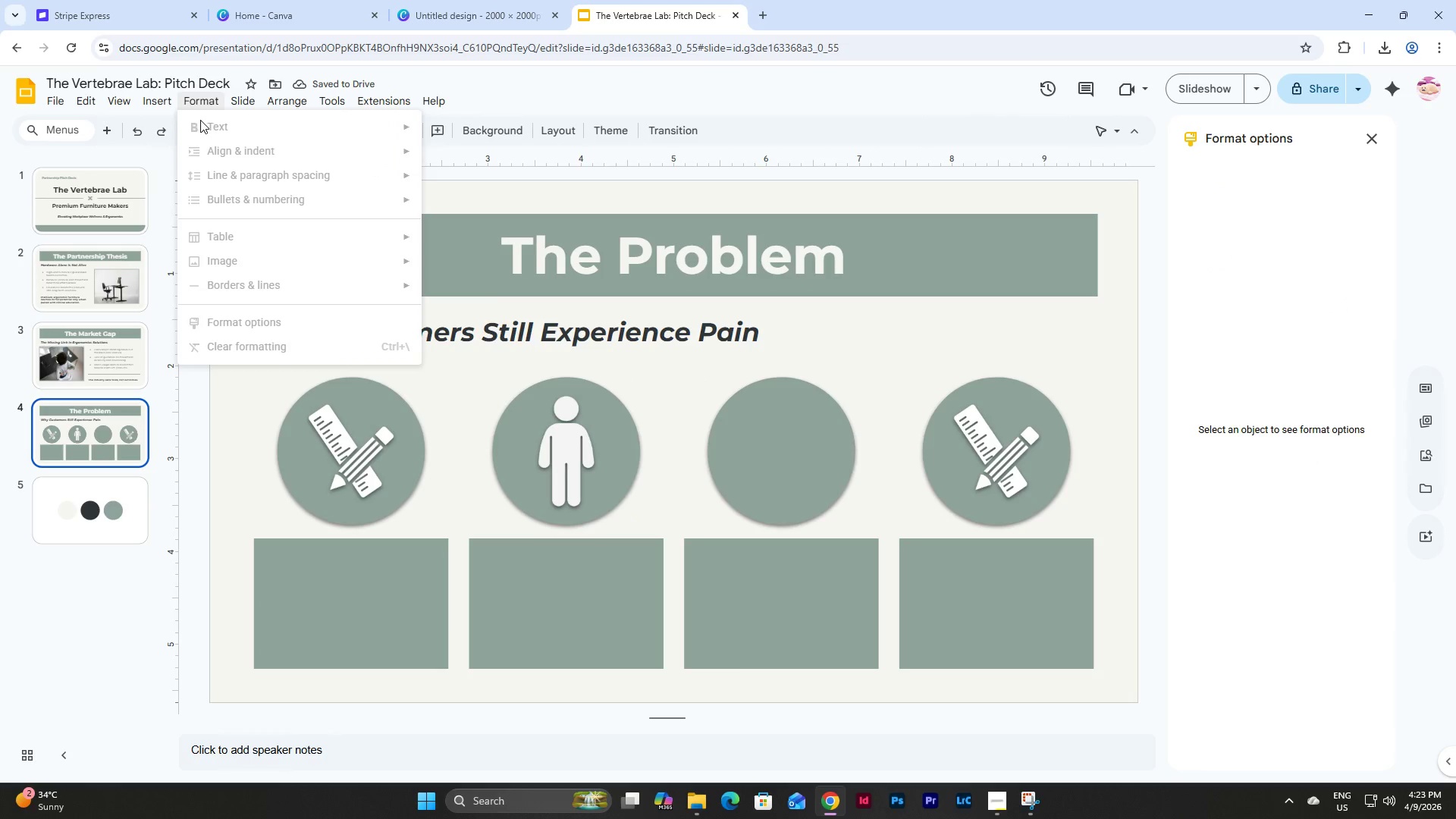 
wait(5.48)
 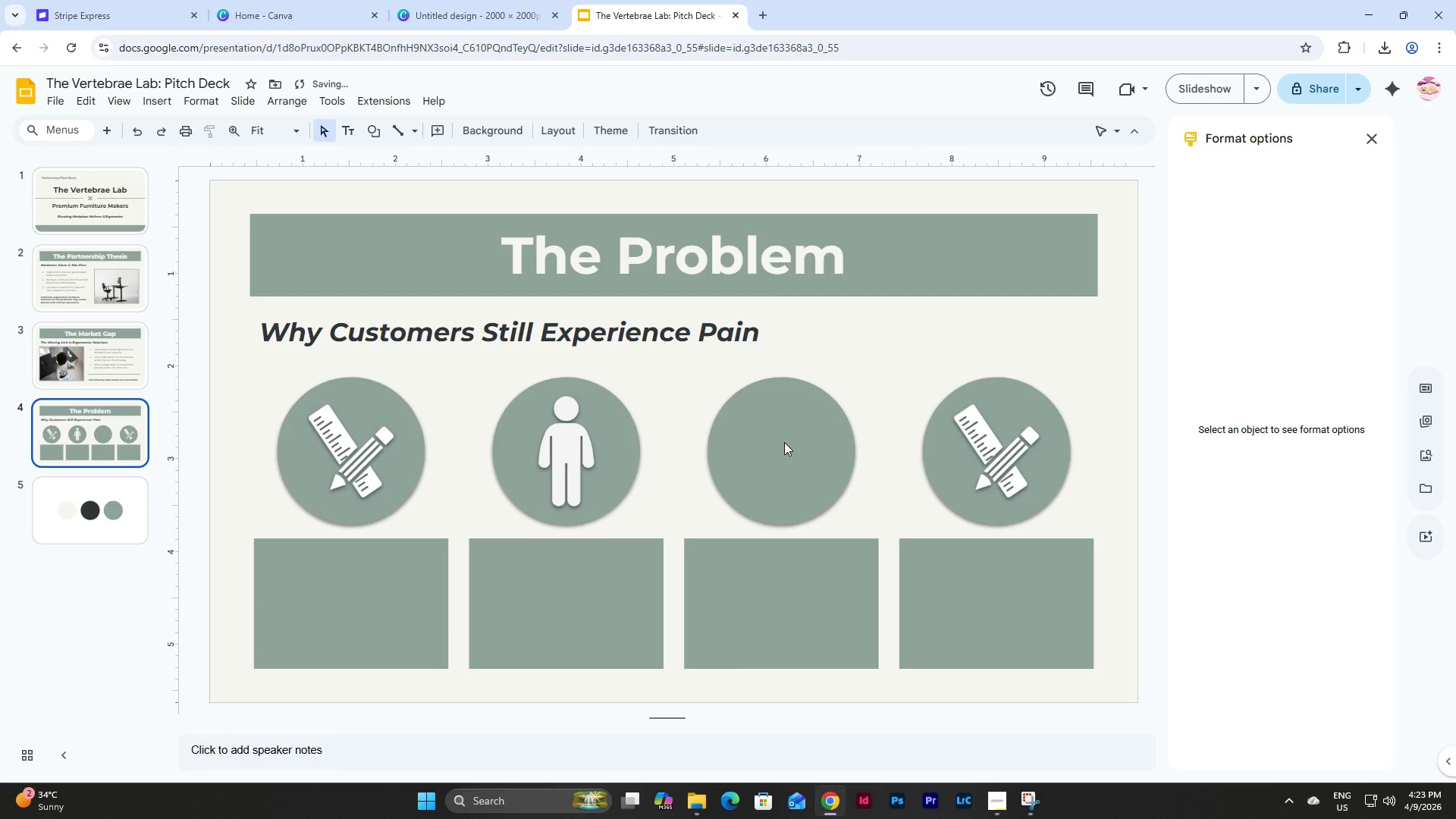 
left_click([413, 130])
 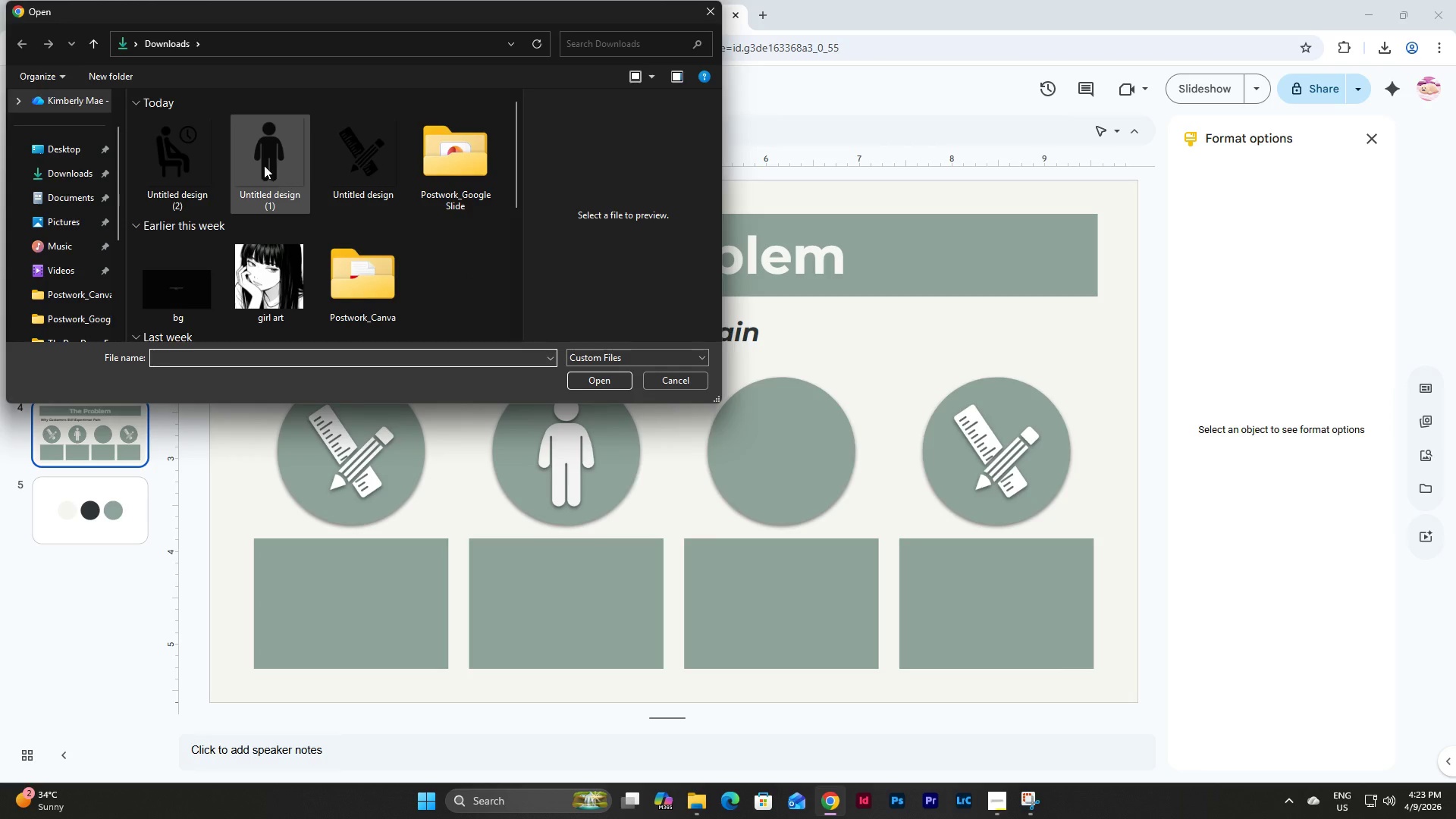 
left_click([181, 153])
 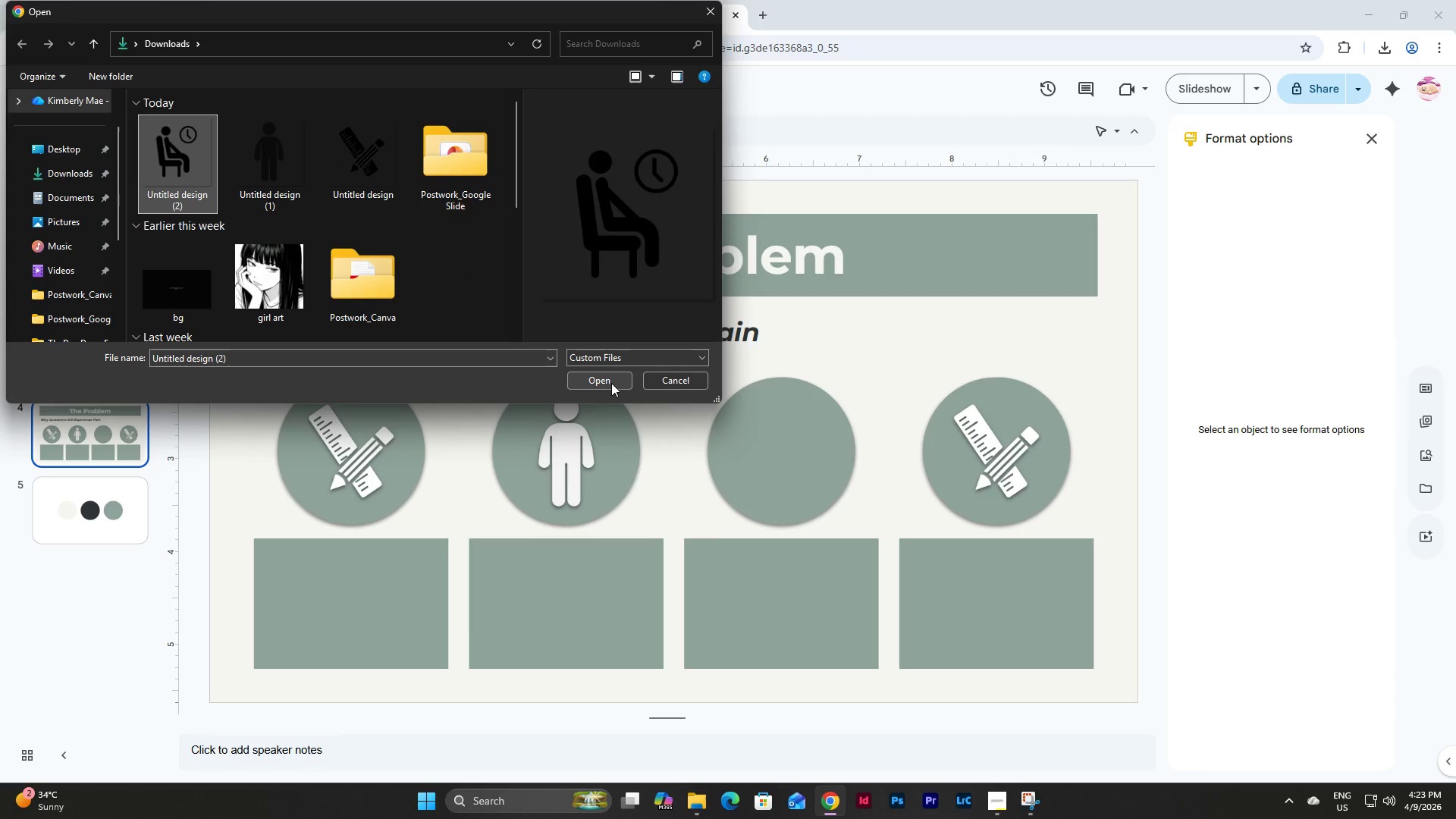 
left_click([608, 380])
 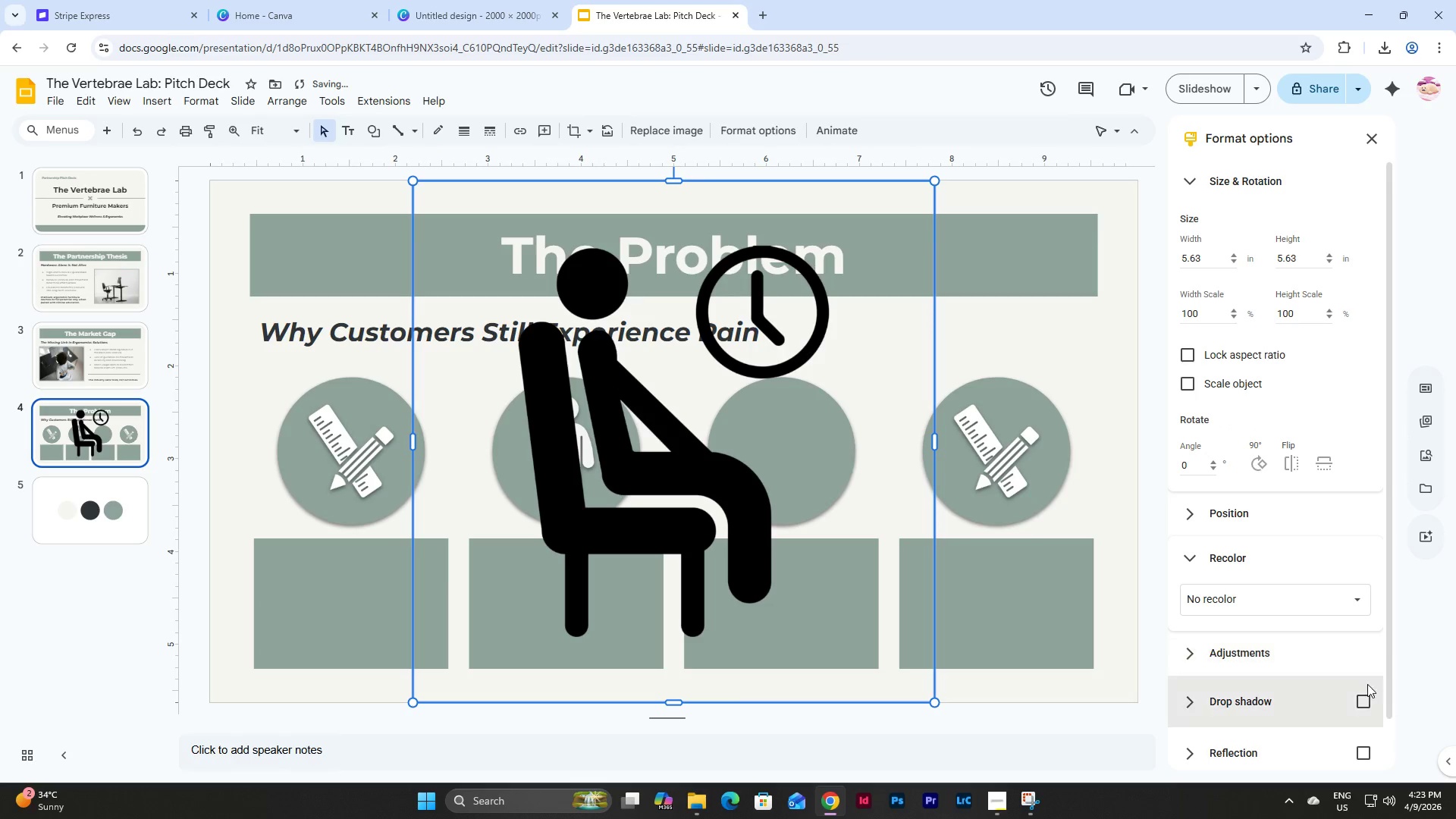 
left_click([1326, 603])
 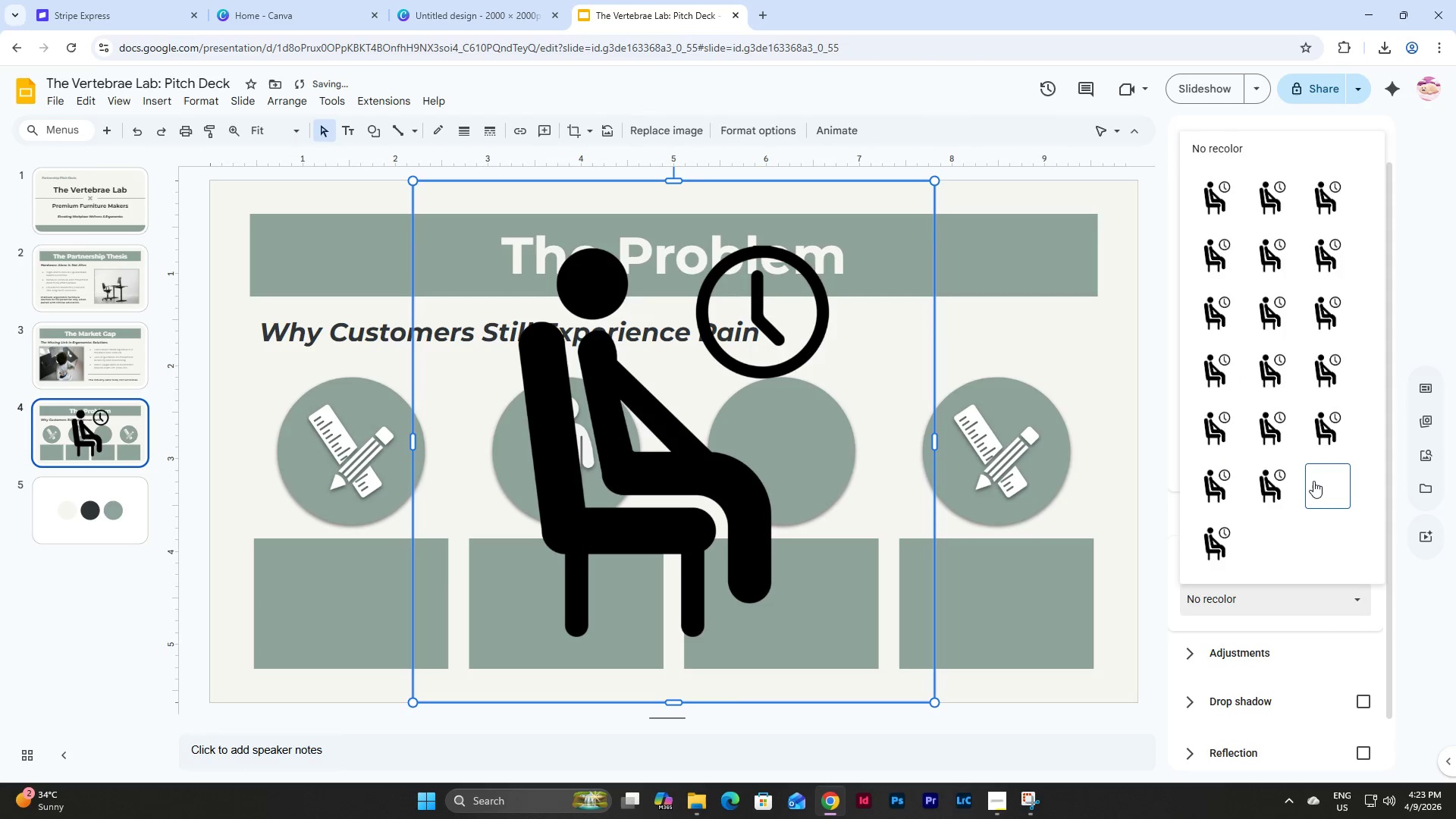 
left_click([1313, 479])
 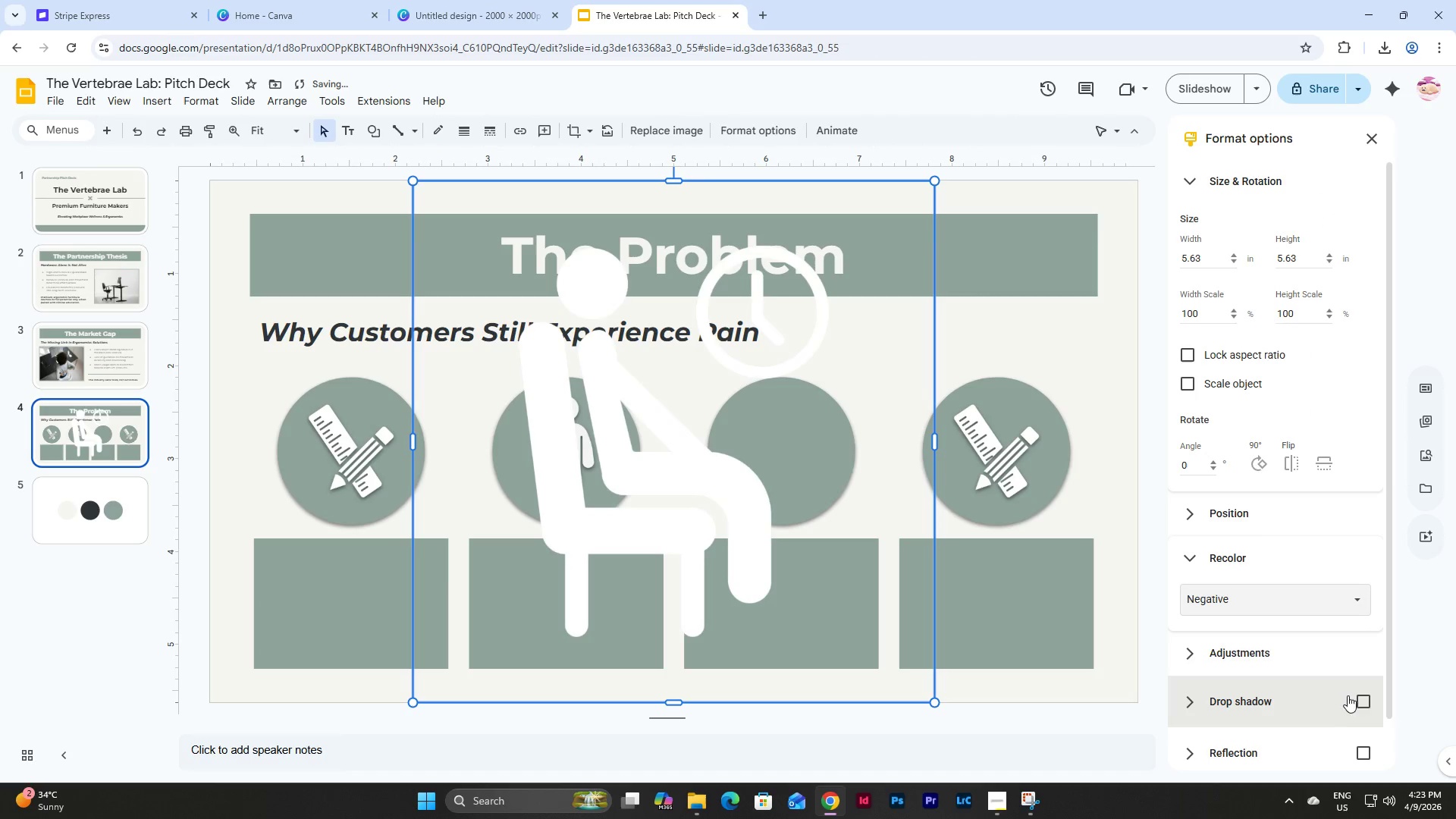 
left_click([1360, 701])
 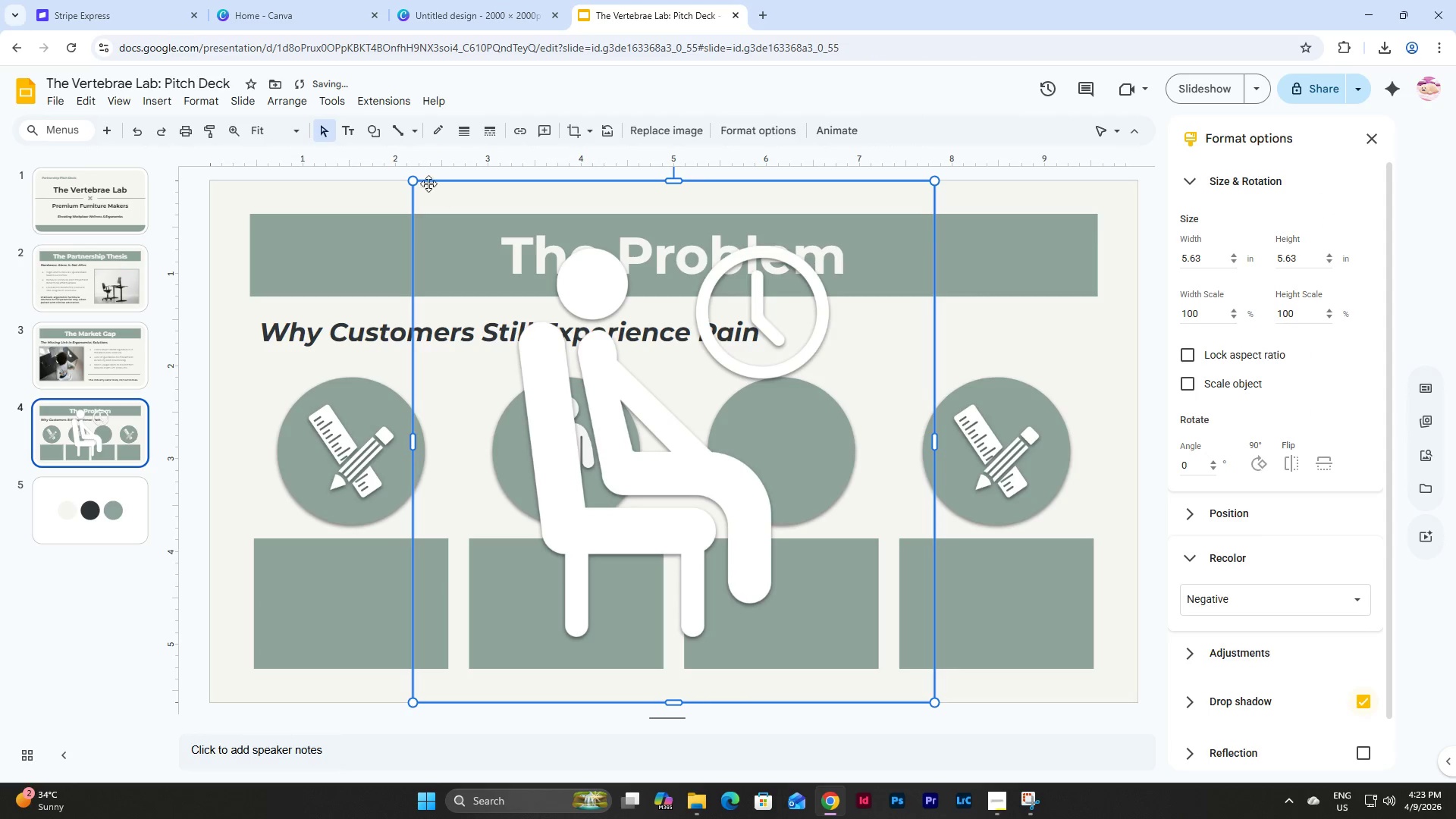 
left_click_drag(start_coordinate=[414, 178], to_coordinate=[806, 582])
 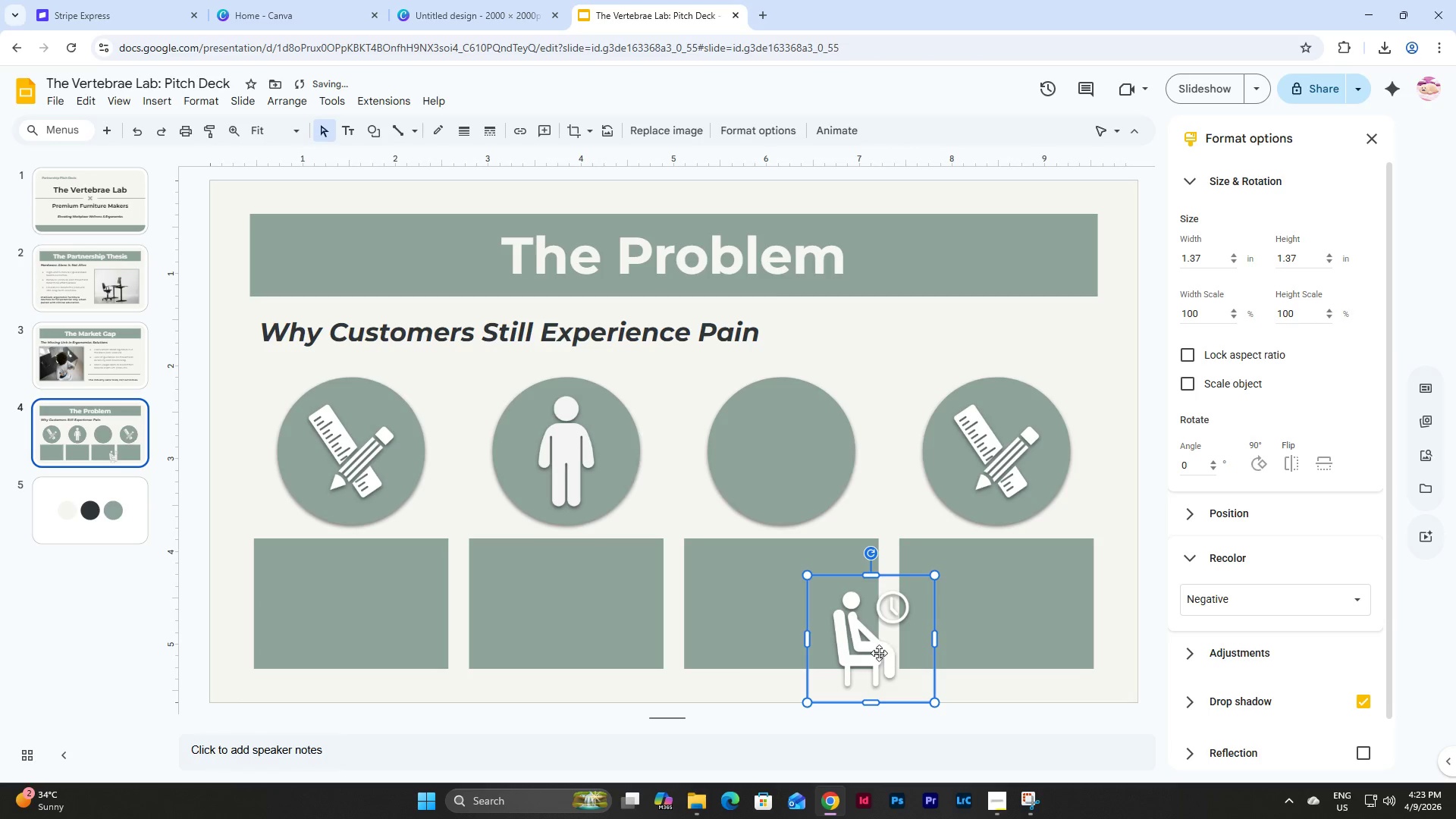 
left_click_drag(start_coordinate=[876, 653], to_coordinate=[786, 466])
 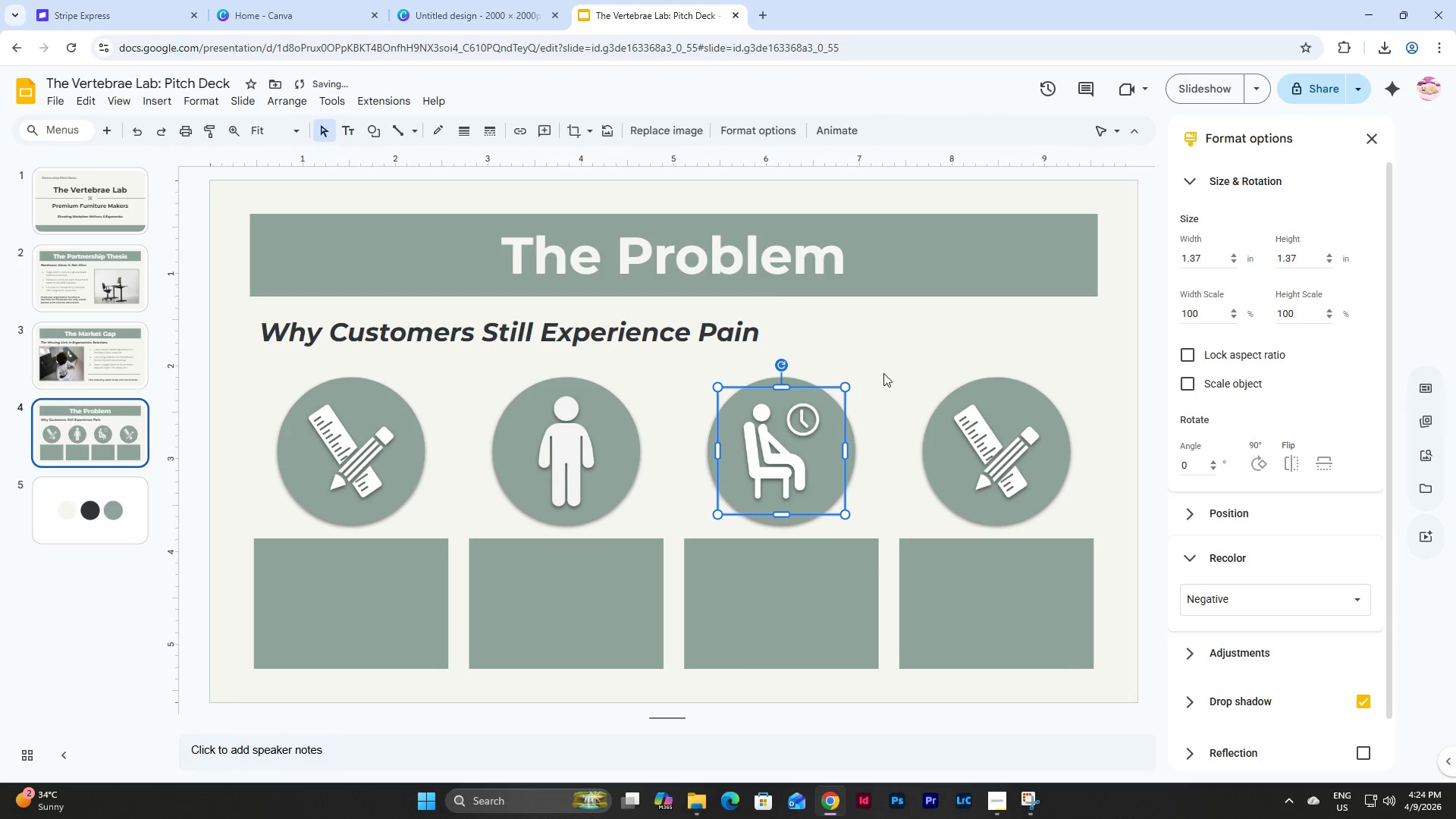 
left_click([884, 366])
 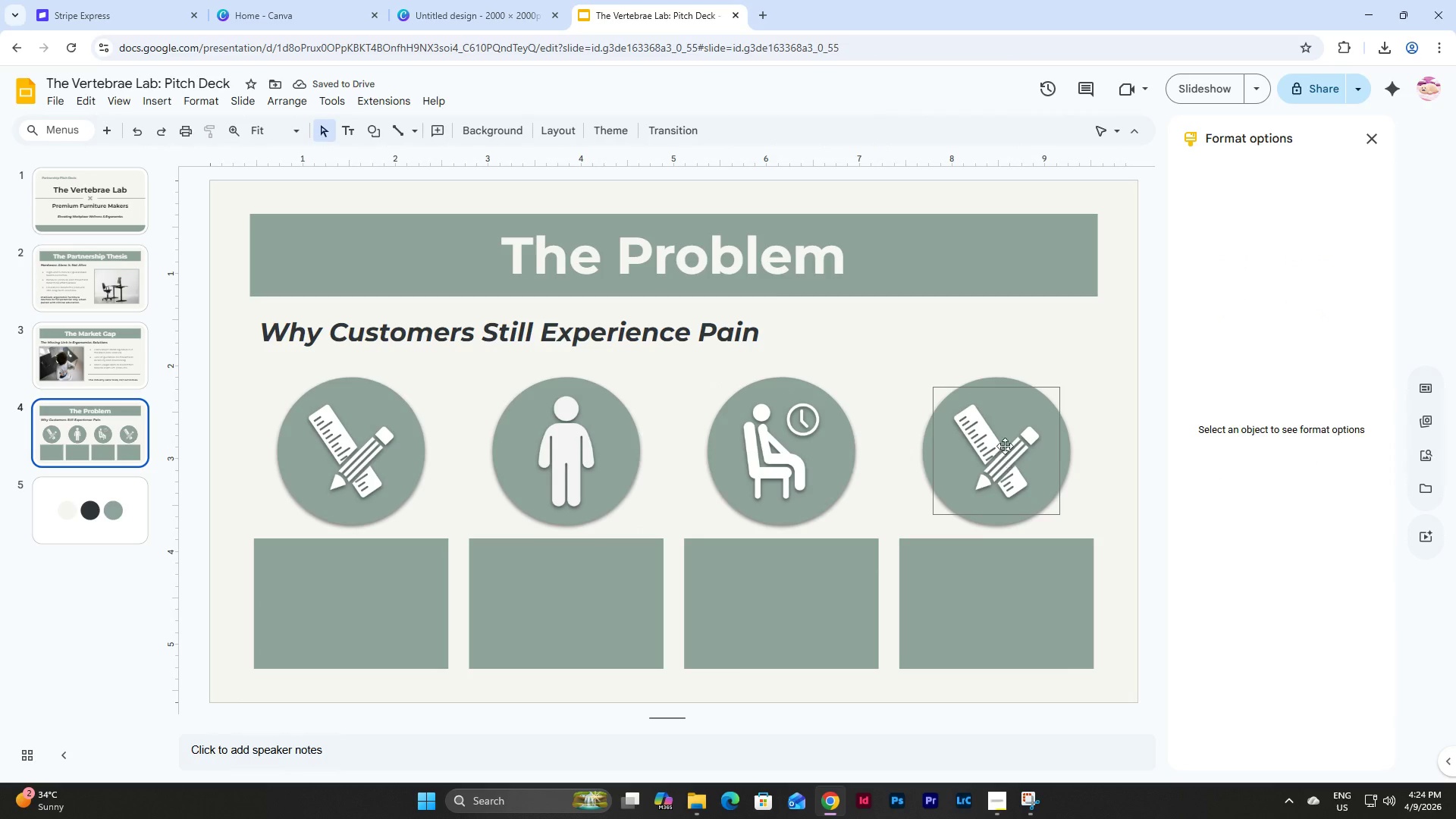 
left_click([1005, 446])
 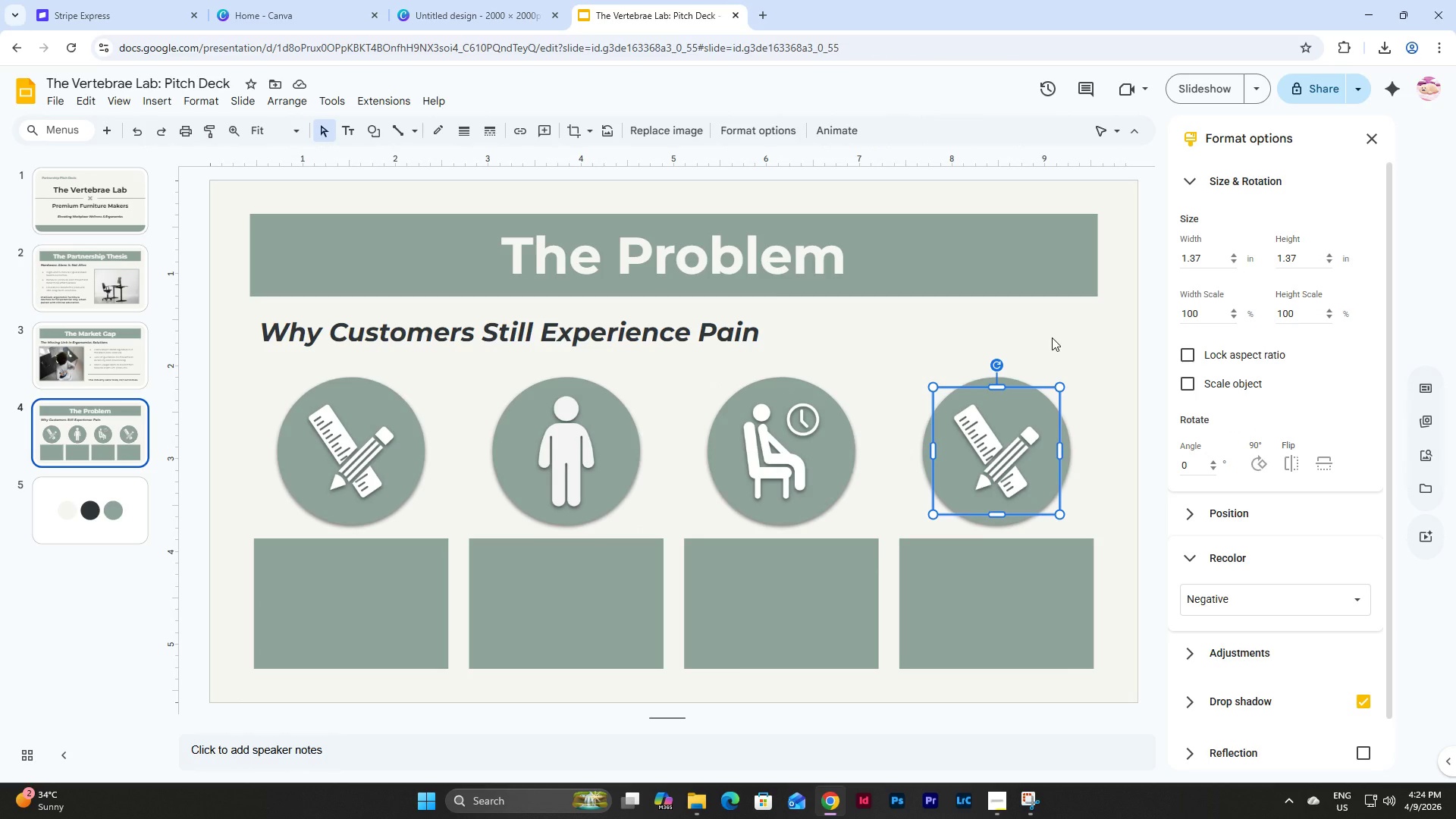 
wait(5.47)
 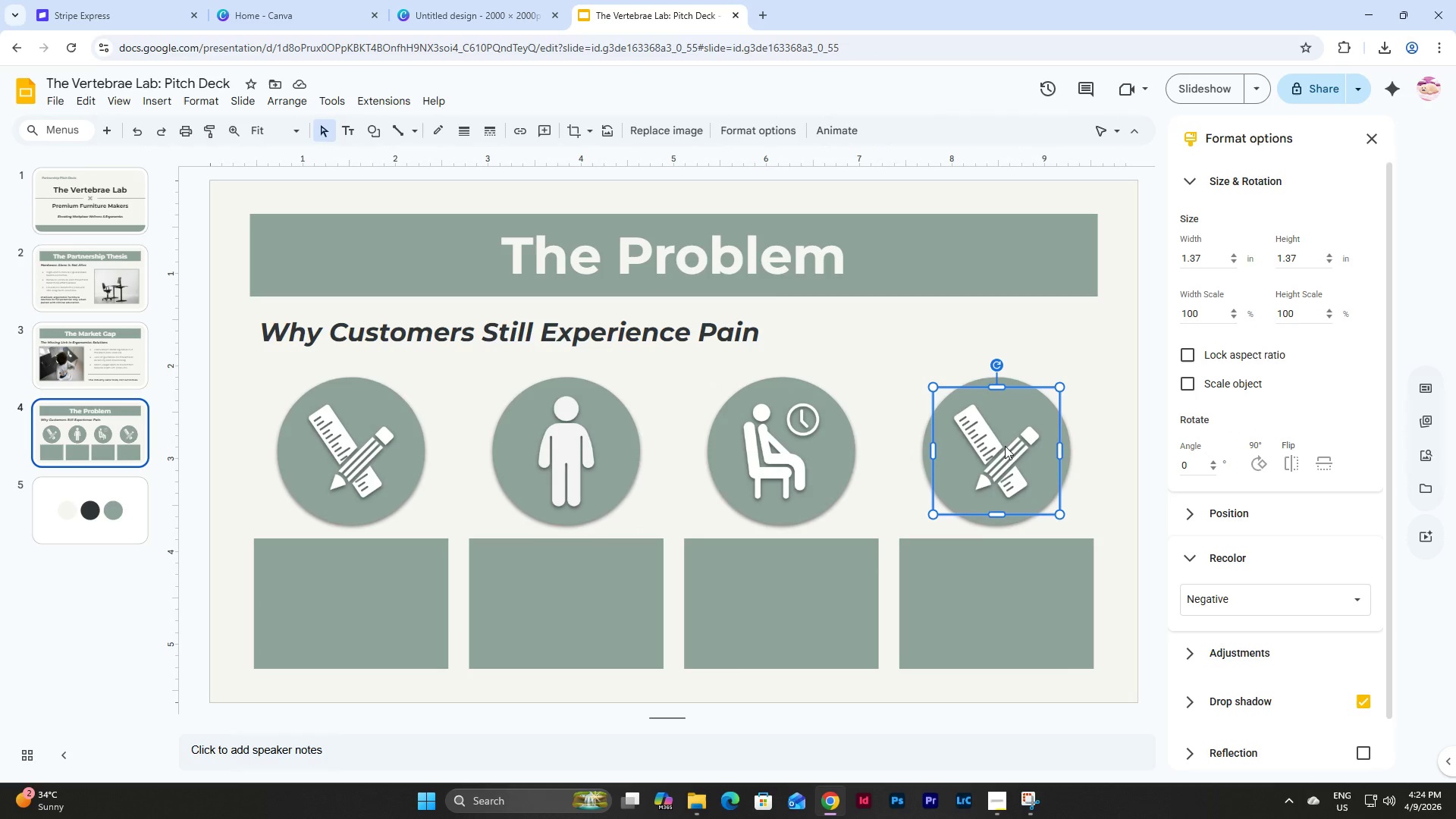 
key(Backspace)
 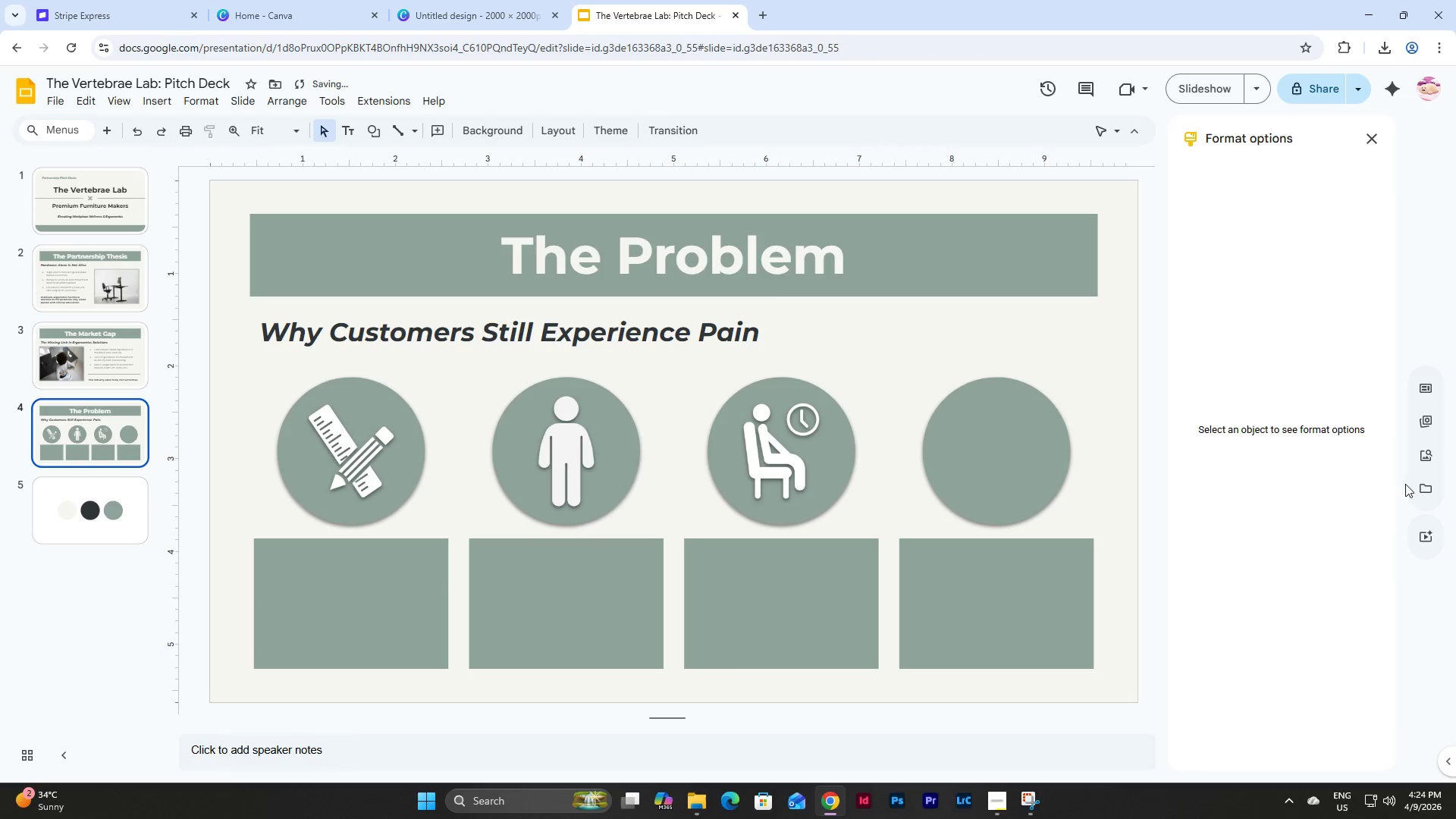 
left_click([1432, 457])
 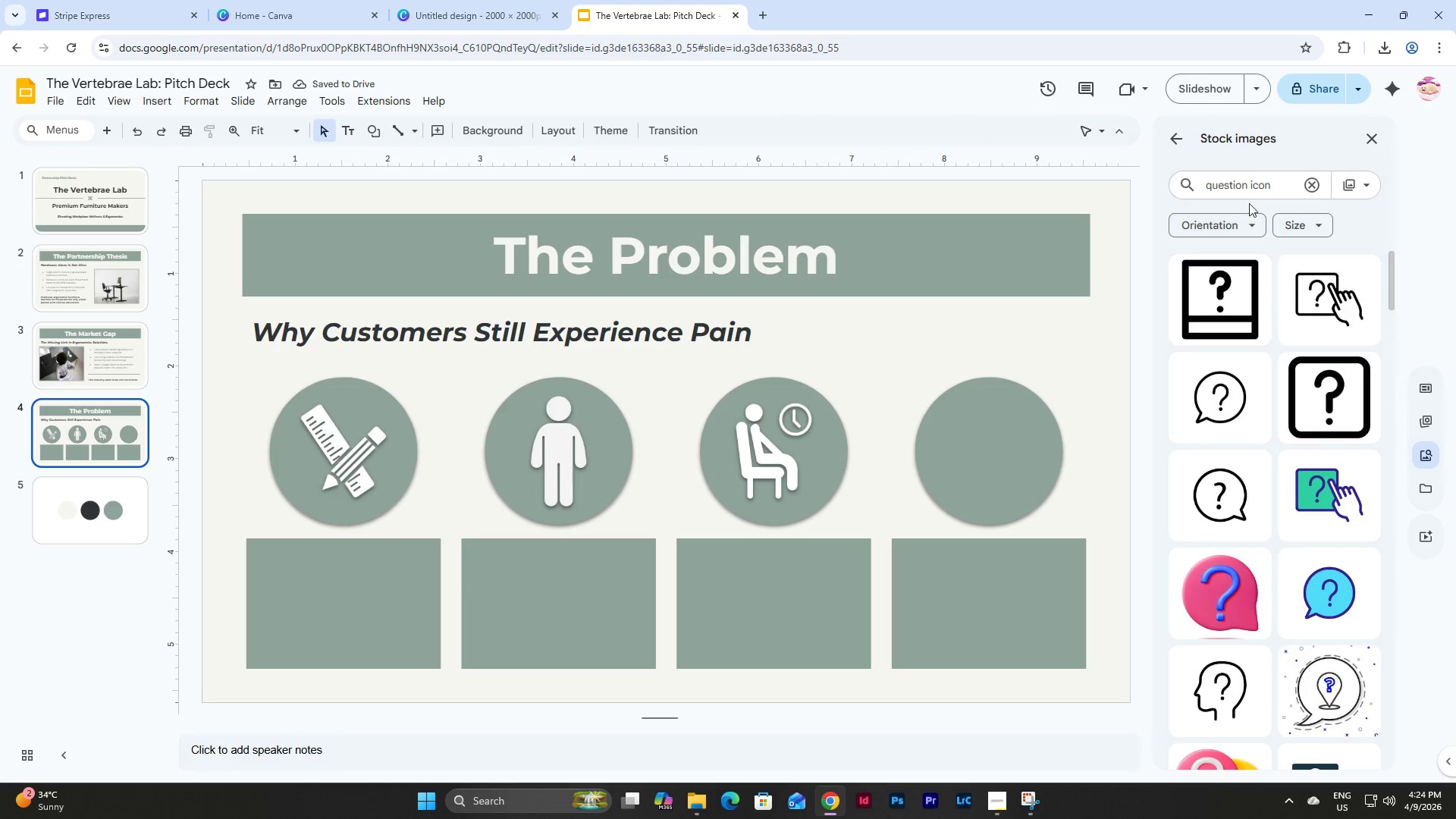 
scroll: coordinate [1265, 390], scroll_direction: down, amount: 9.0
 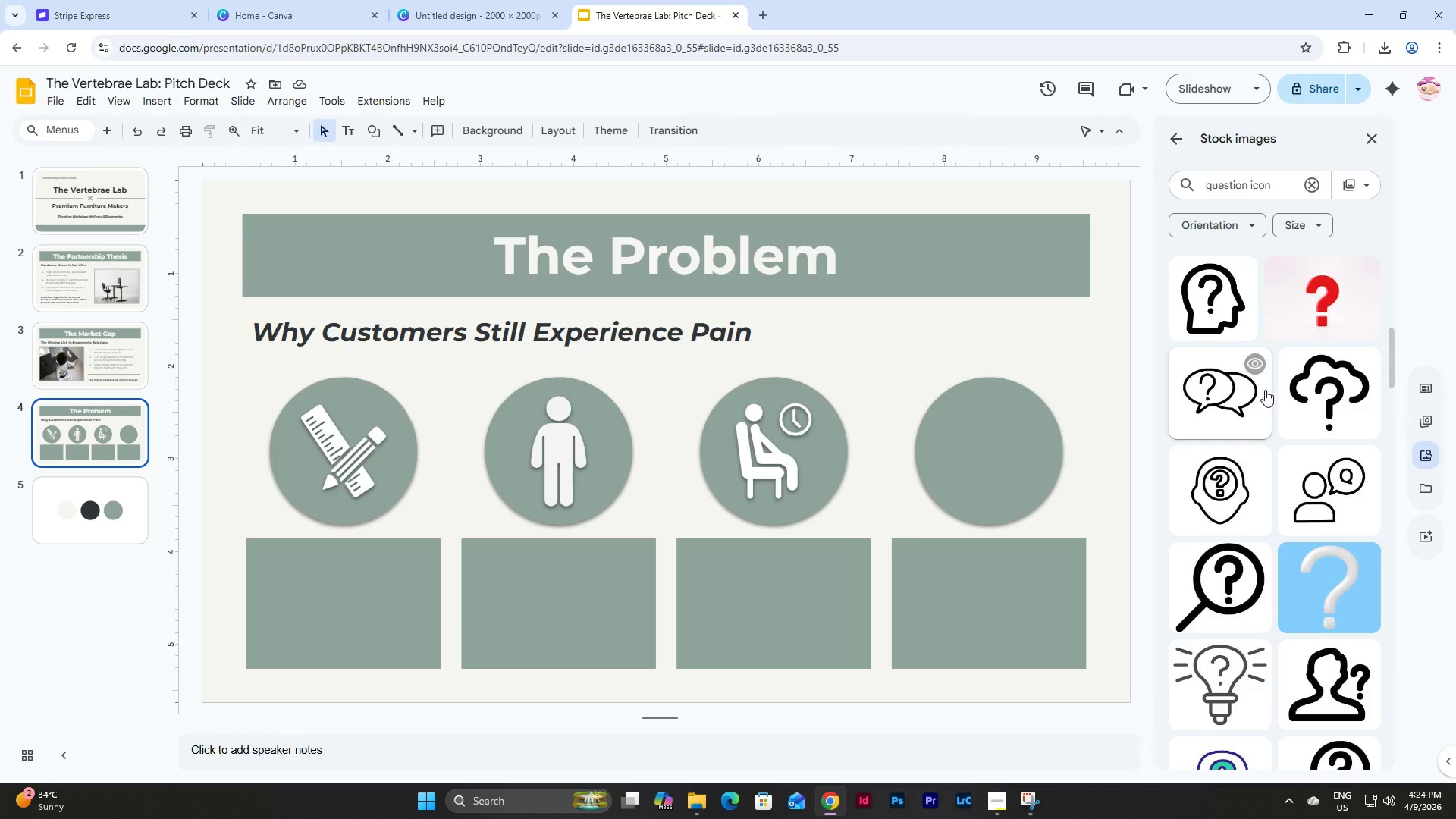 
wait(6.9)
 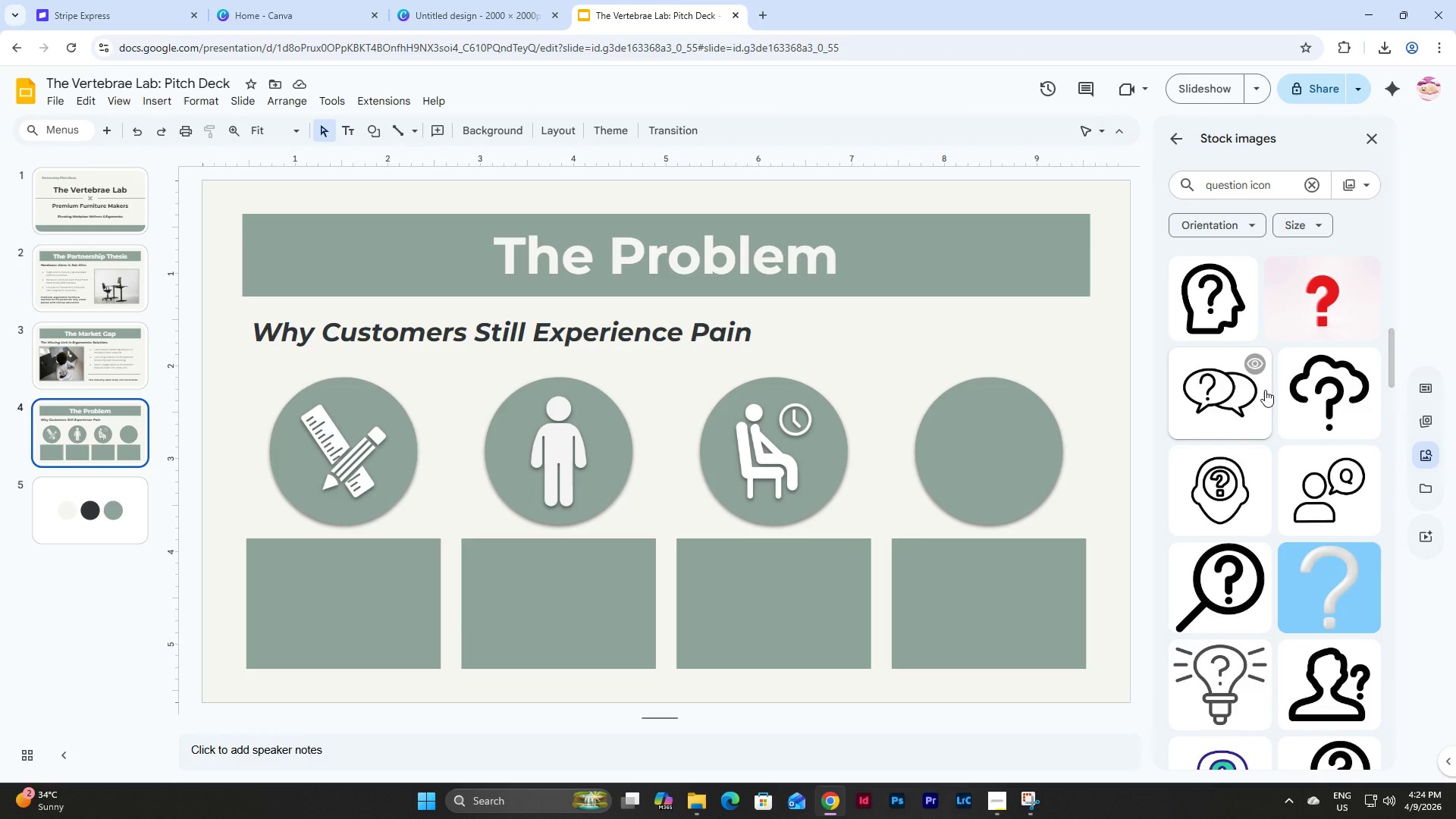 
scroll: coordinate [1260, 426], scroll_direction: down, amount: 8.0
 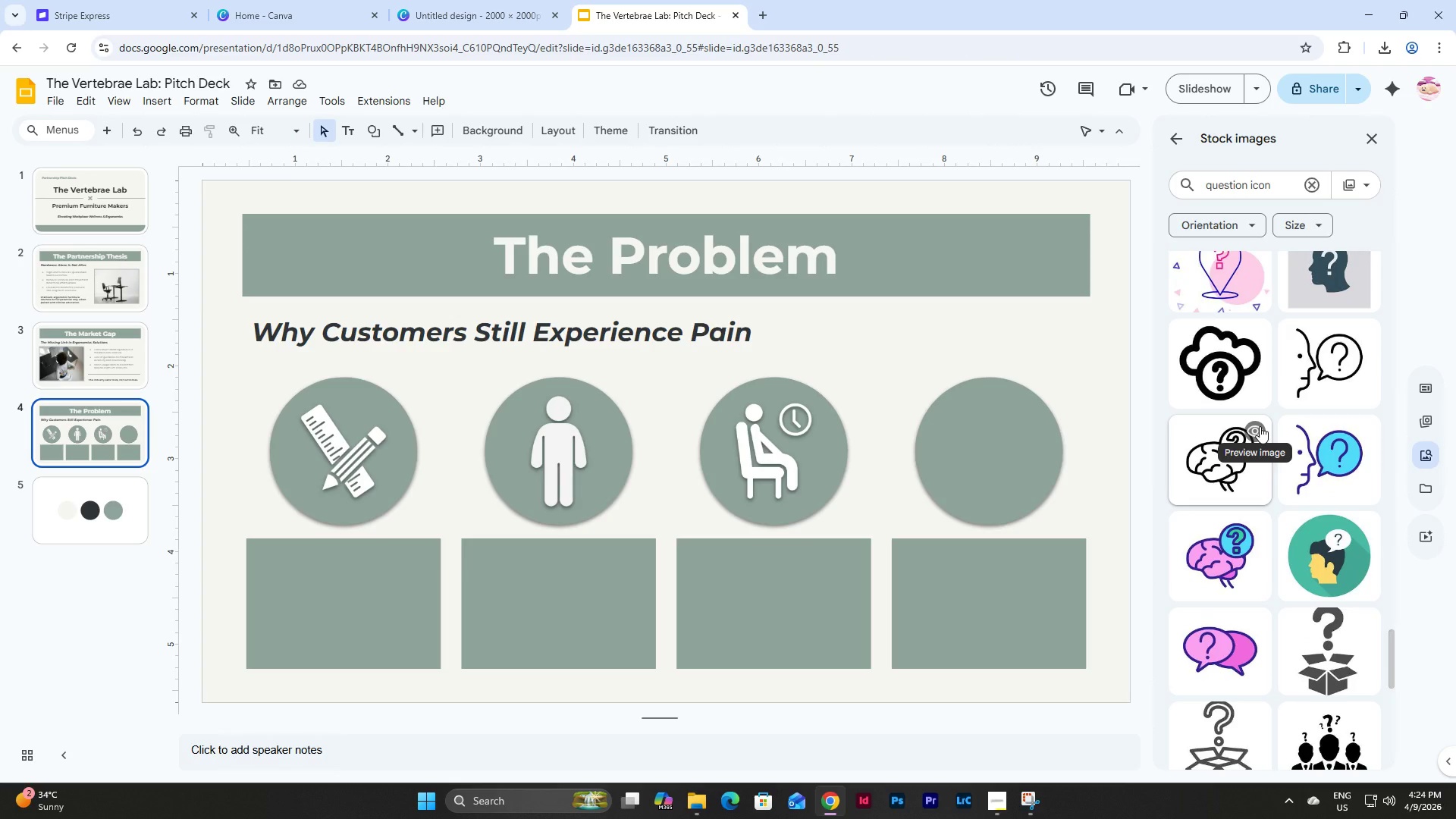 
wait(10.11)
 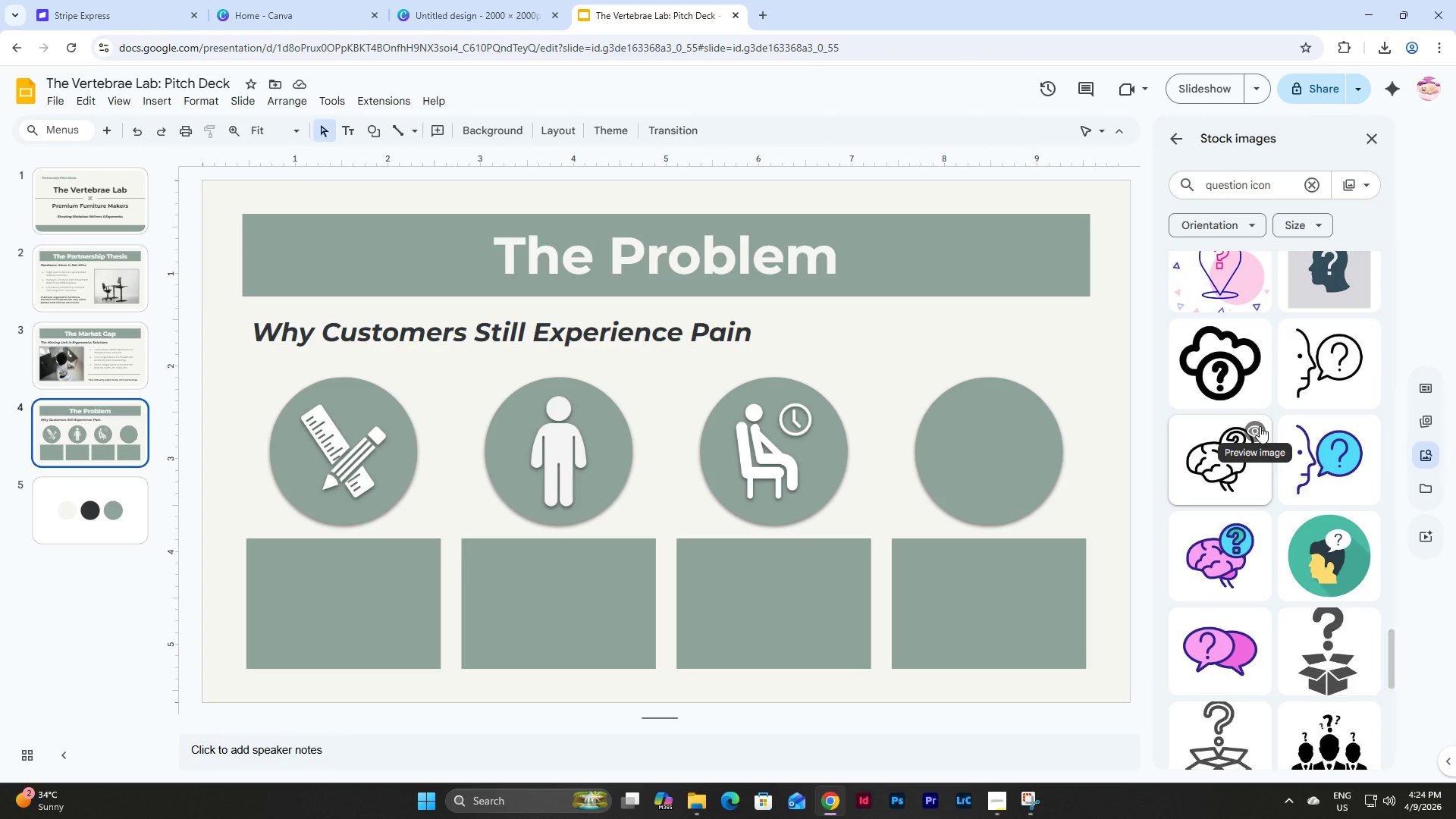 
scroll: coordinate [1260, 426], scroll_direction: up, amount: 8.0
 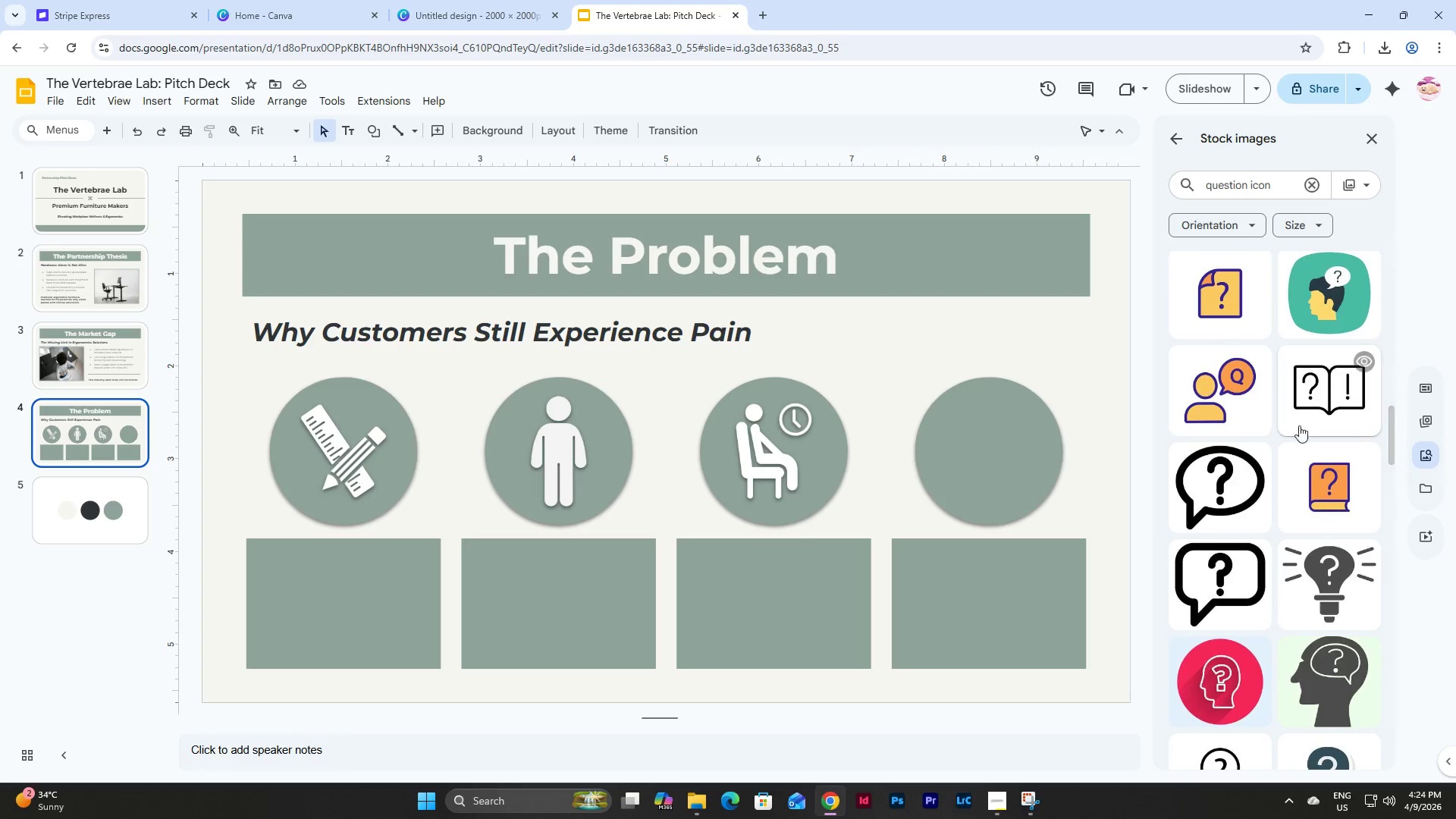 
left_click_drag(start_coordinate=[1389, 447], to_coordinate=[1385, 277])
 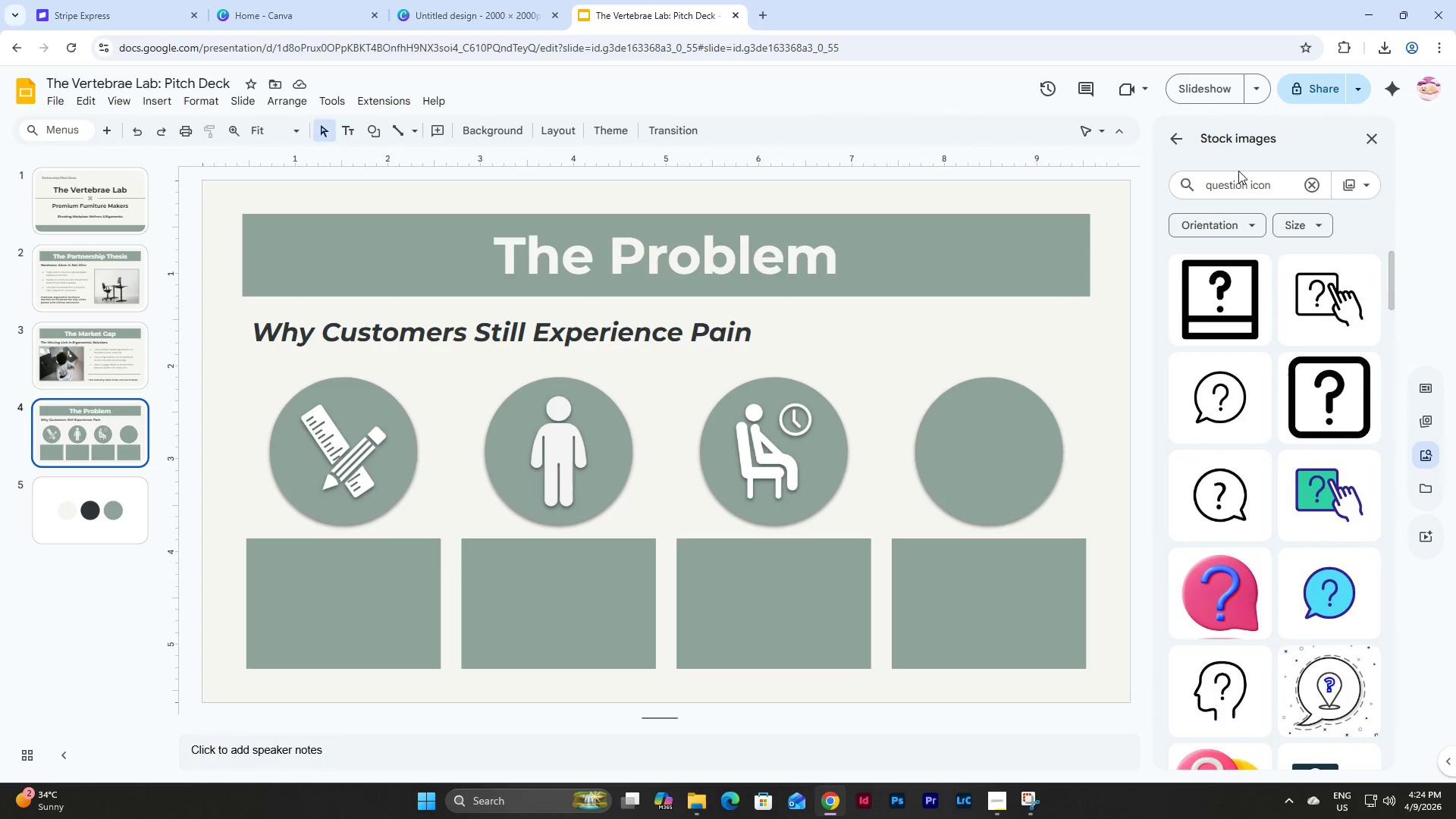 
left_click([1252, 186])
 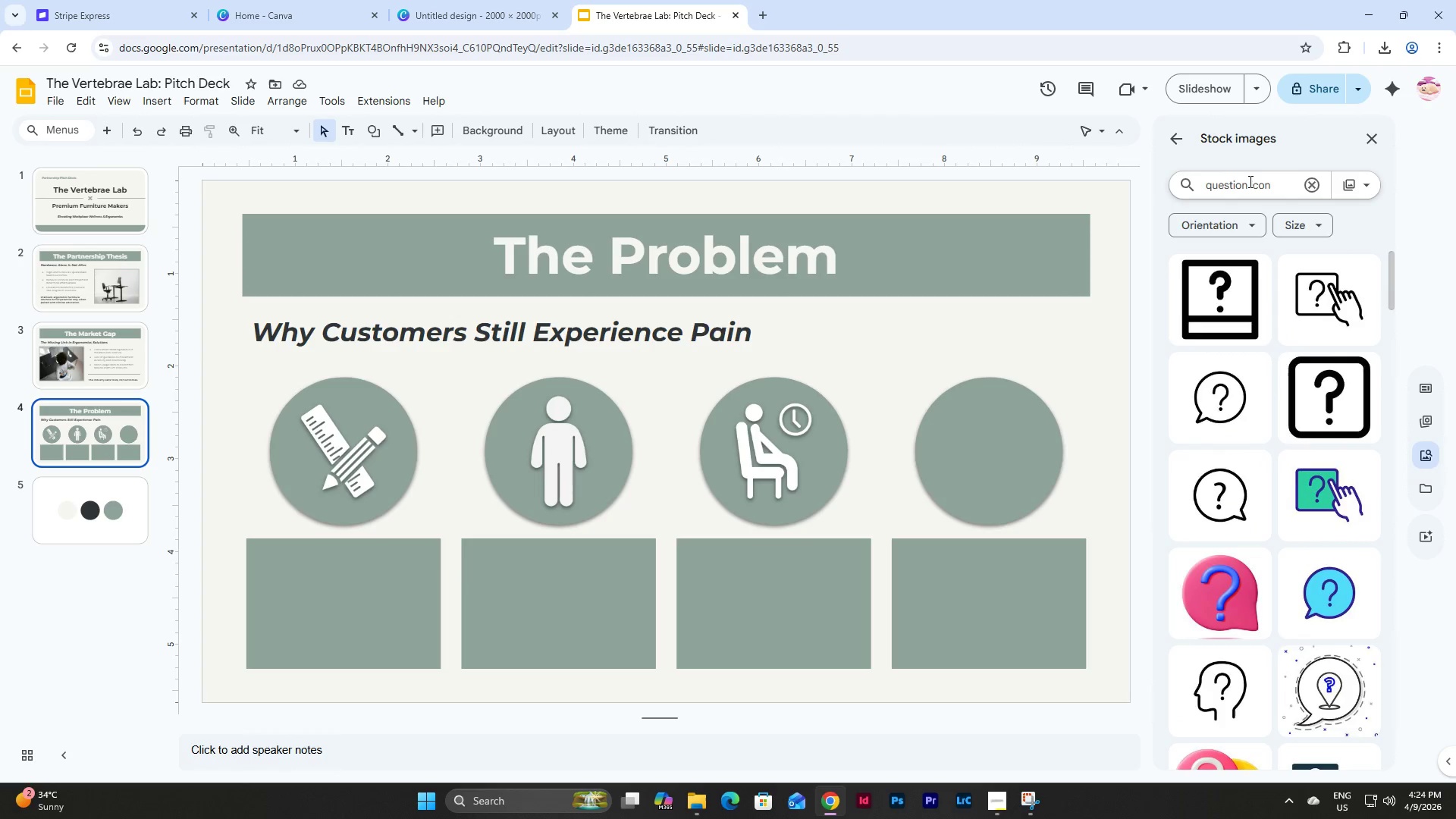 
left_click_drag(start_coordinate=[1246, 182], to_coordinate=[1192, 182])
 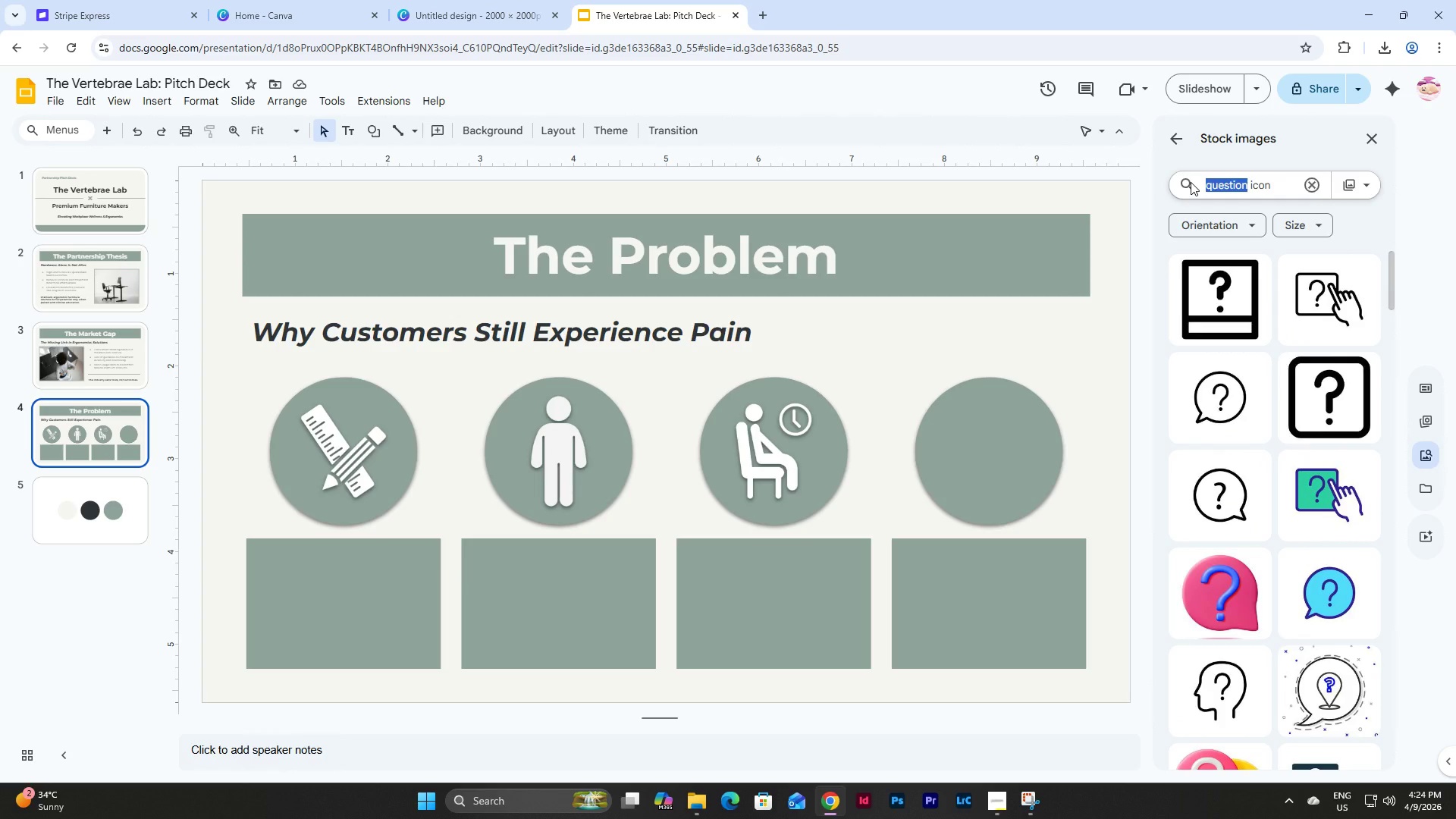 
key(Backspace)
 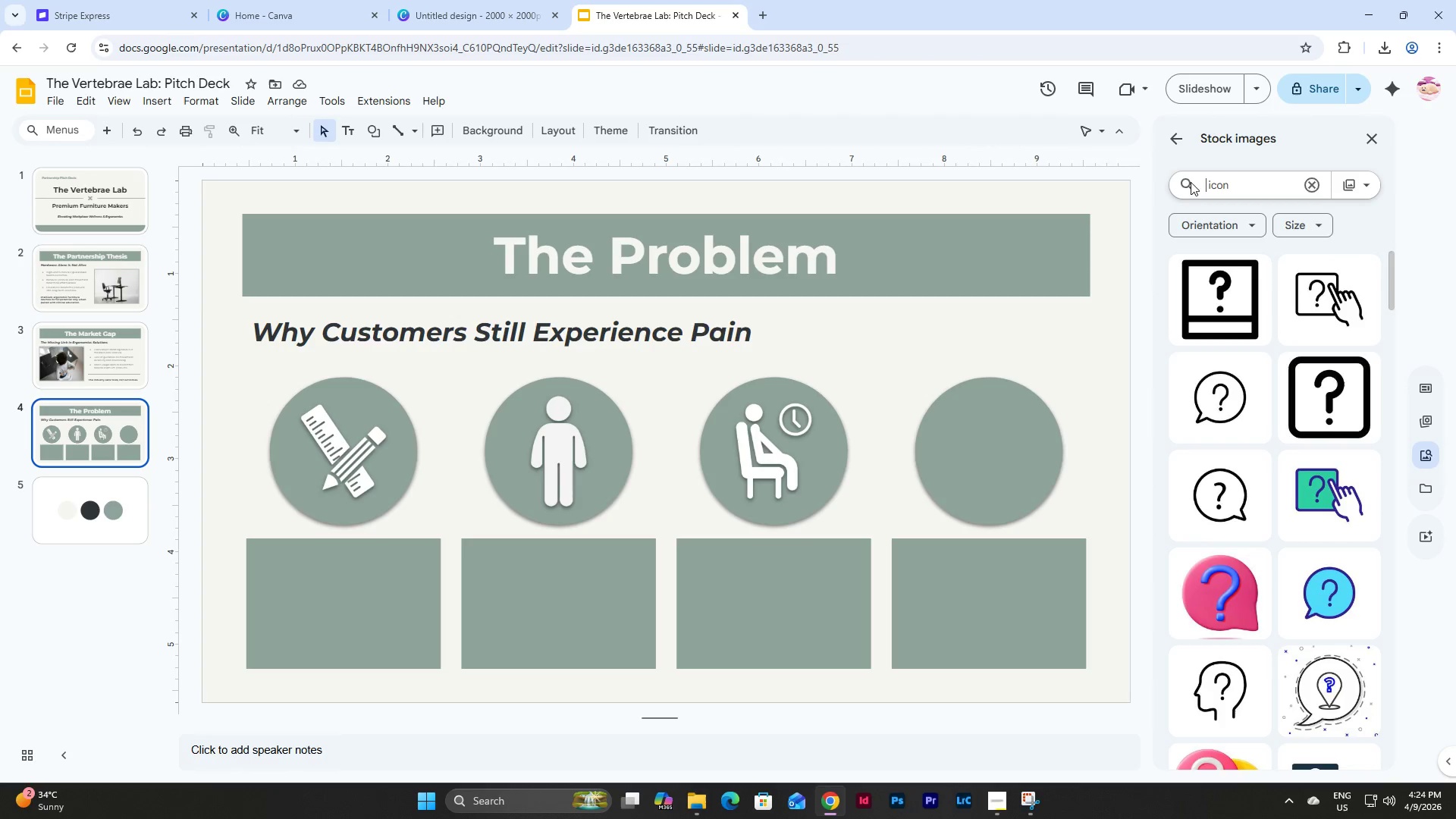 
wait(9.22)
 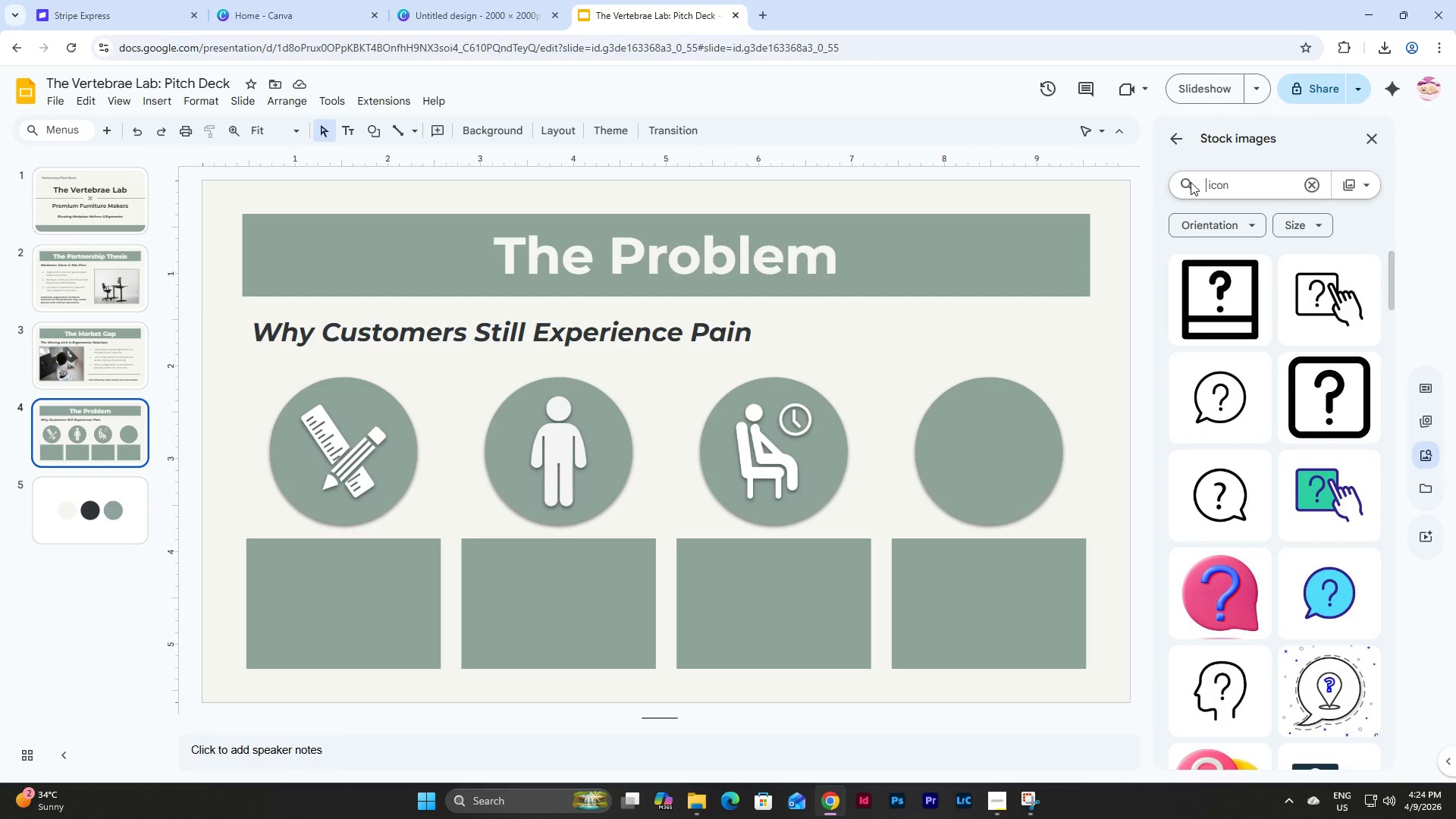 
type(wrong)
 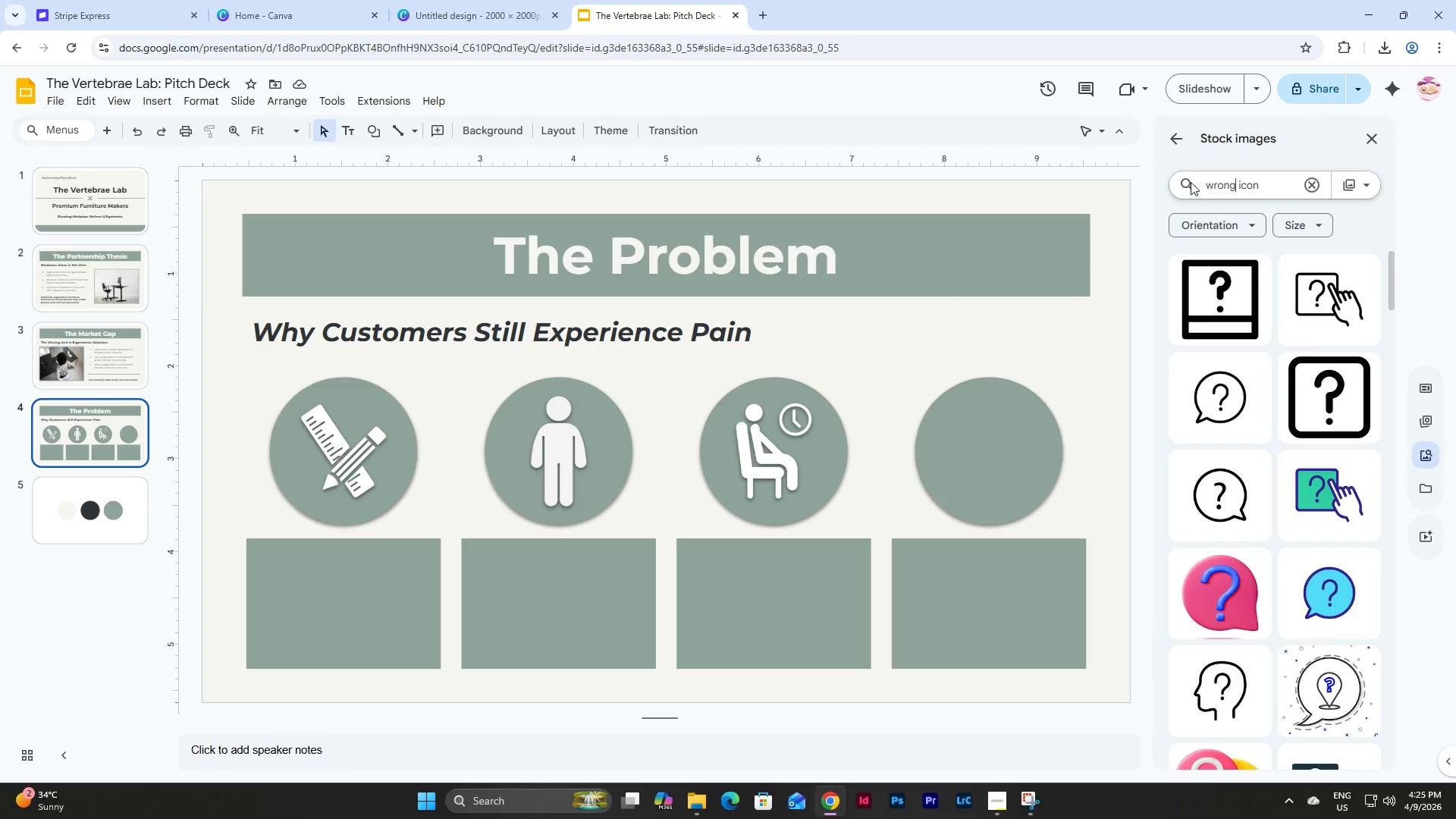 
key(Enter)
 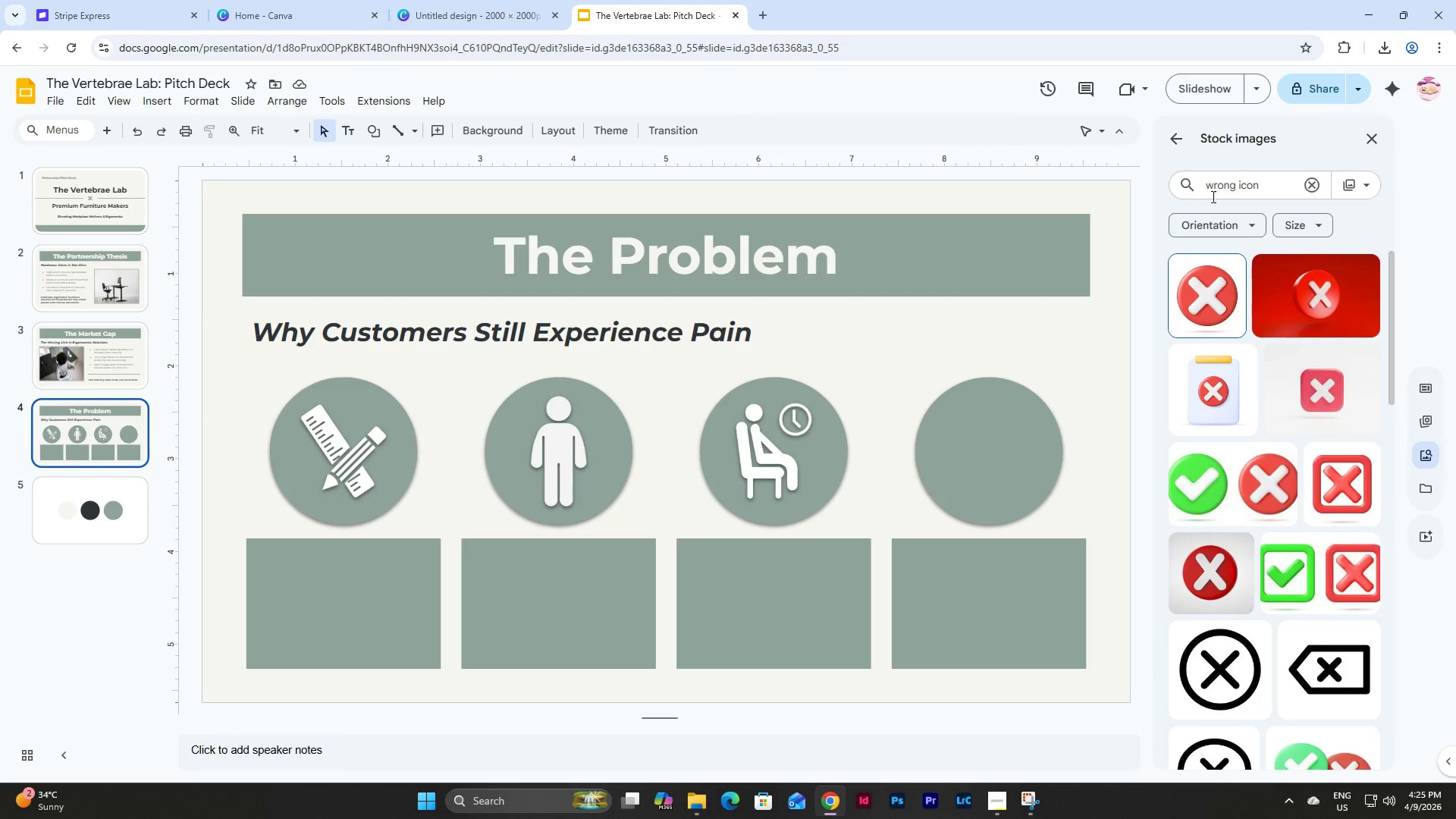 
scroll: coordinate [1276, 410], scroll_direction: down, amount: 27.0
 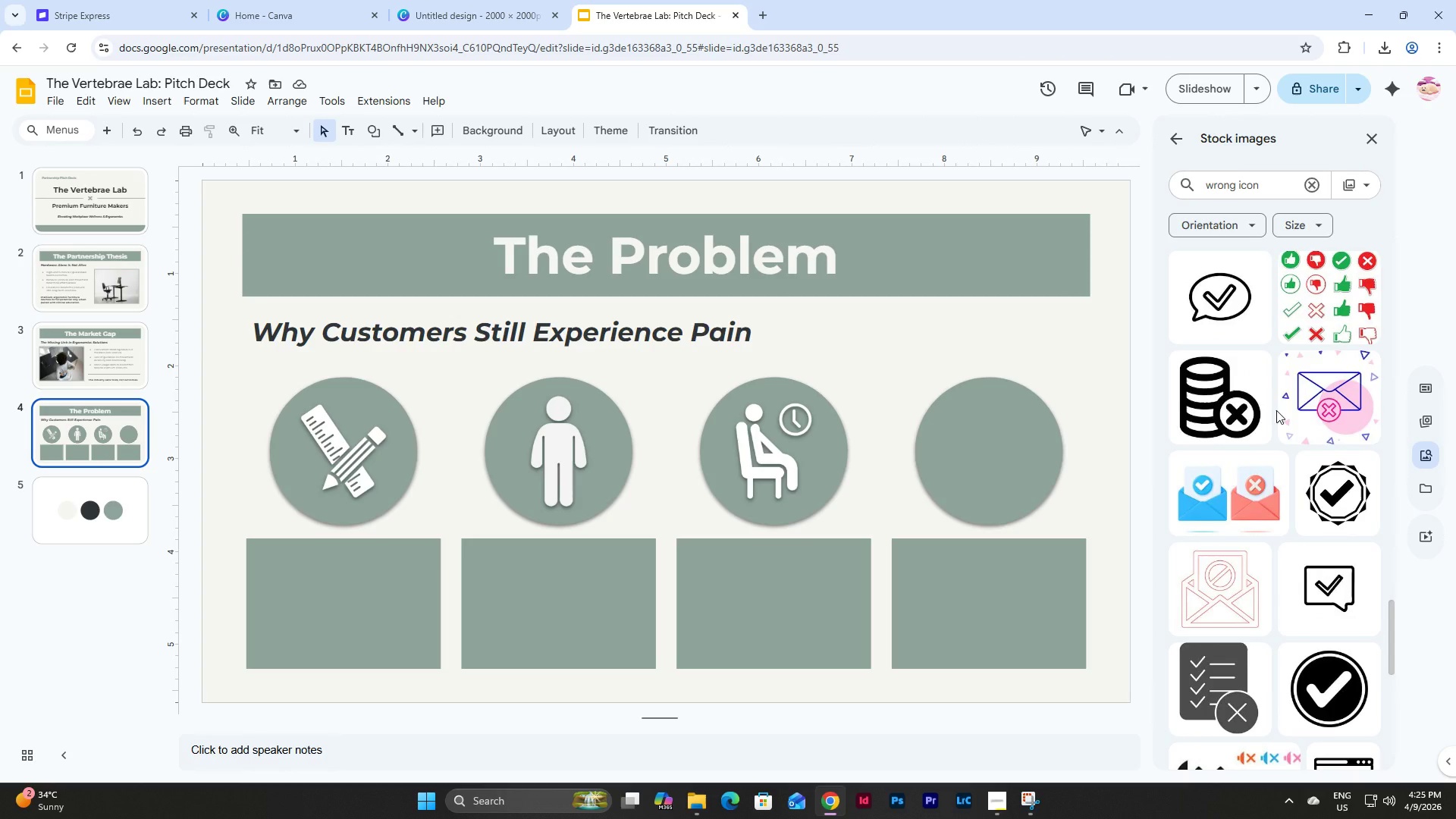 
scroll: coordinate [1276, 410], scroll_direction: up, amount: 1.0
 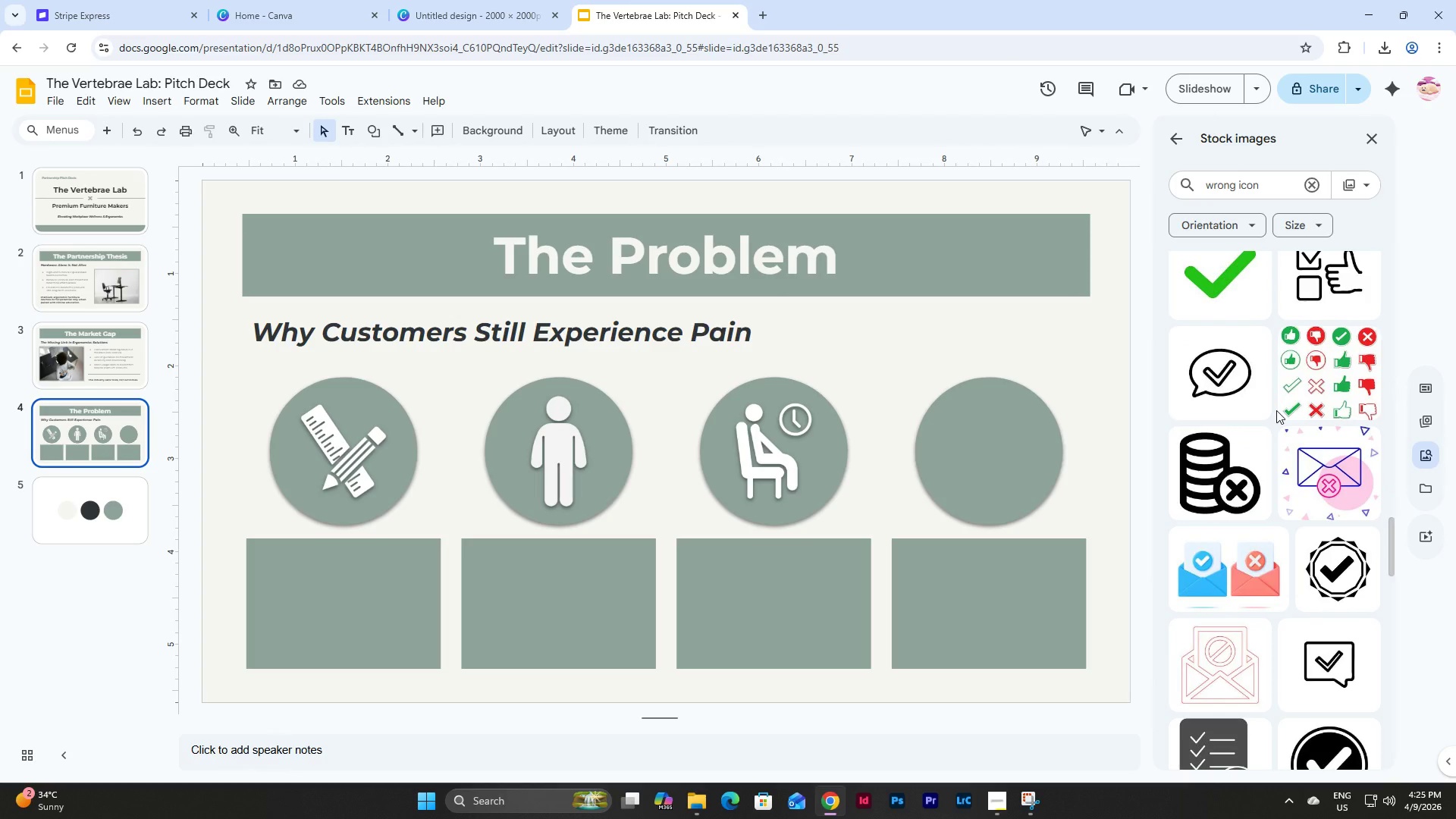 
scroll: coordinate [1276, 410], scroll_direction: down, amount: 3.0
 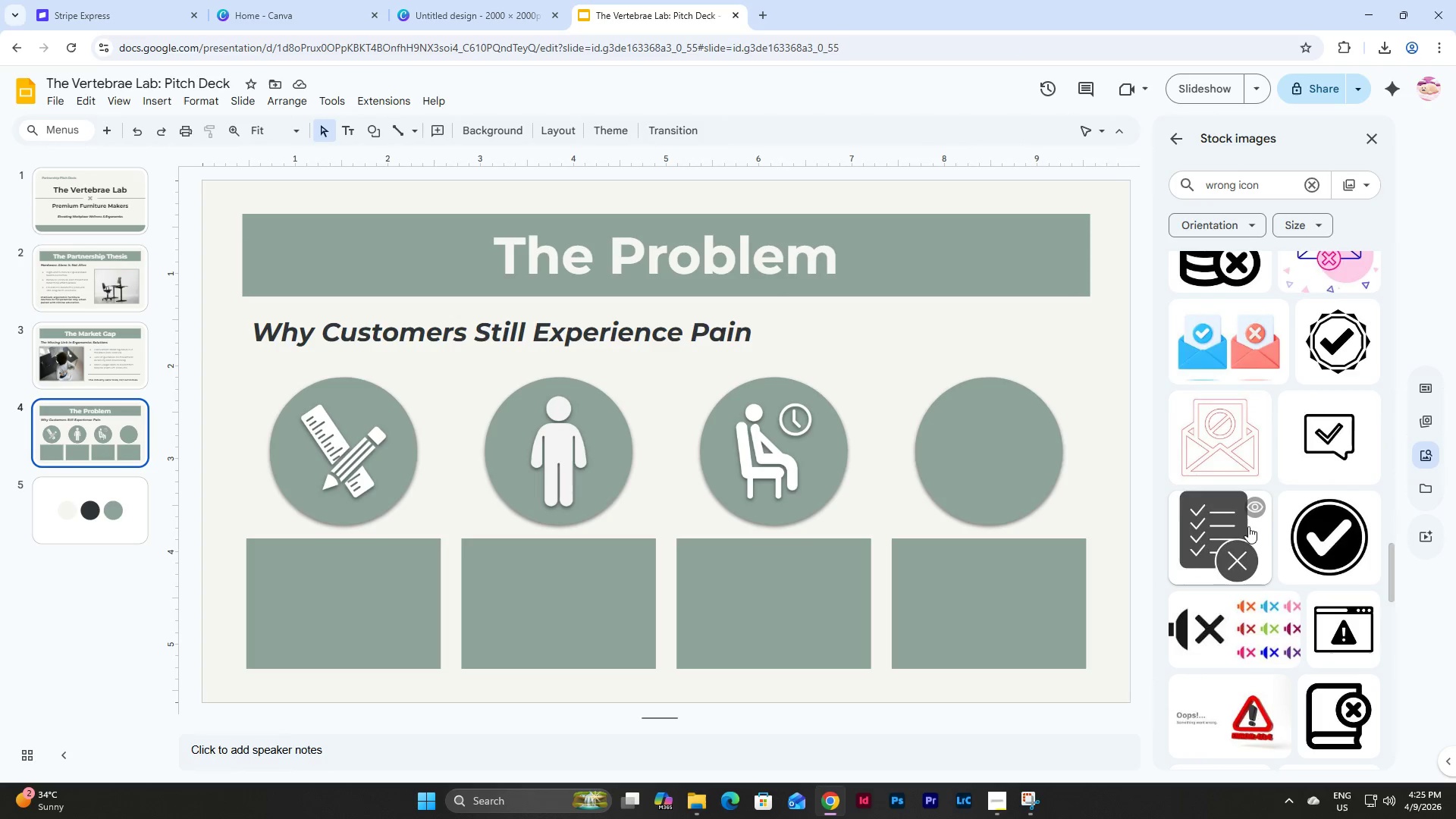 
left_click([1246, 532])
 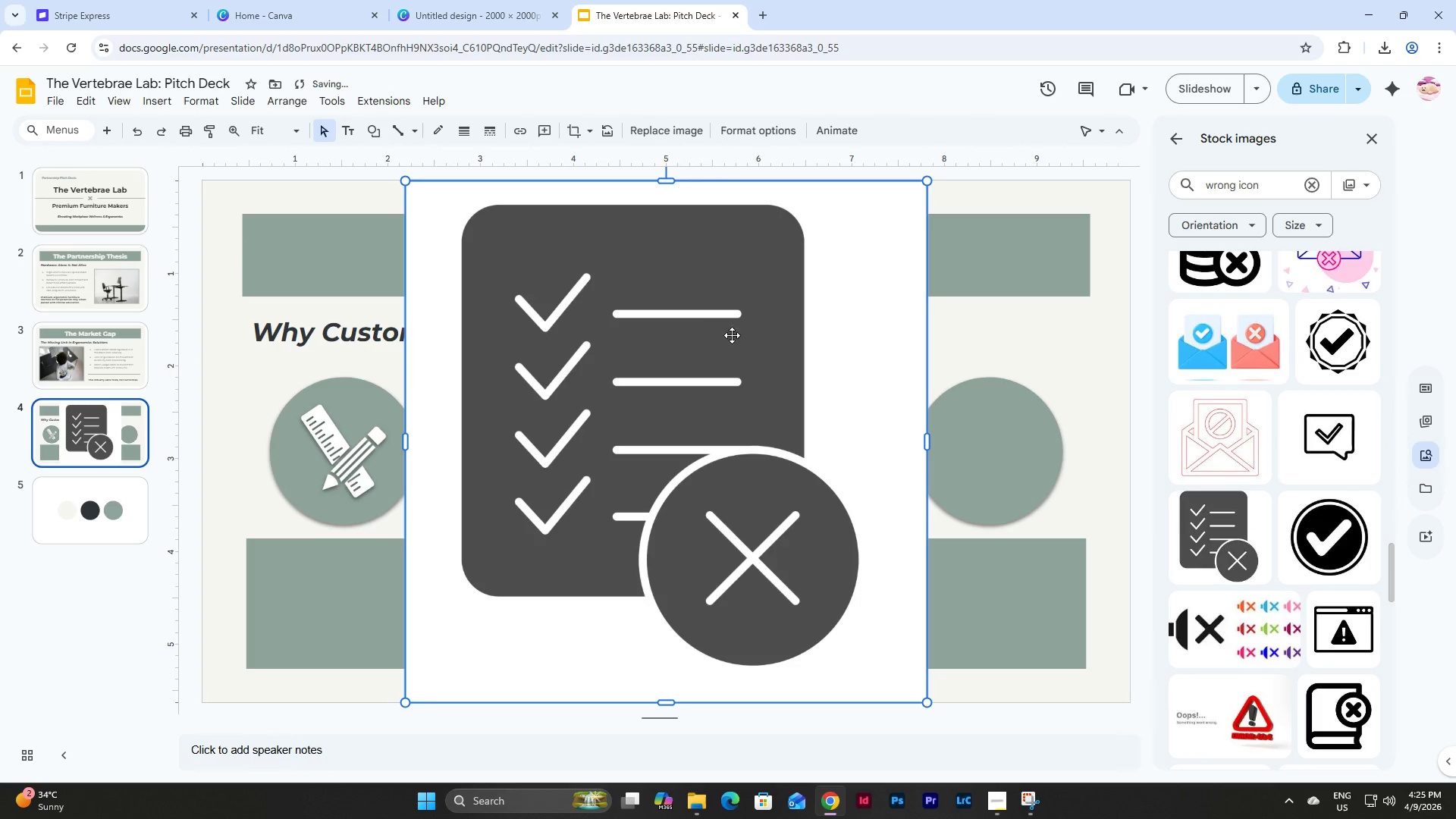 
left_click([701, 328])
 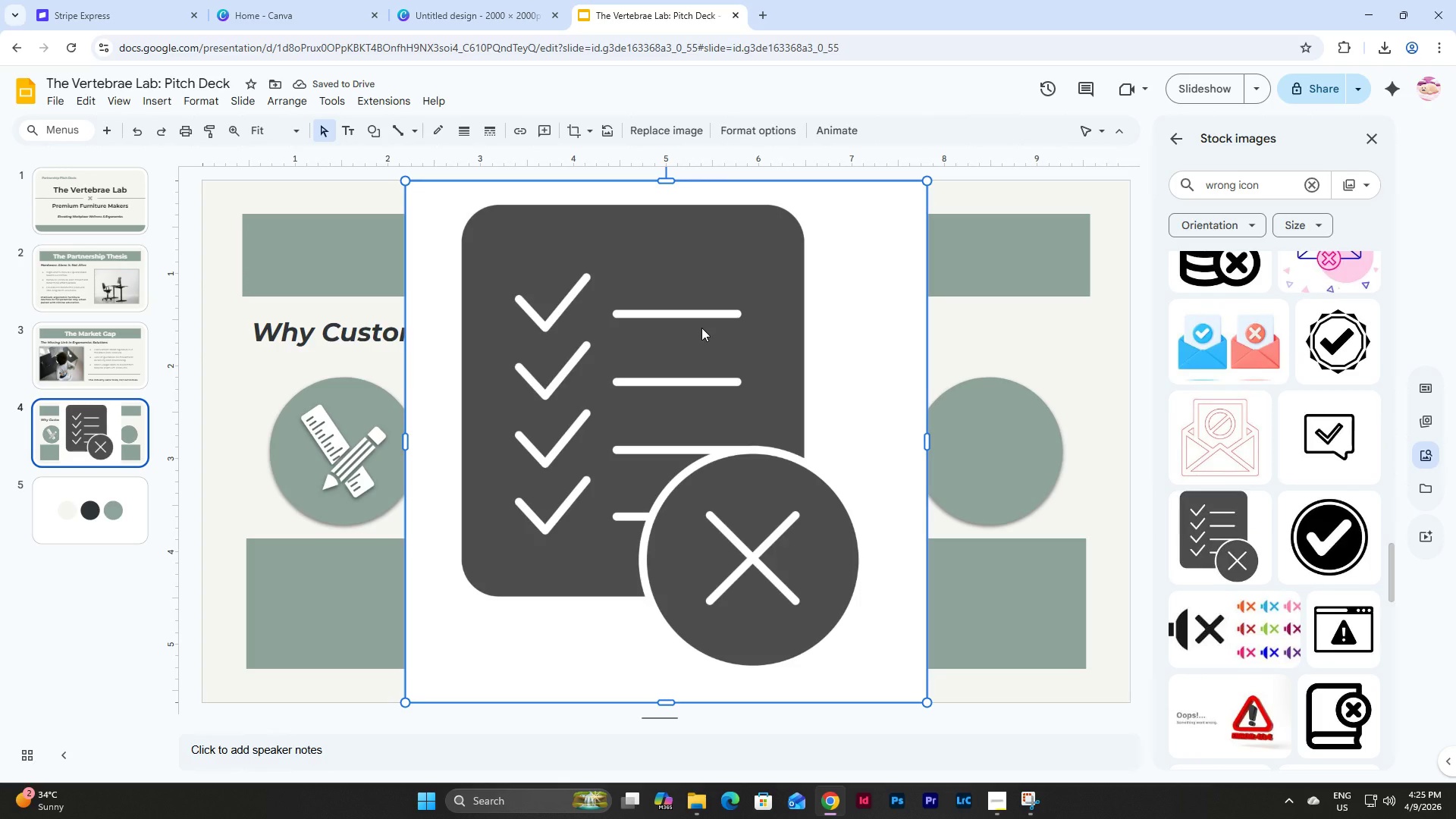 
left_click([767, 129])
 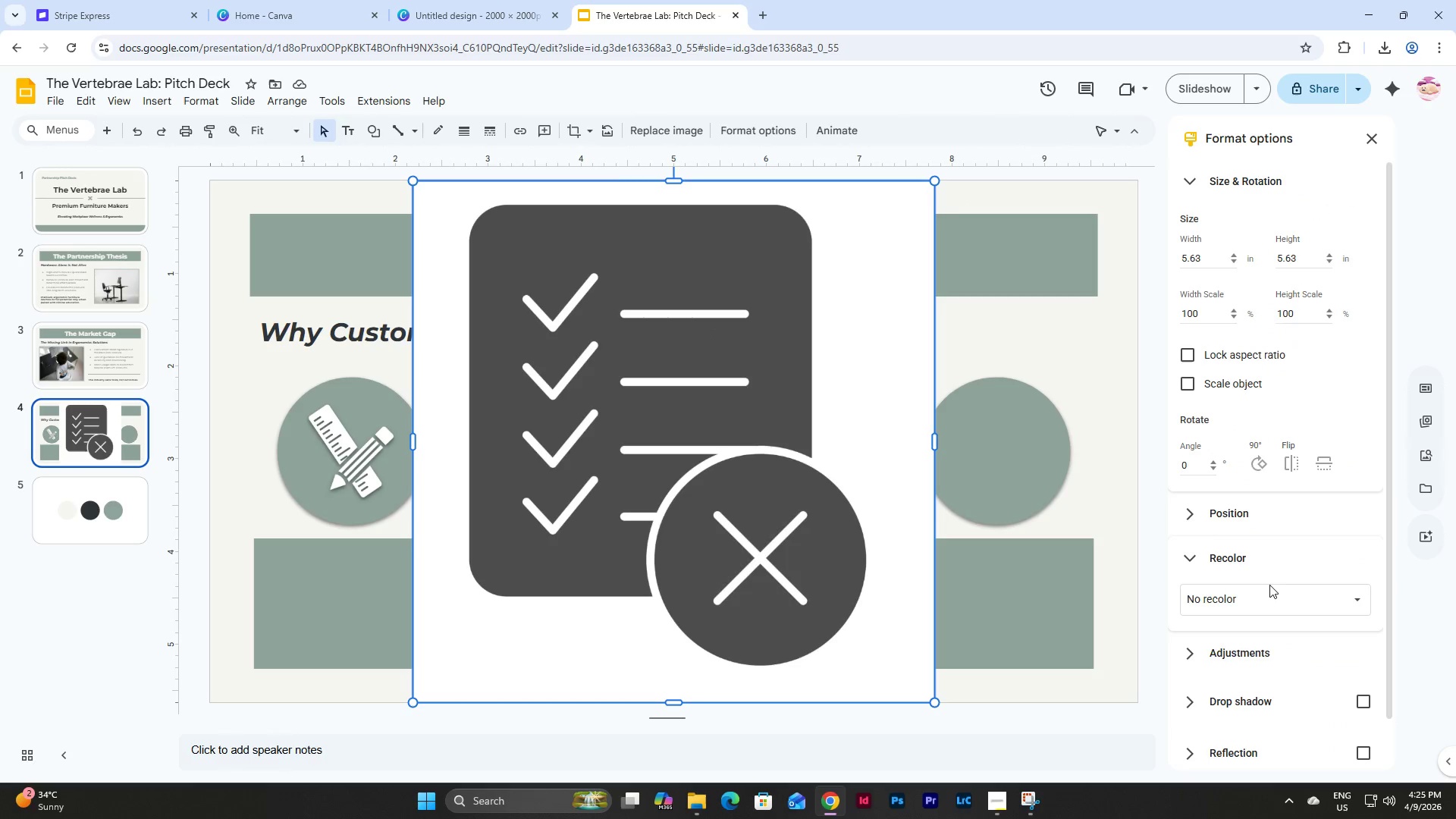 
left_click([1271, 585])
 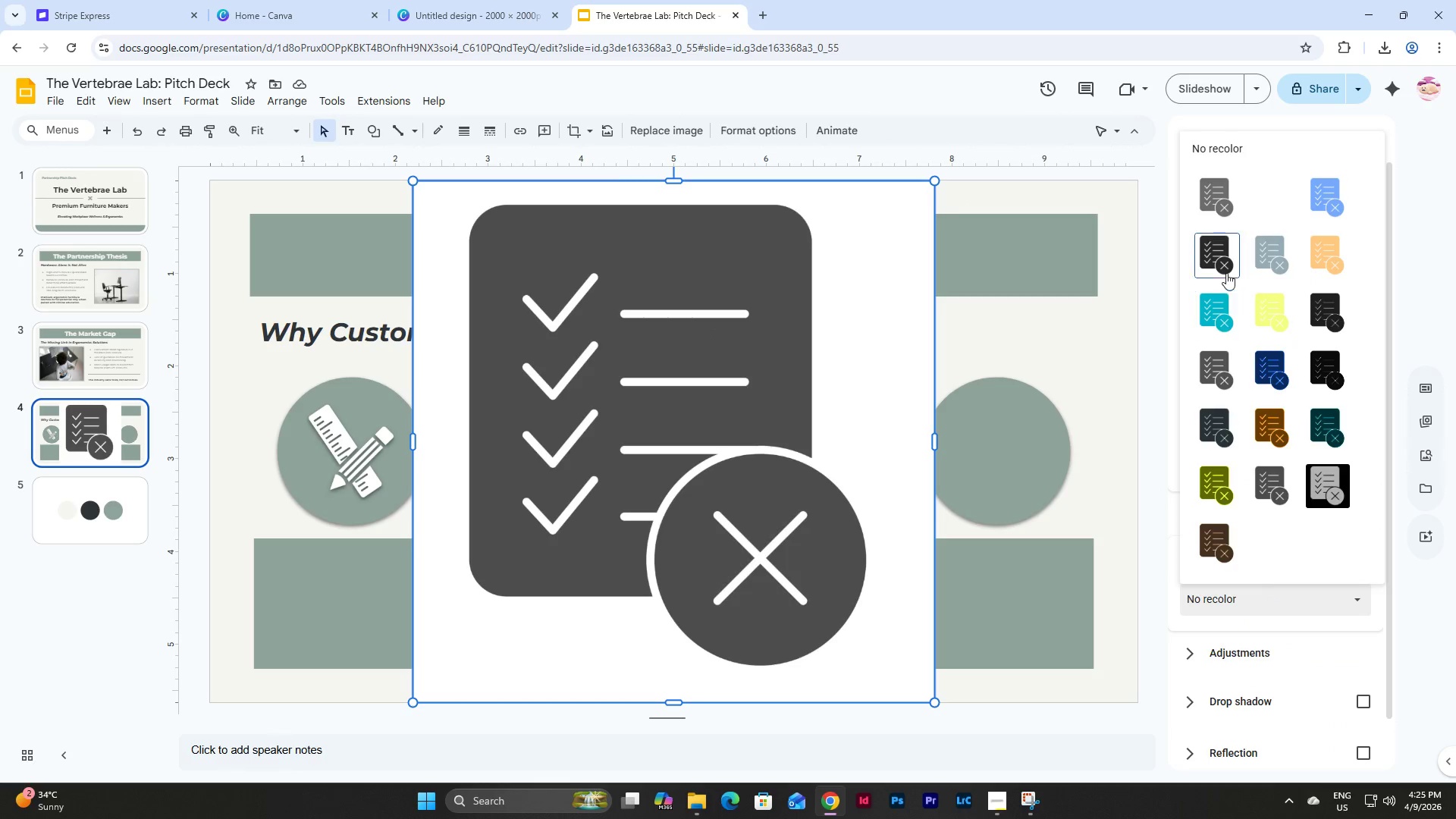 
left_click([1210, 246])
 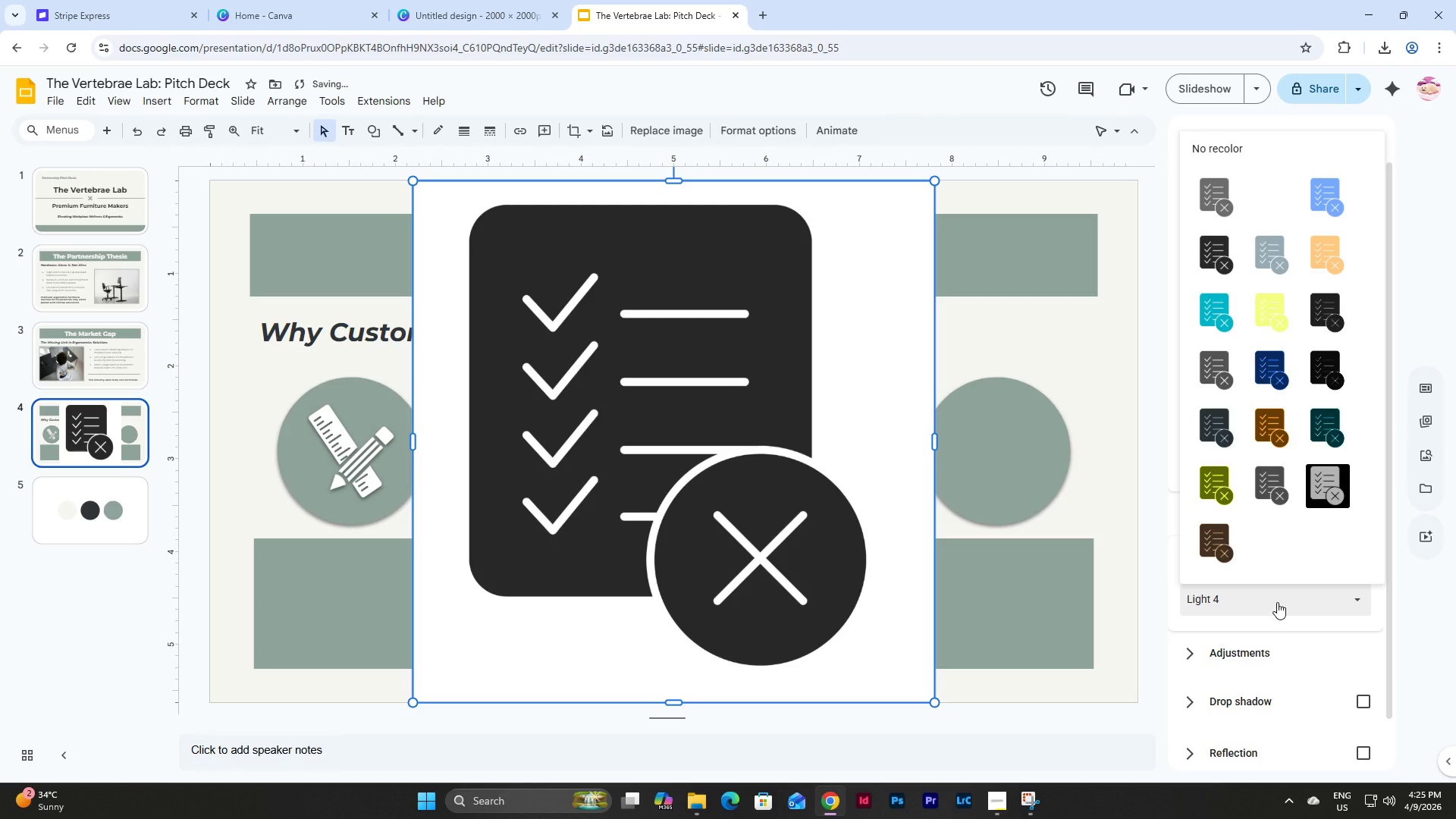 
left_click([1314, 312])
 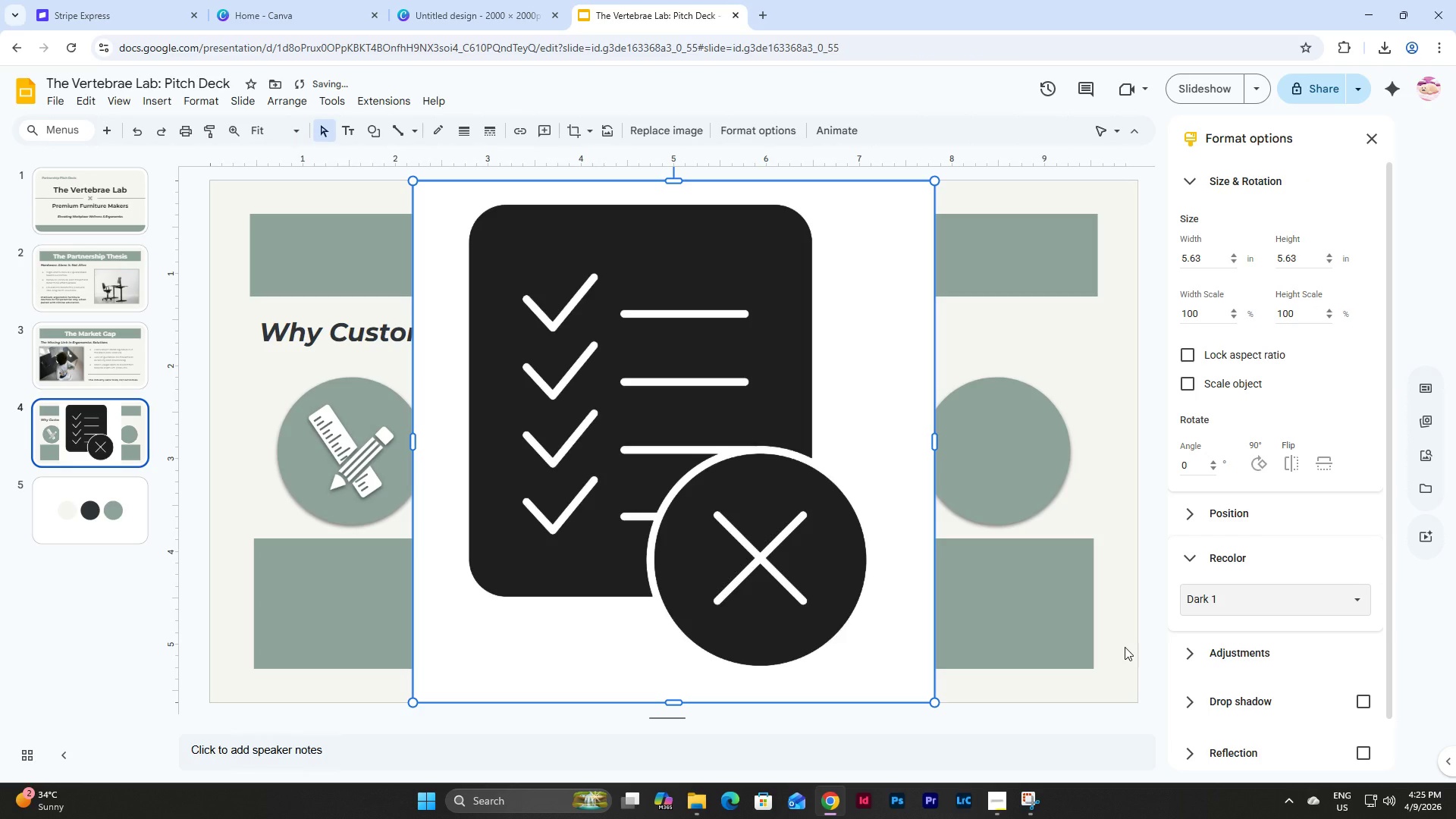 
left_click([1125, 647])
 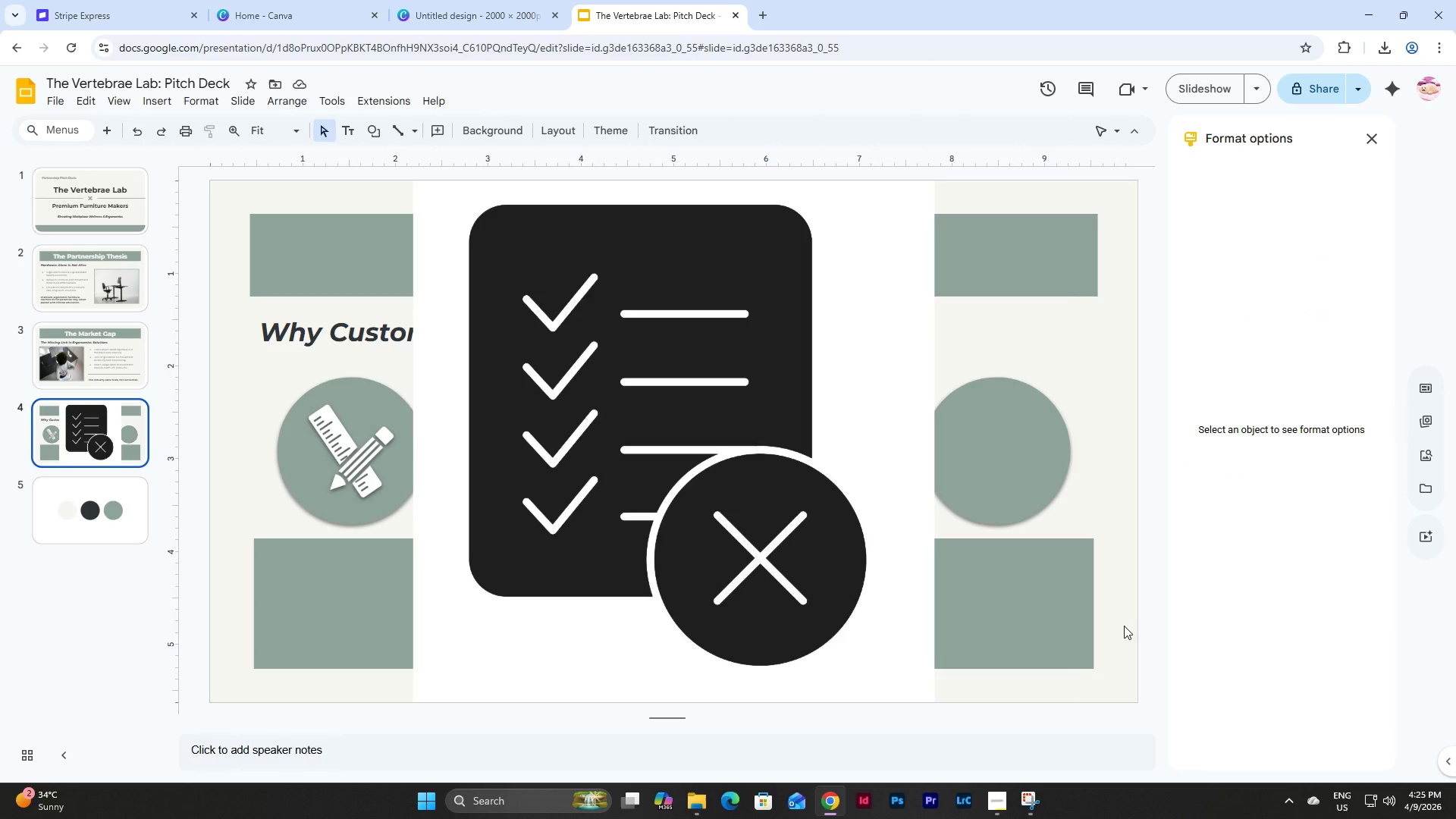 
key(Meta+Shift+MetaLeft)
 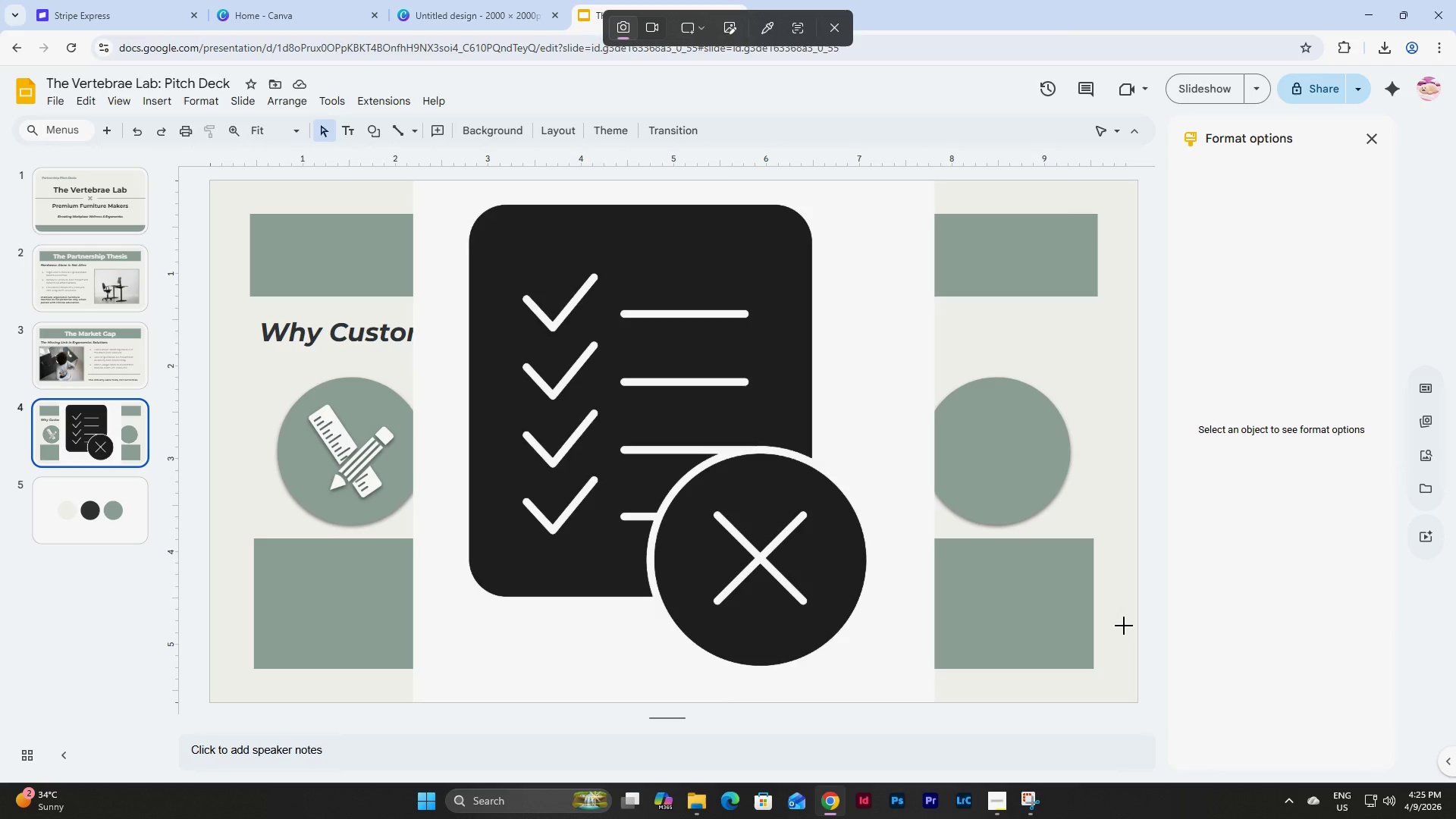 
key(Meta+Shift+S)
 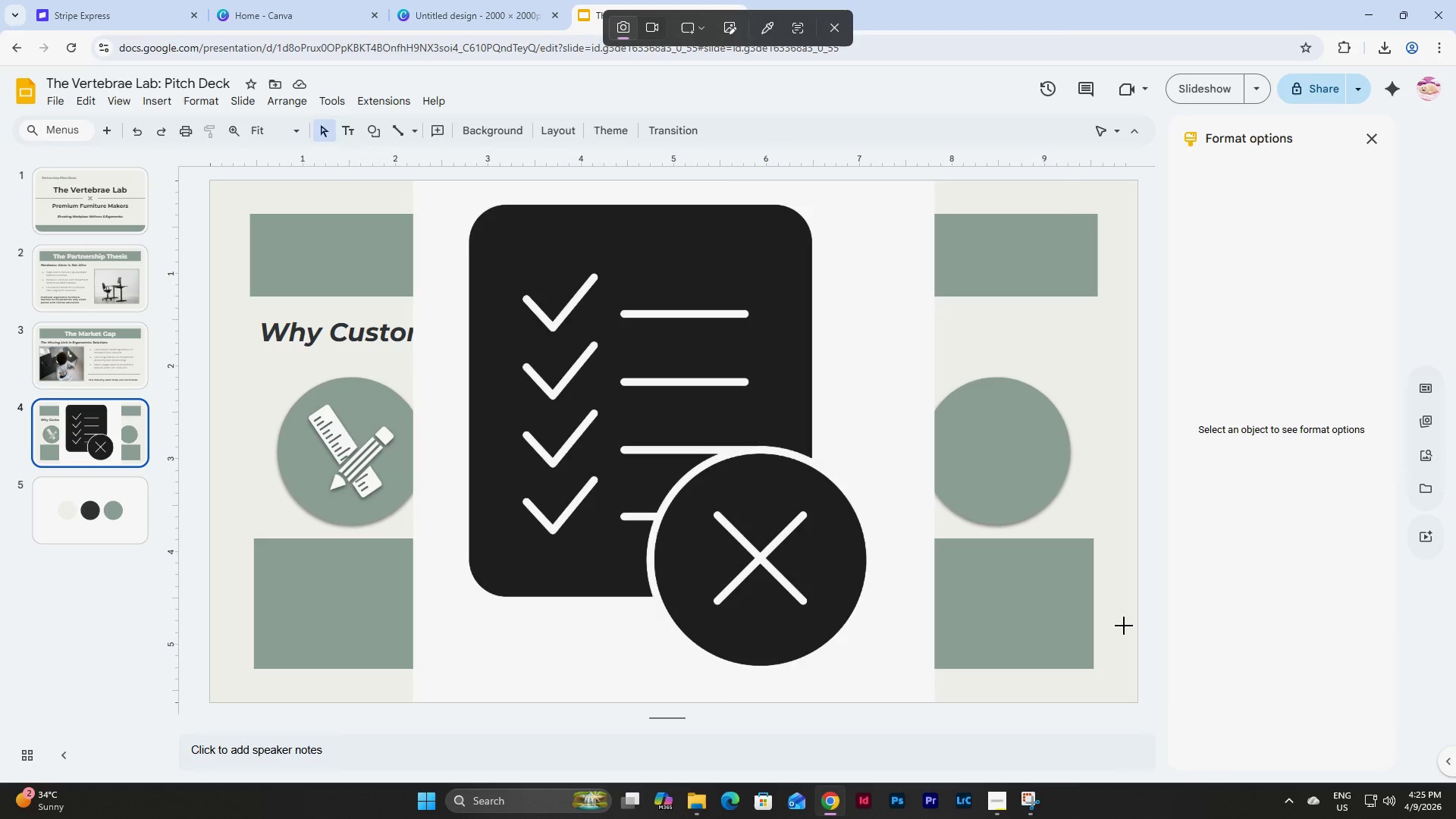 
key(Shift+ShiftLeft)
 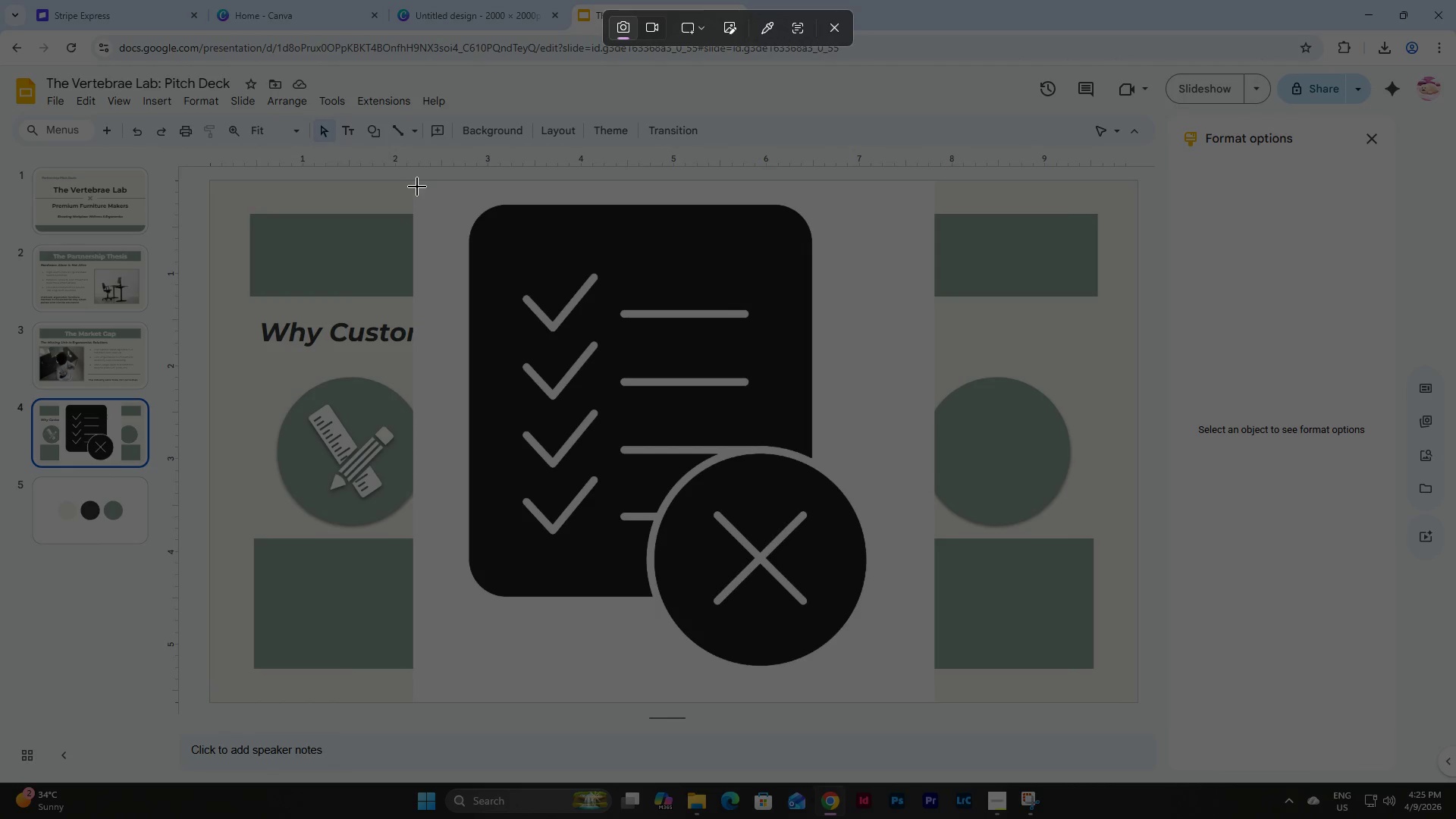 
left_click_drag(start_coordinate=[415, 181], to_coordinate=[934, 695])
 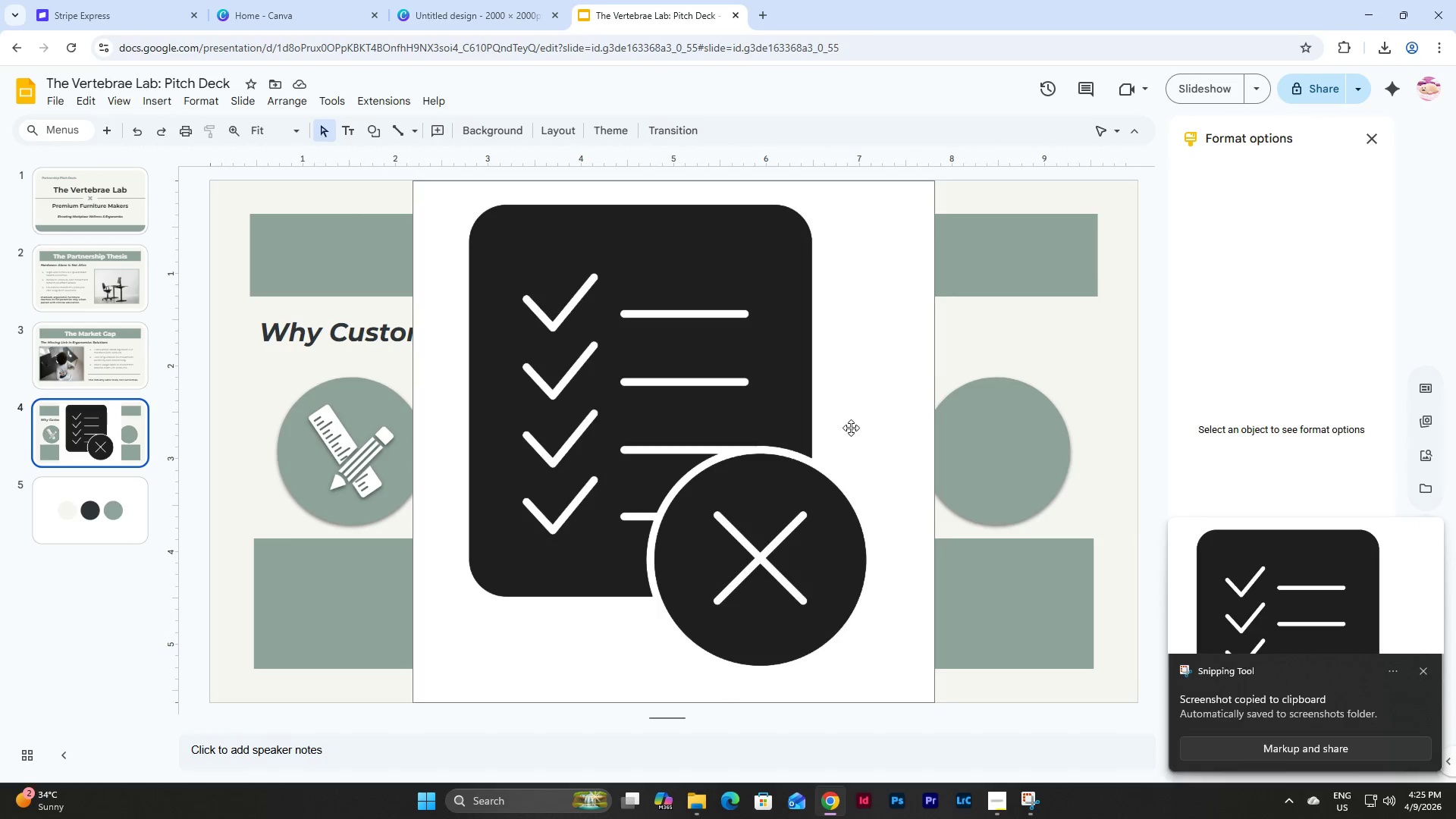 
left_click([1455, 611])
 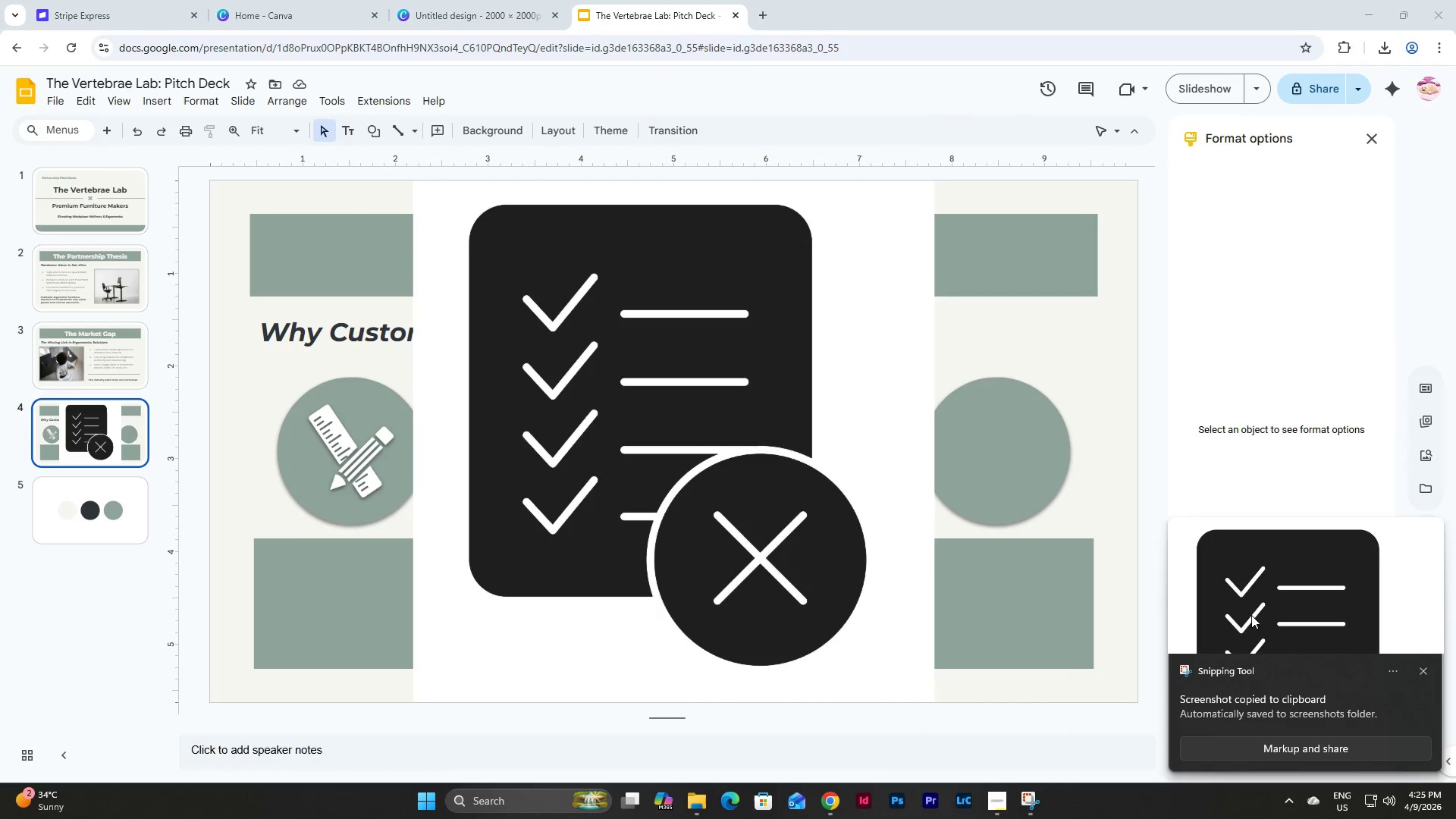 
left_click([1254, 583])
 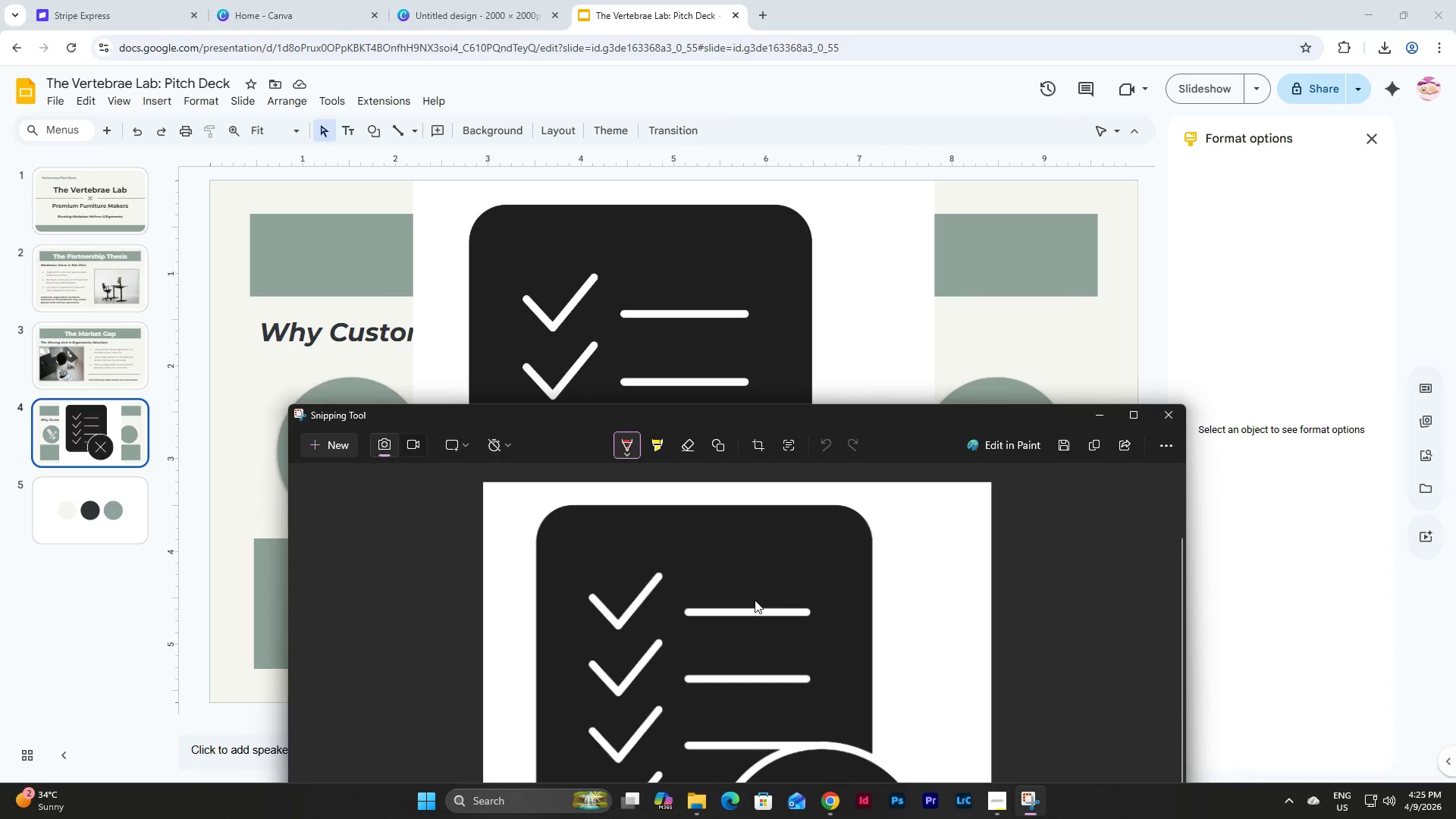 
key(Control+C)
 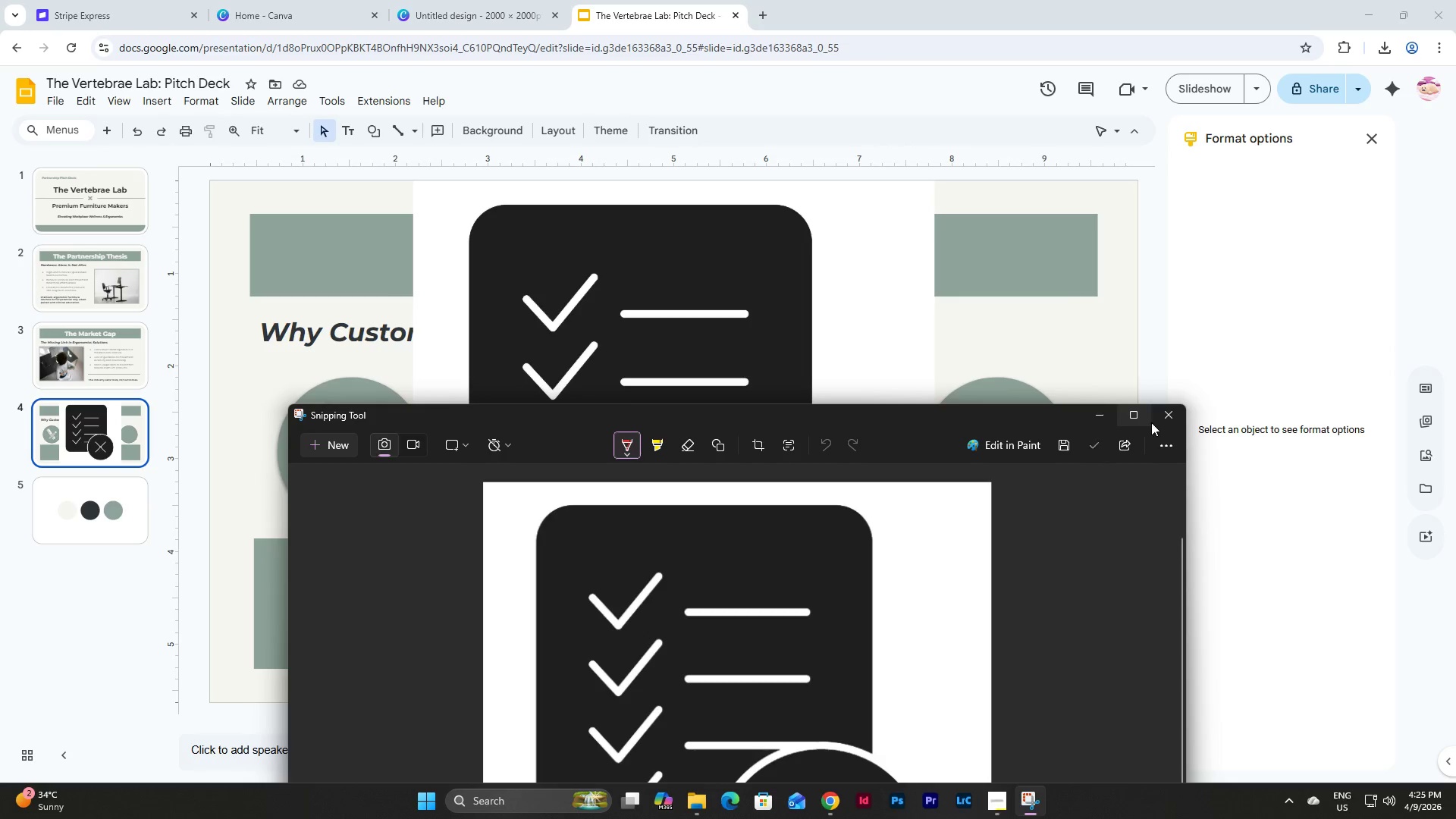 
left_click([1168, 416])
 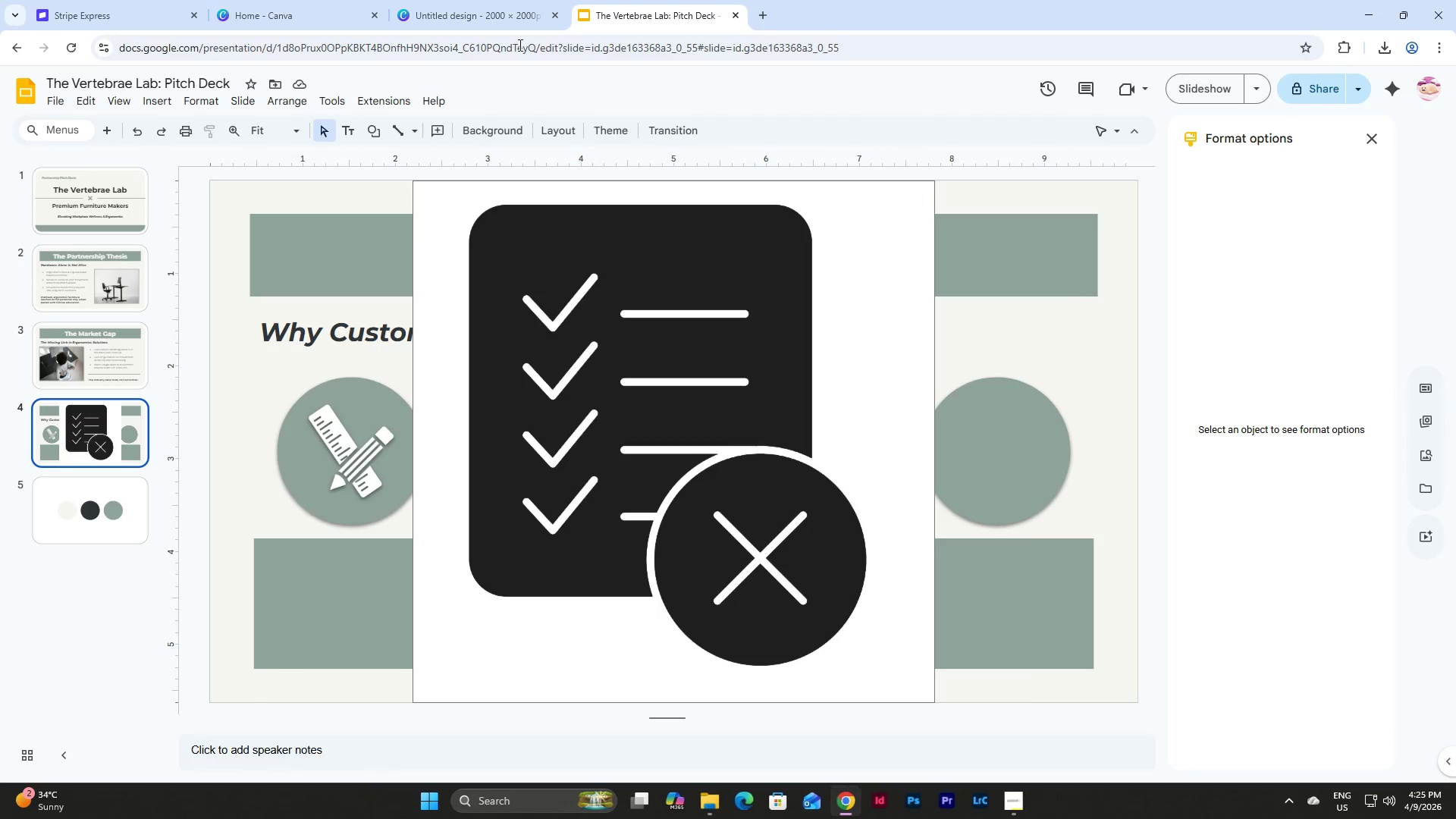 
left_click([460, 0])
 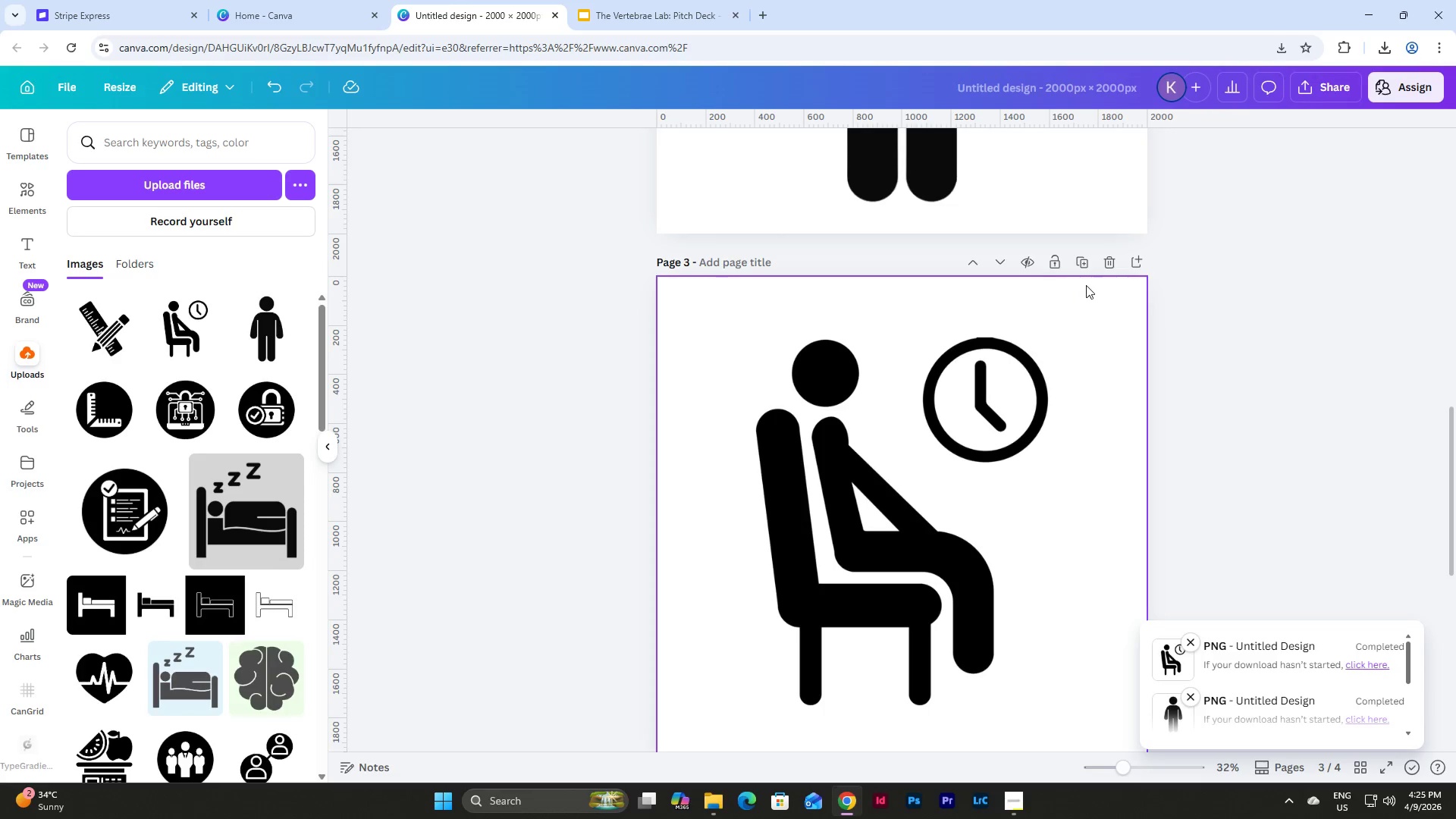 
scroll: coordinate [1086, 285], scroll_direction: down, amount: 9.0
 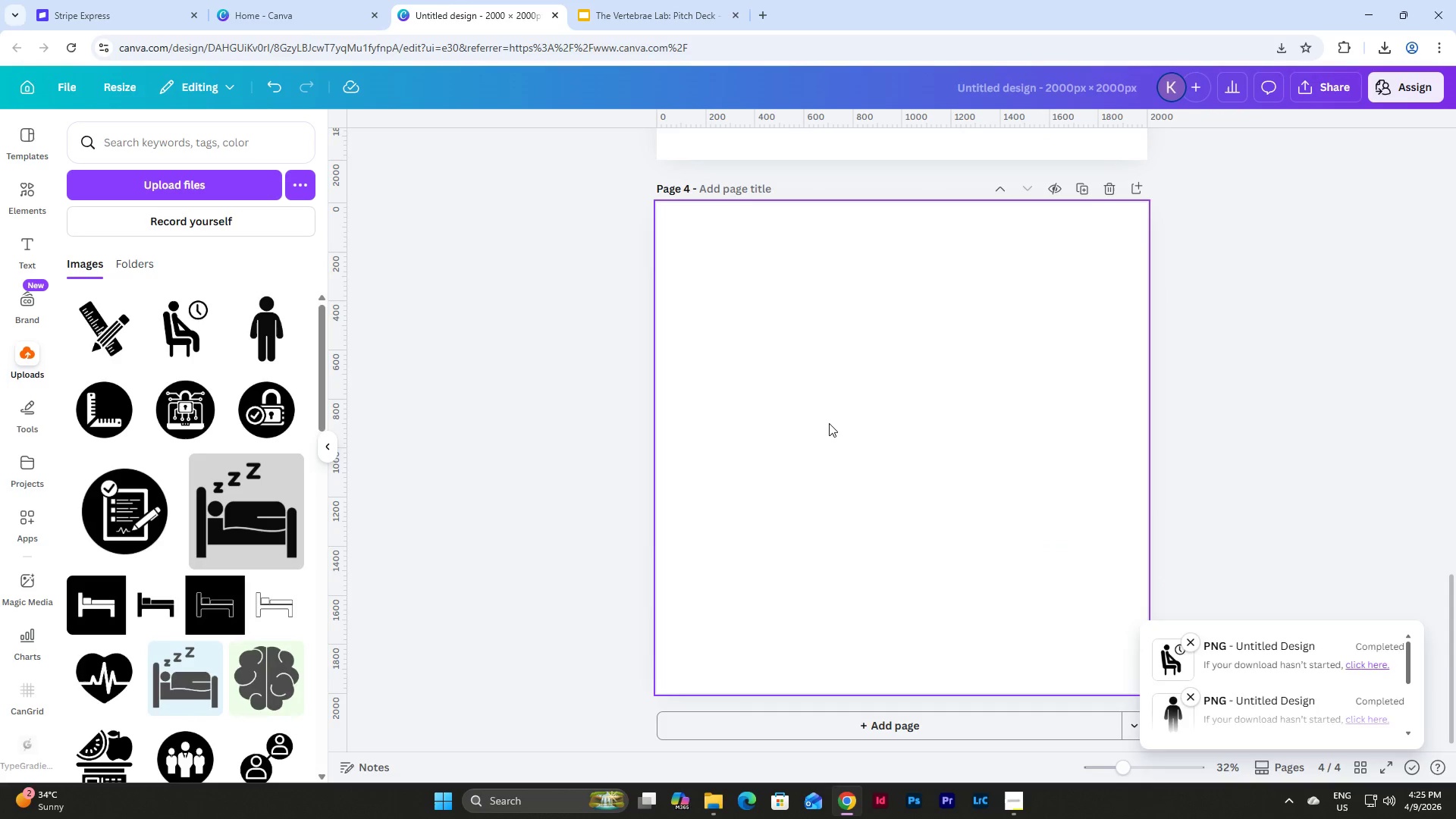 
left_click([829, 423])
 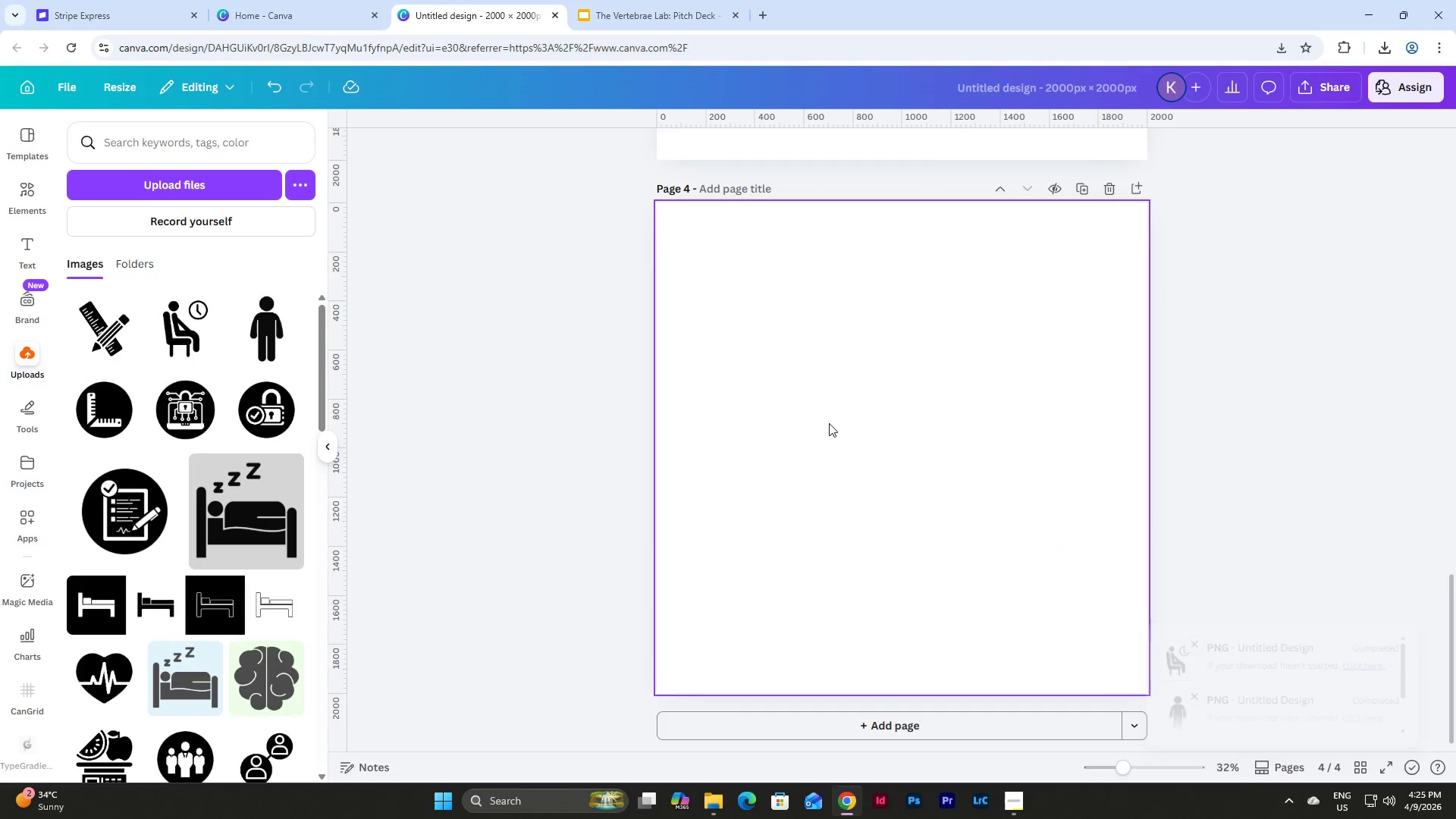 
key(Control+V)
 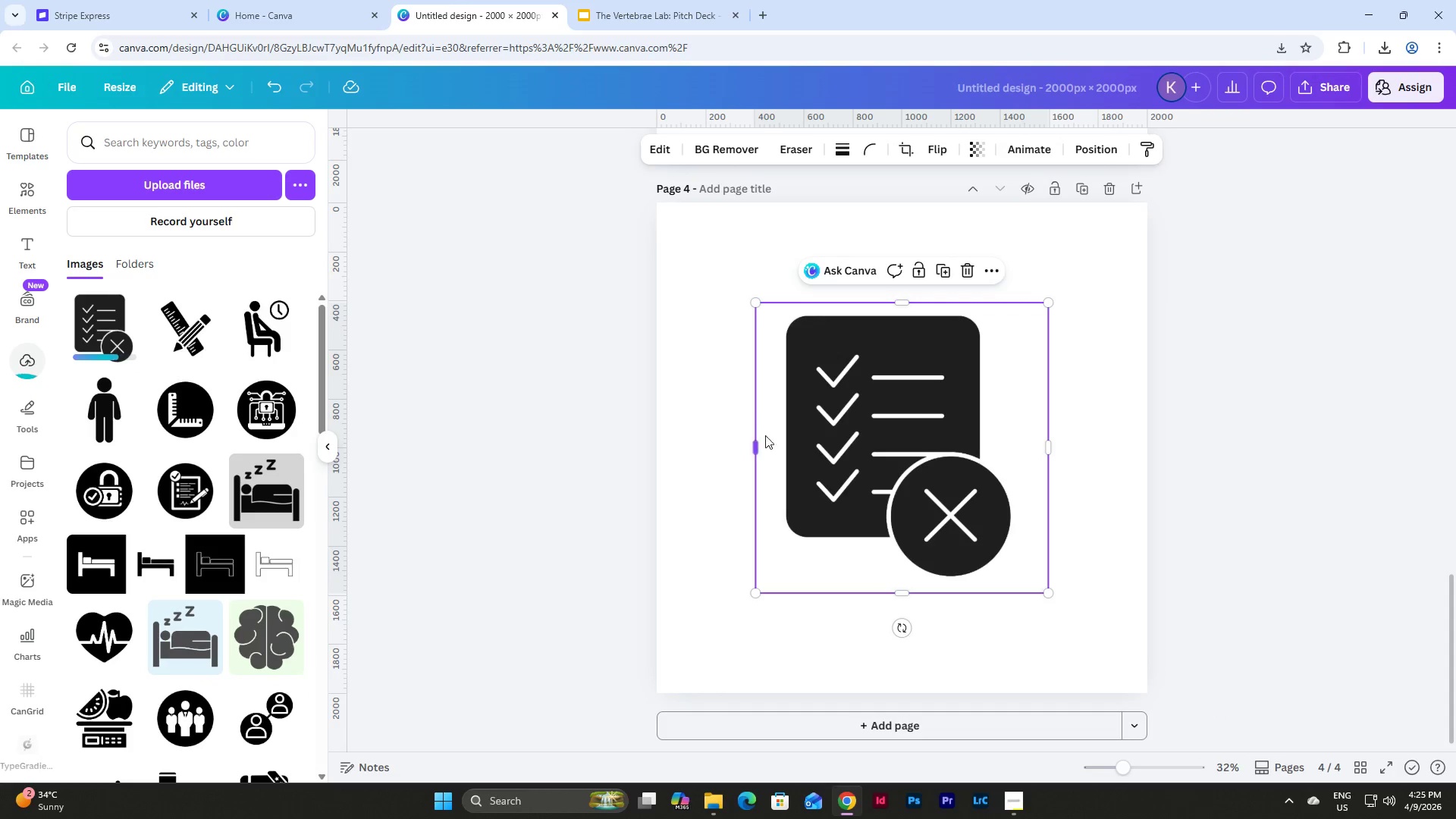 
left_click_drag(start_coordinate=[865, 458], to_coordinate=[768, 358])
 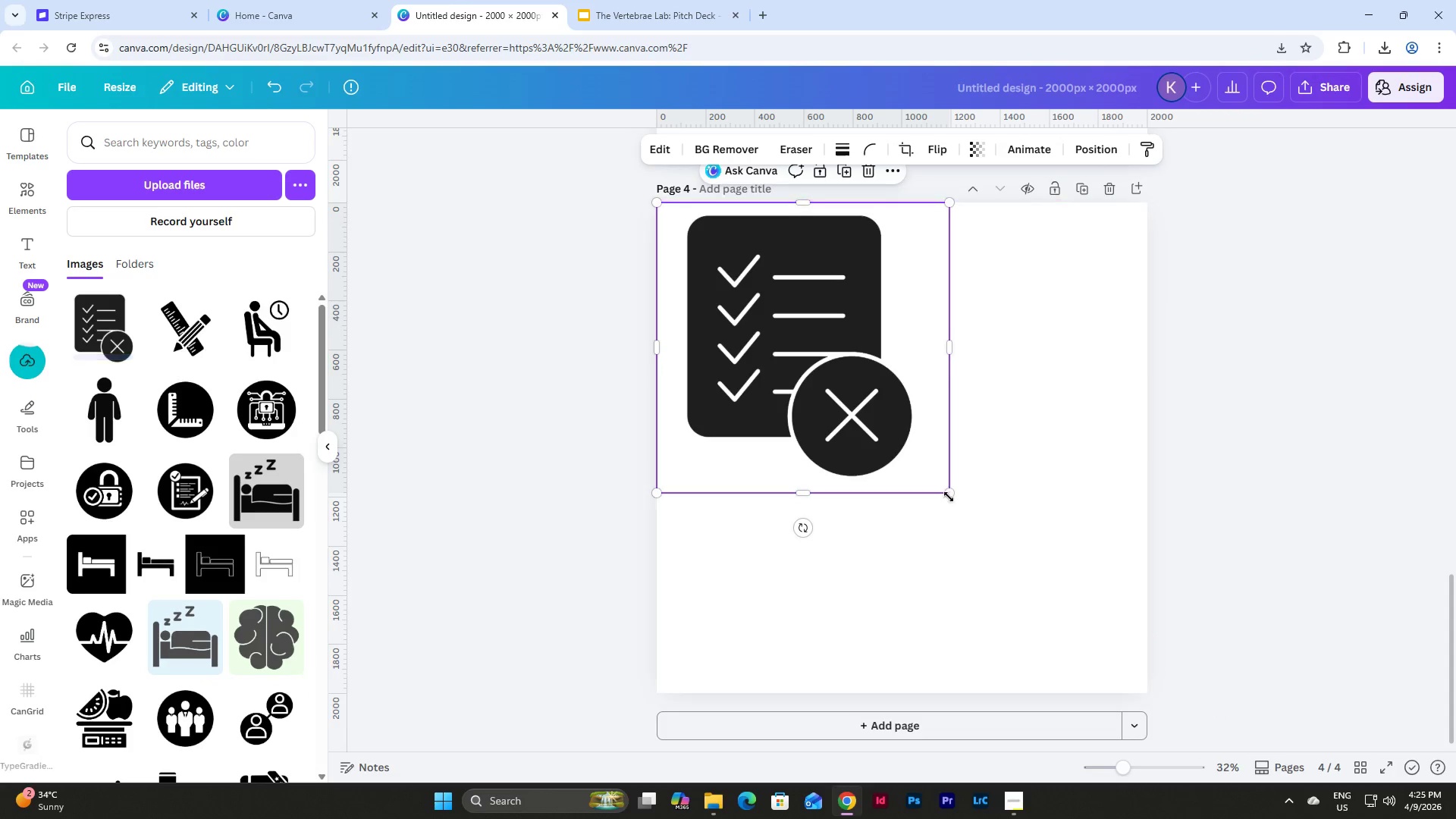 
left_click_drag(start_coordinate=[949, 495], to_coordinate=[1149, 694])
 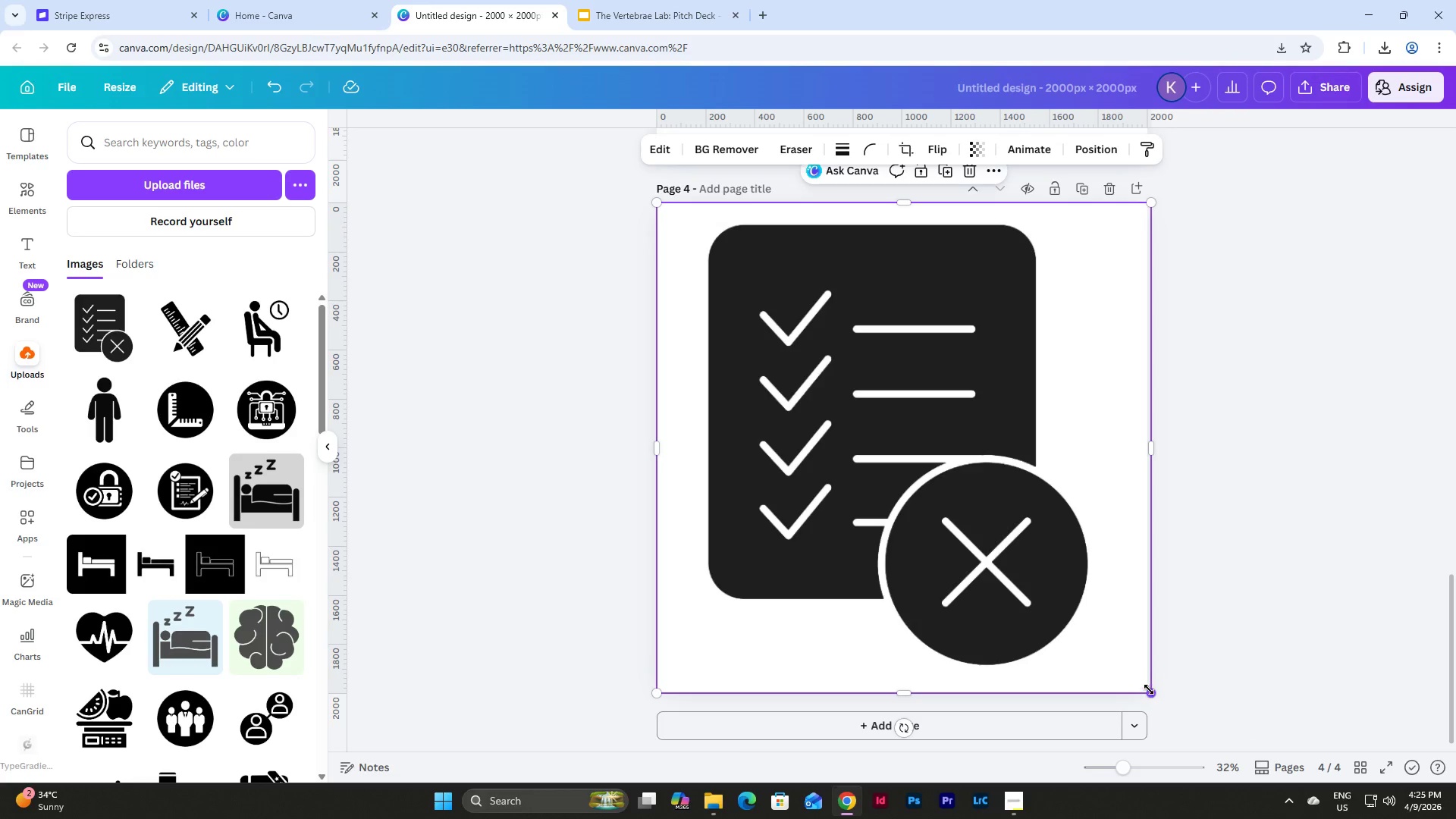 
scroll: coordinate [1140, 592], scroll_direction: down, amount: 1.0
 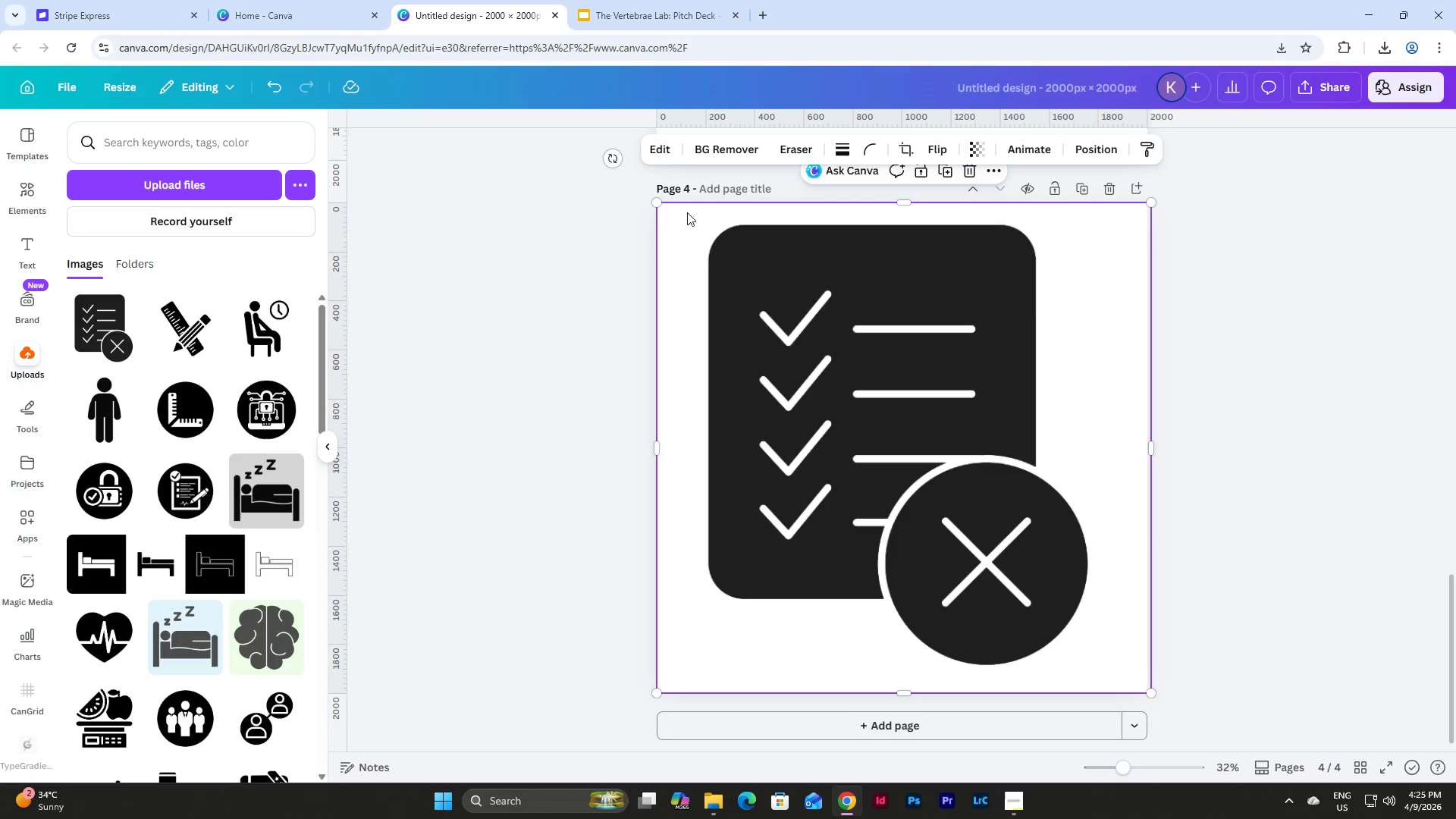 
left_click_drag(start_coordinate=[661, 206], to_coordinate=[704, 260])
 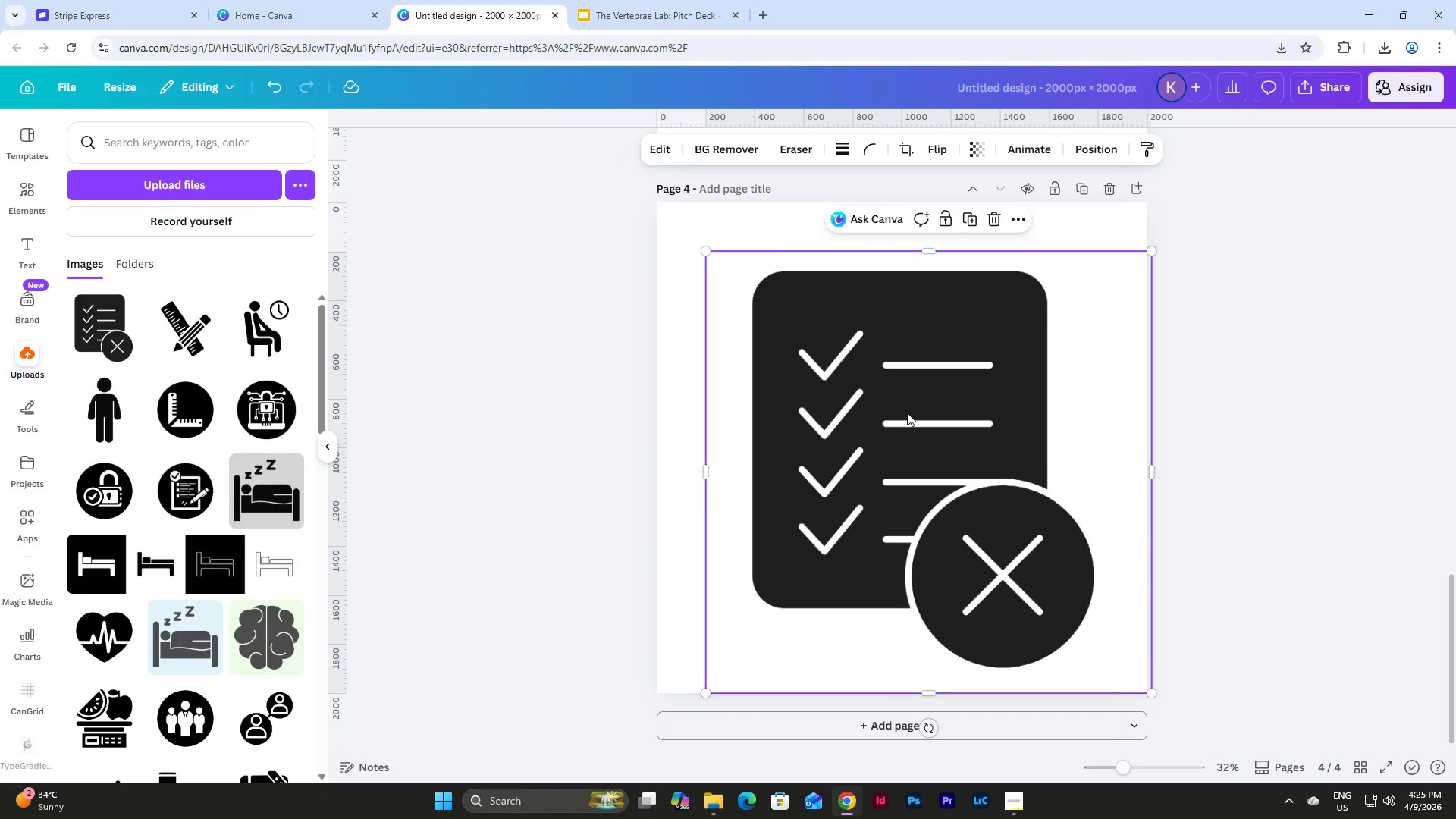 
left_click_drag(start_coordinate=[908, 413], to_coordinate=[881, 388])
 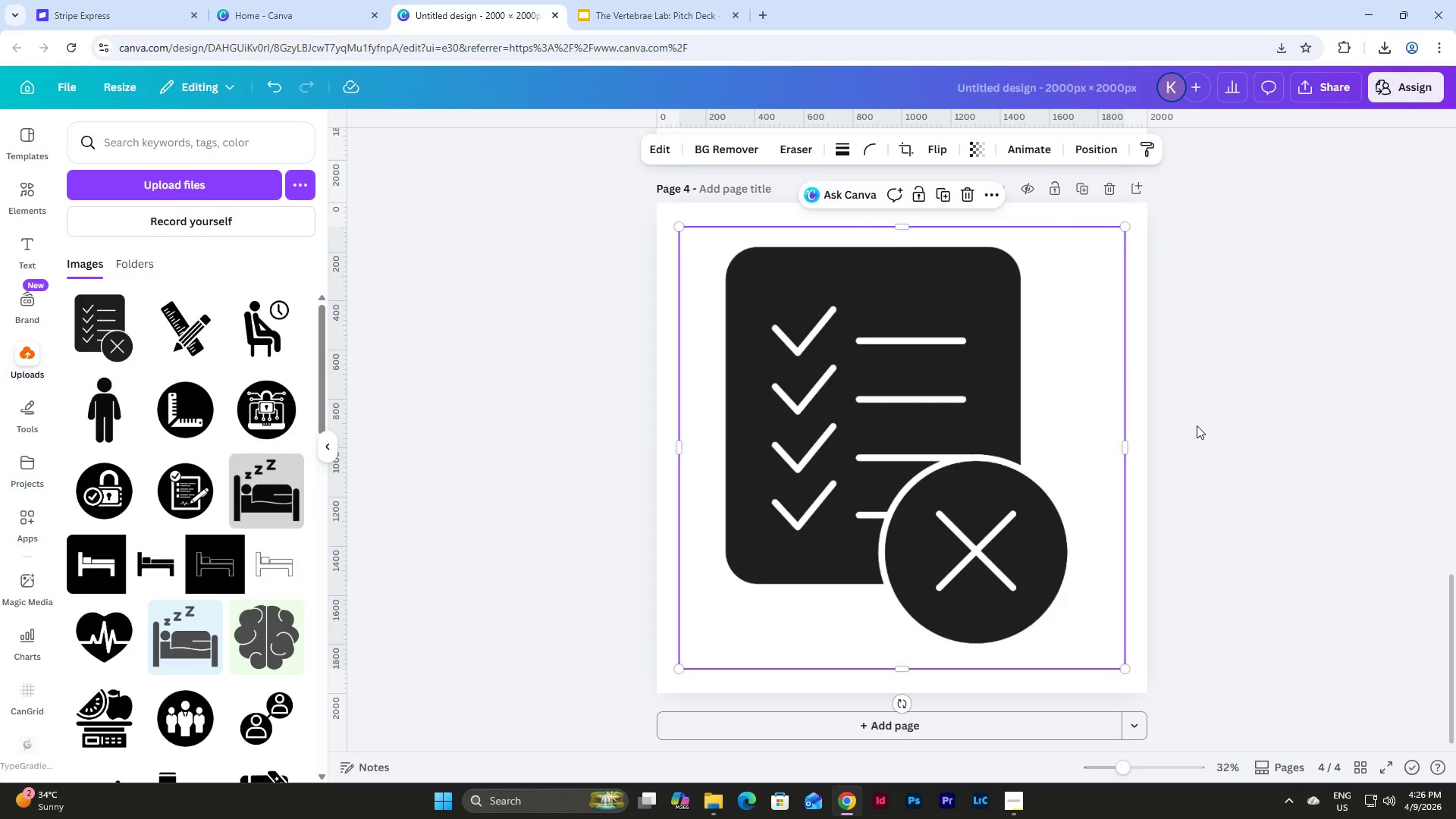 
left_click([1197, 425])
 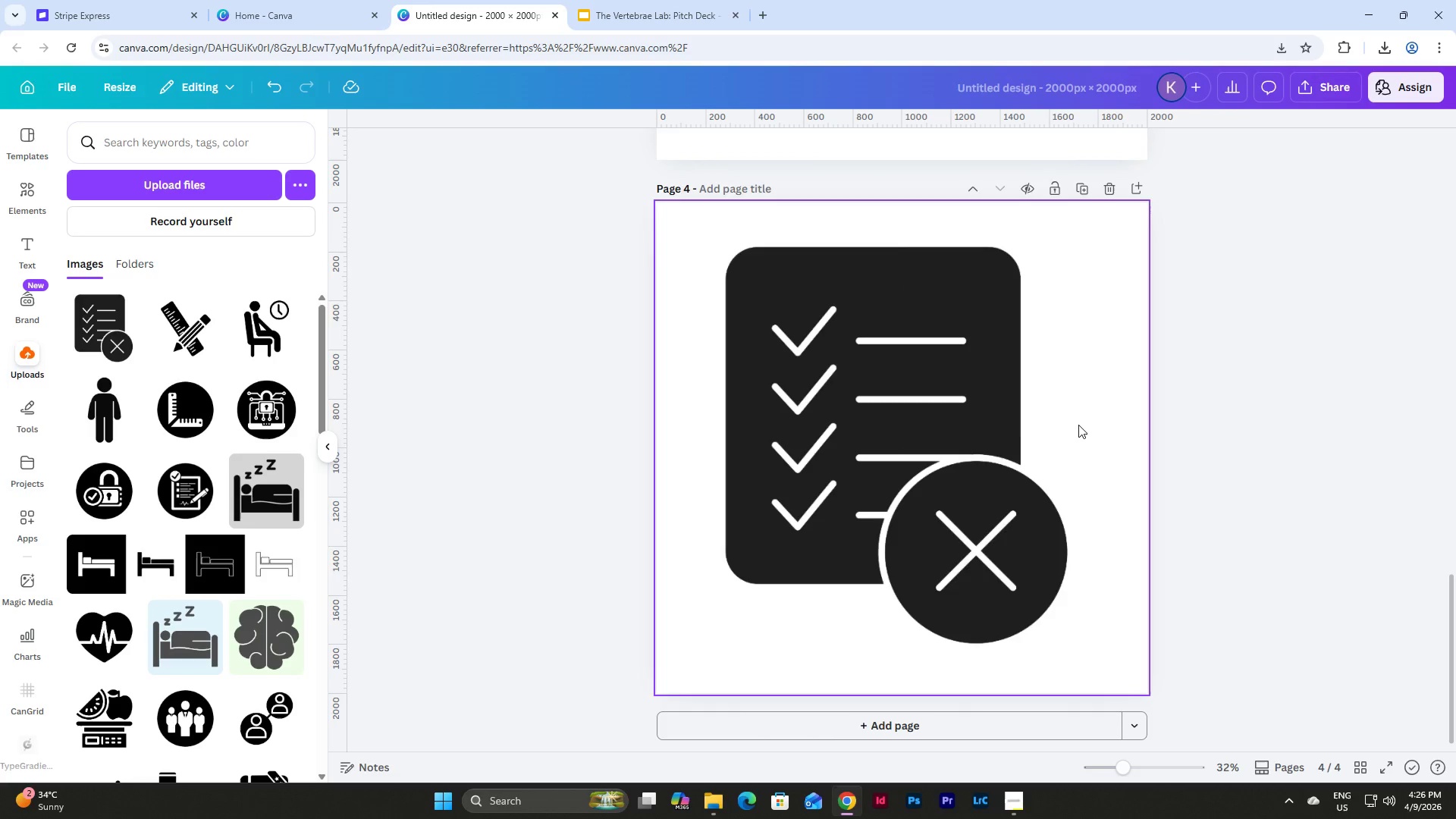 
left_click([904, 408])
 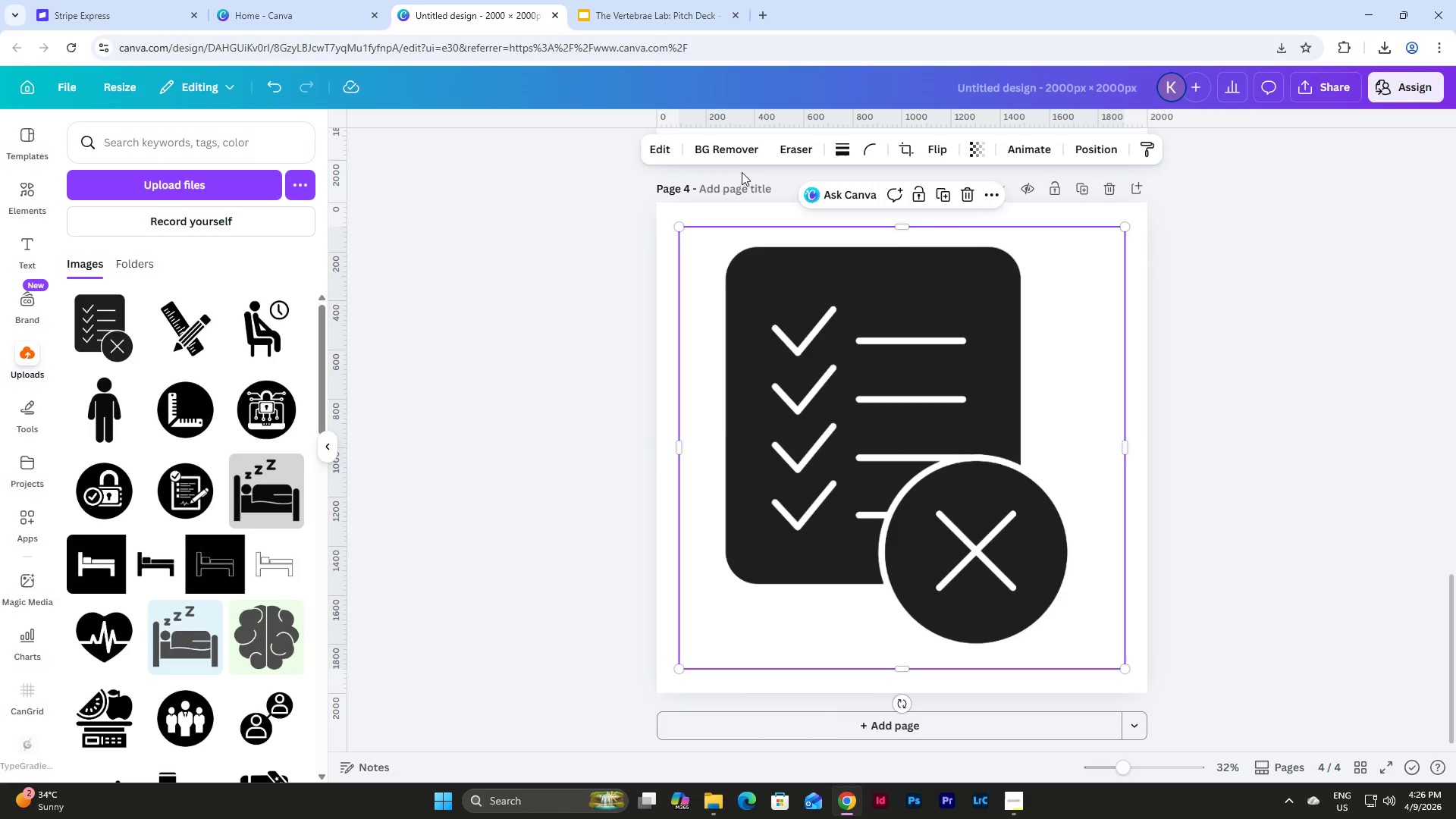 
left_click([734, 158])
 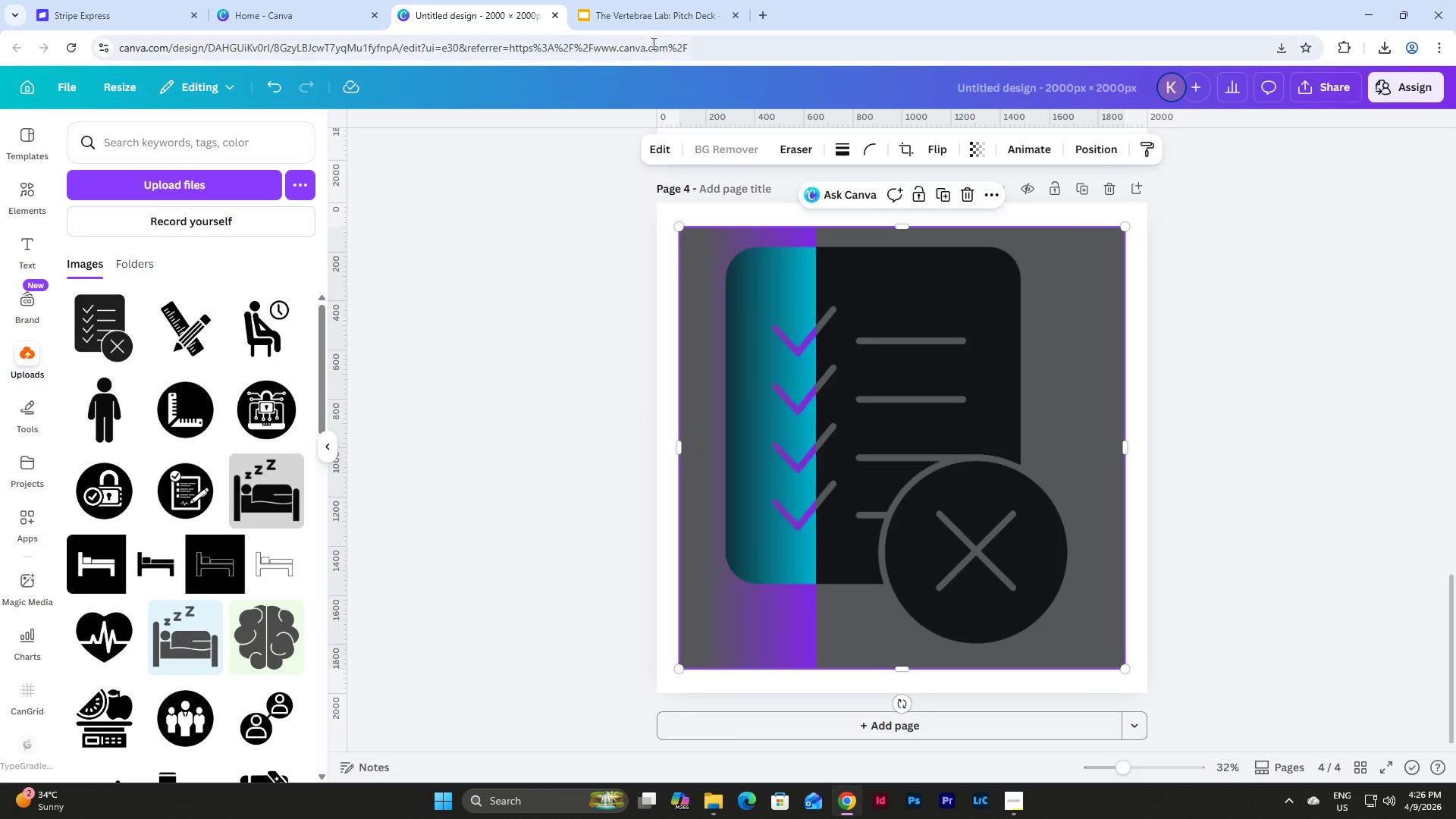 
left_click([640, 7])
 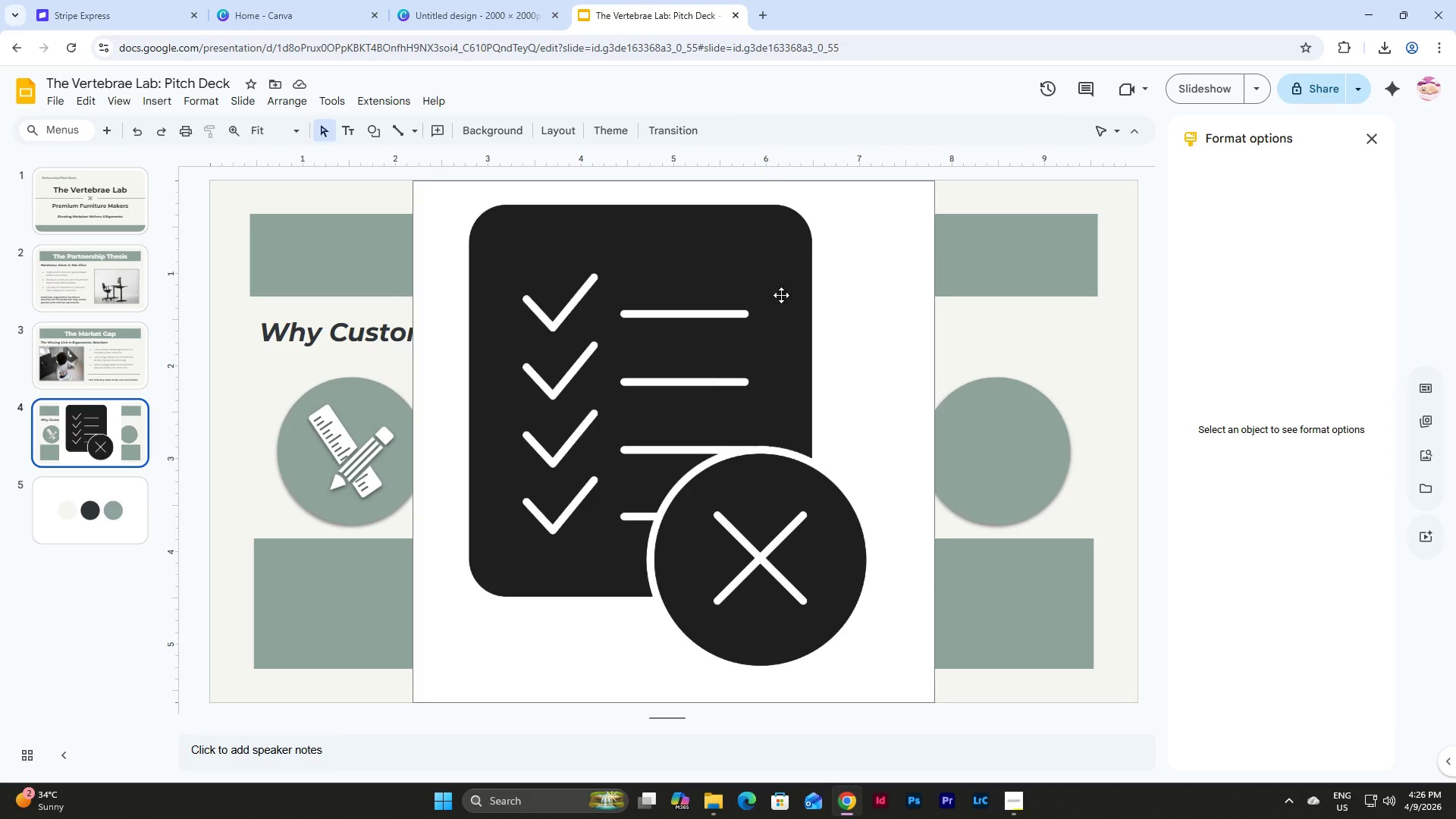 
left_click([783, 305])
 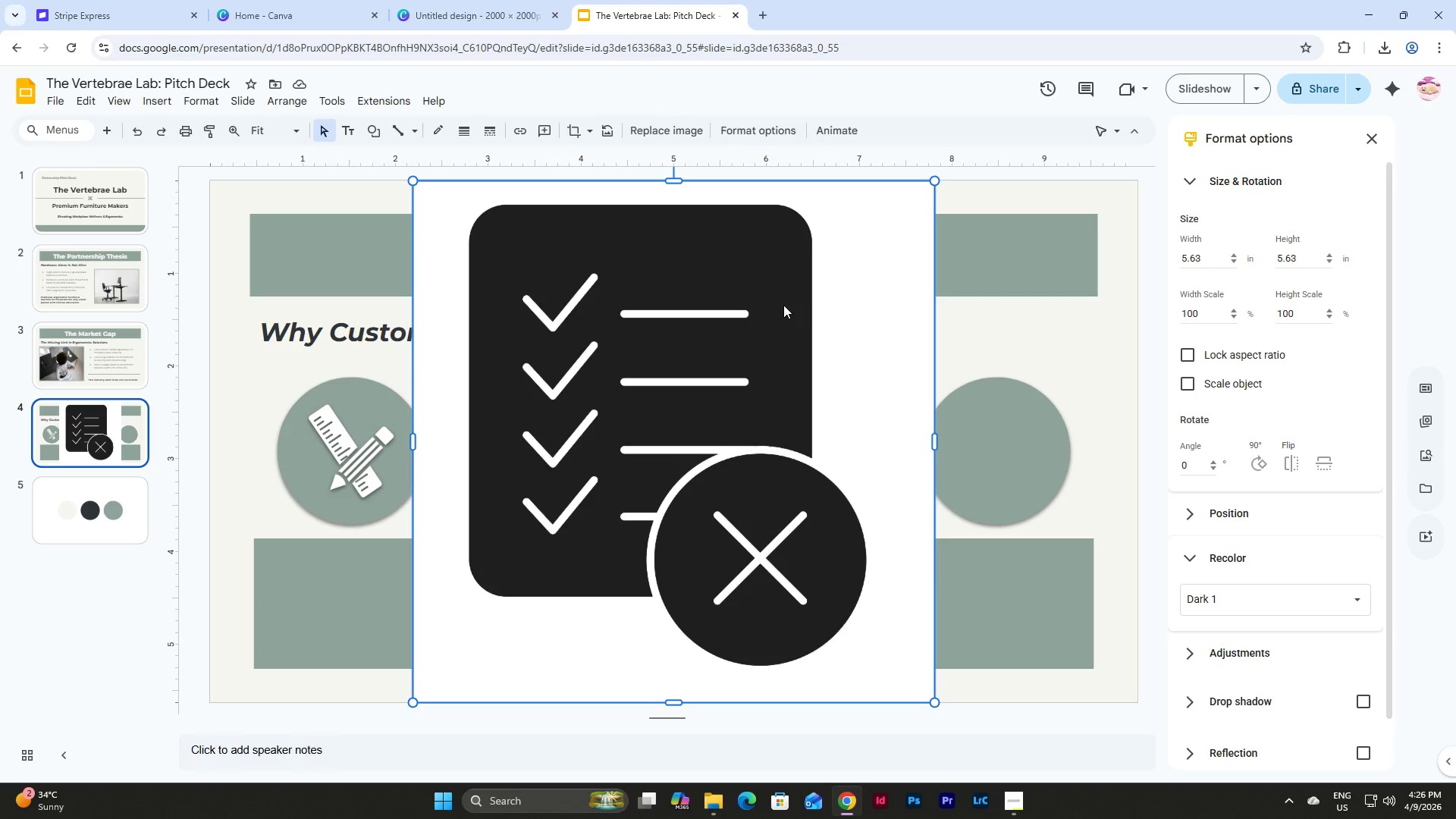 
key(Backspace)
 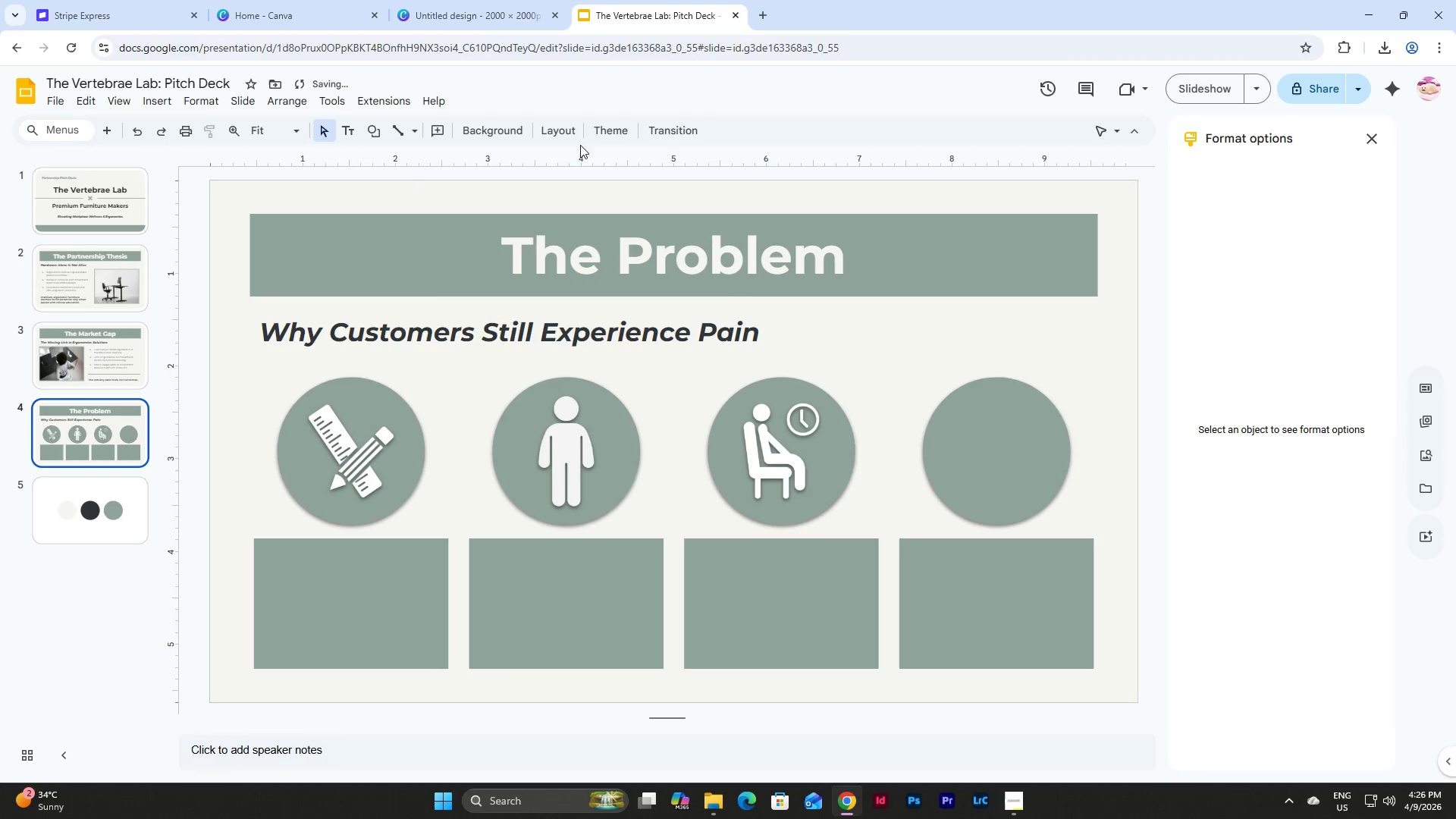 
left_click([465, 4])
 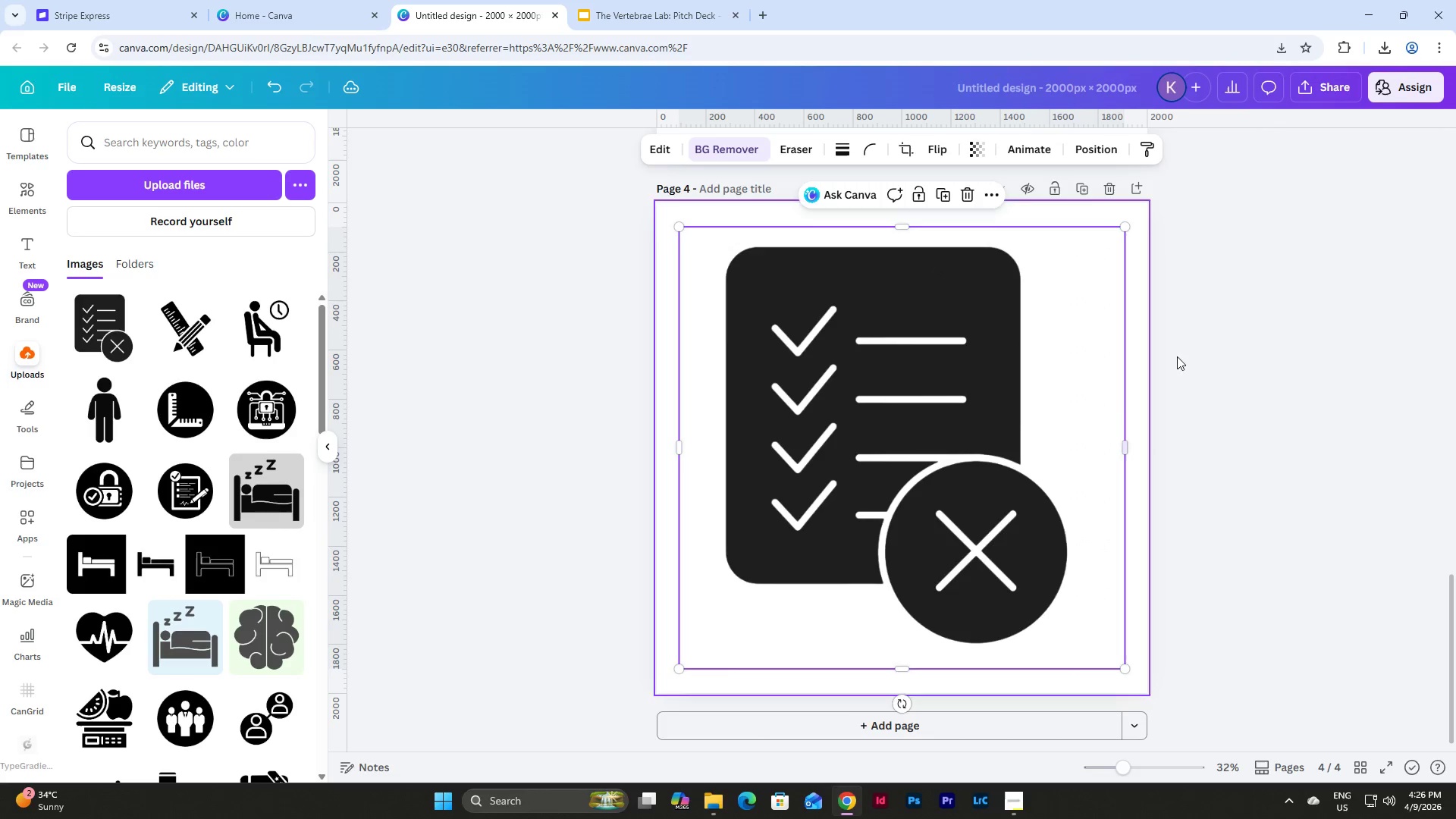 
left_click([1231, 347])
 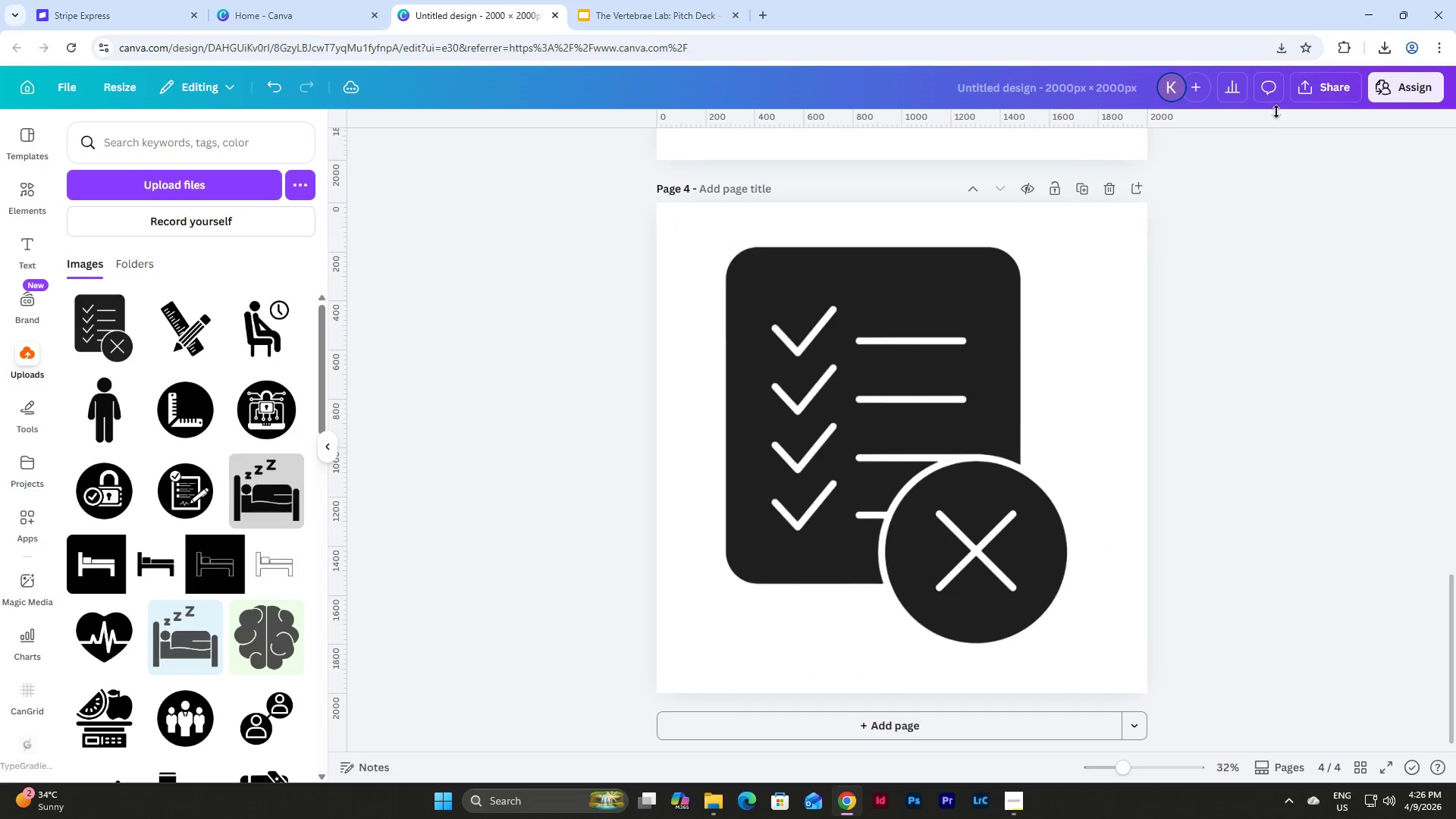 
left_click([1306, 96])
 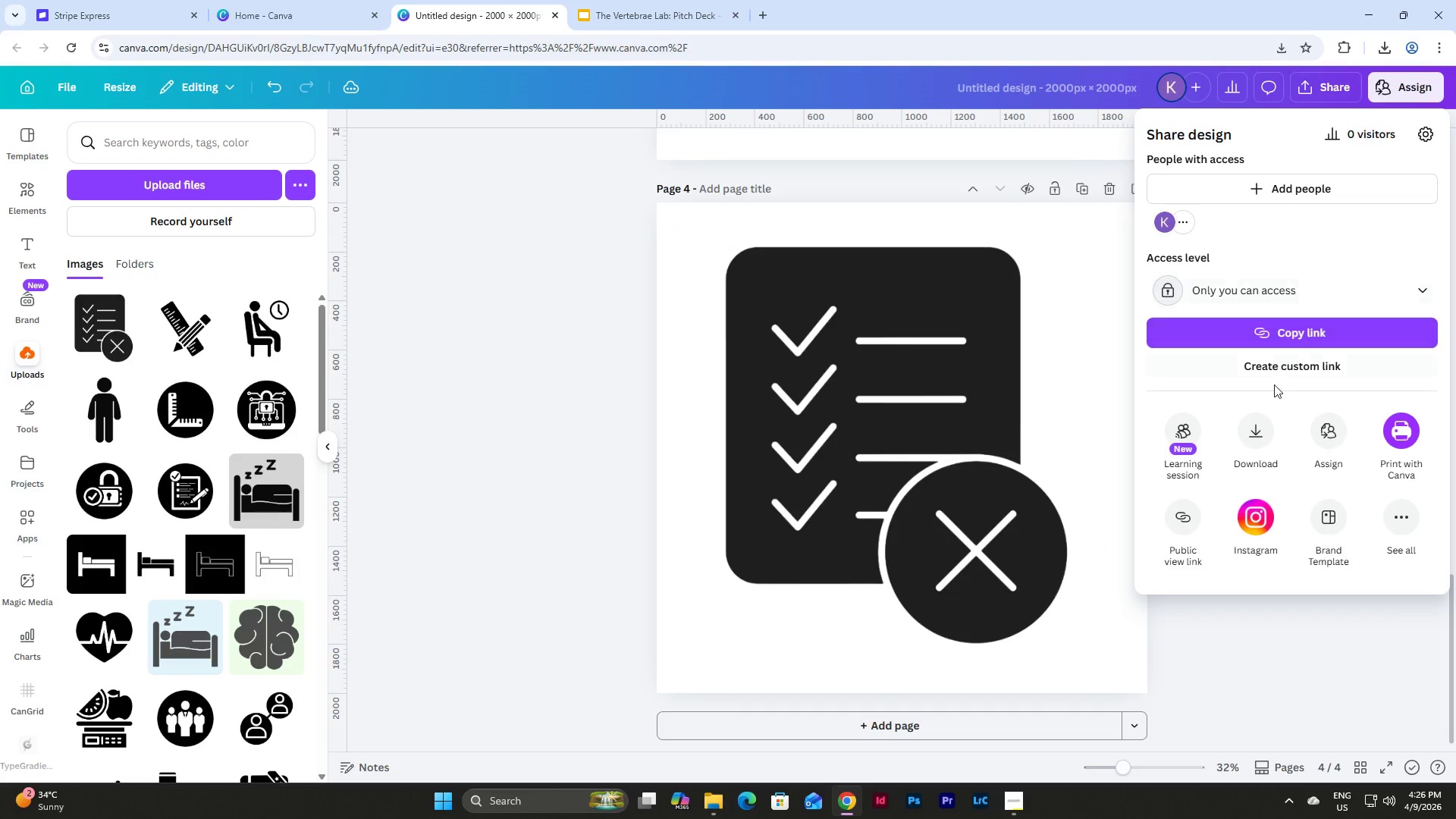 
left_click([1267, 425])
 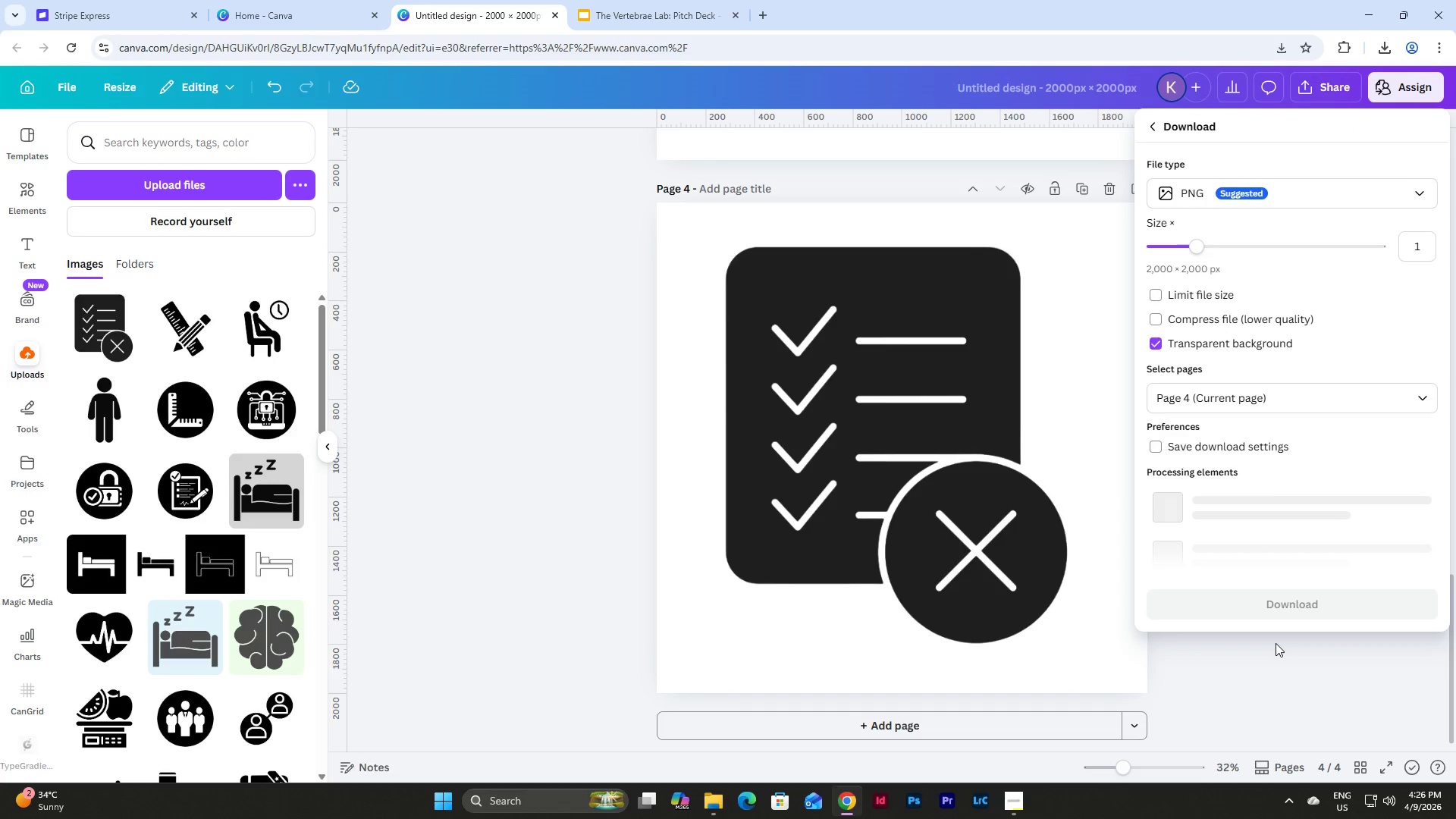 
left_click([1422, 395])
 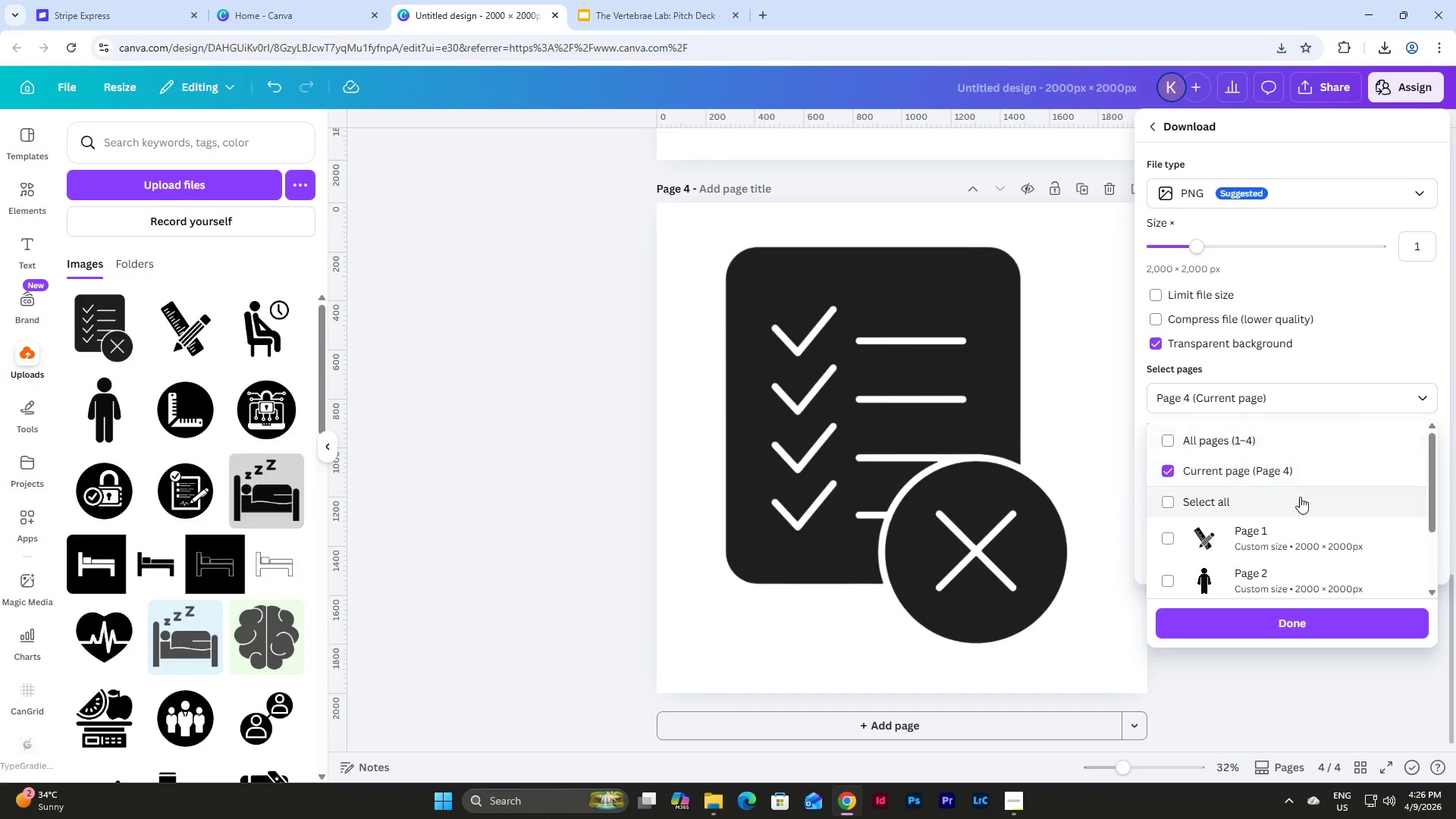 
left_click([1269, 470])
 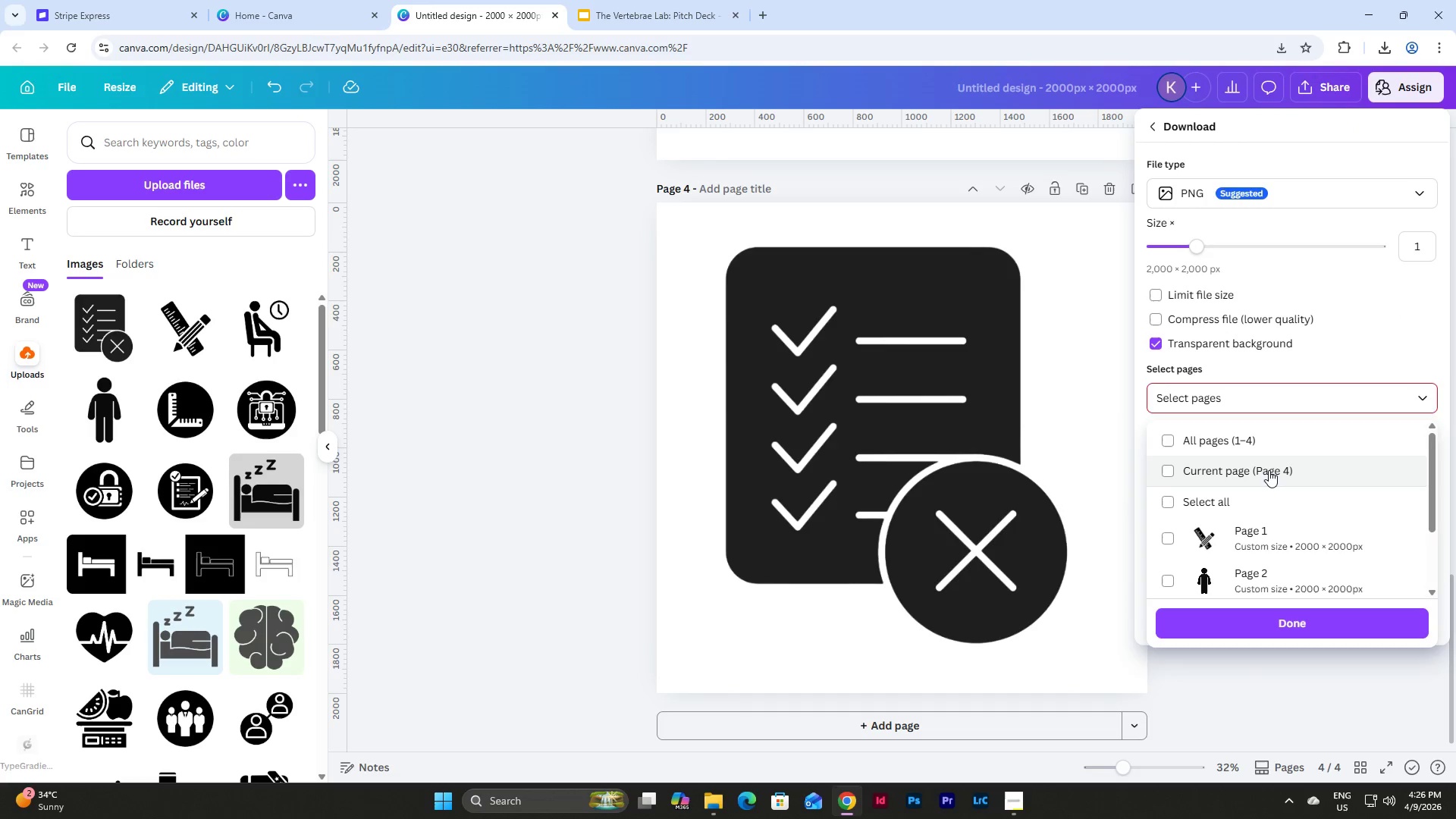 
left_click([1269, 470])
 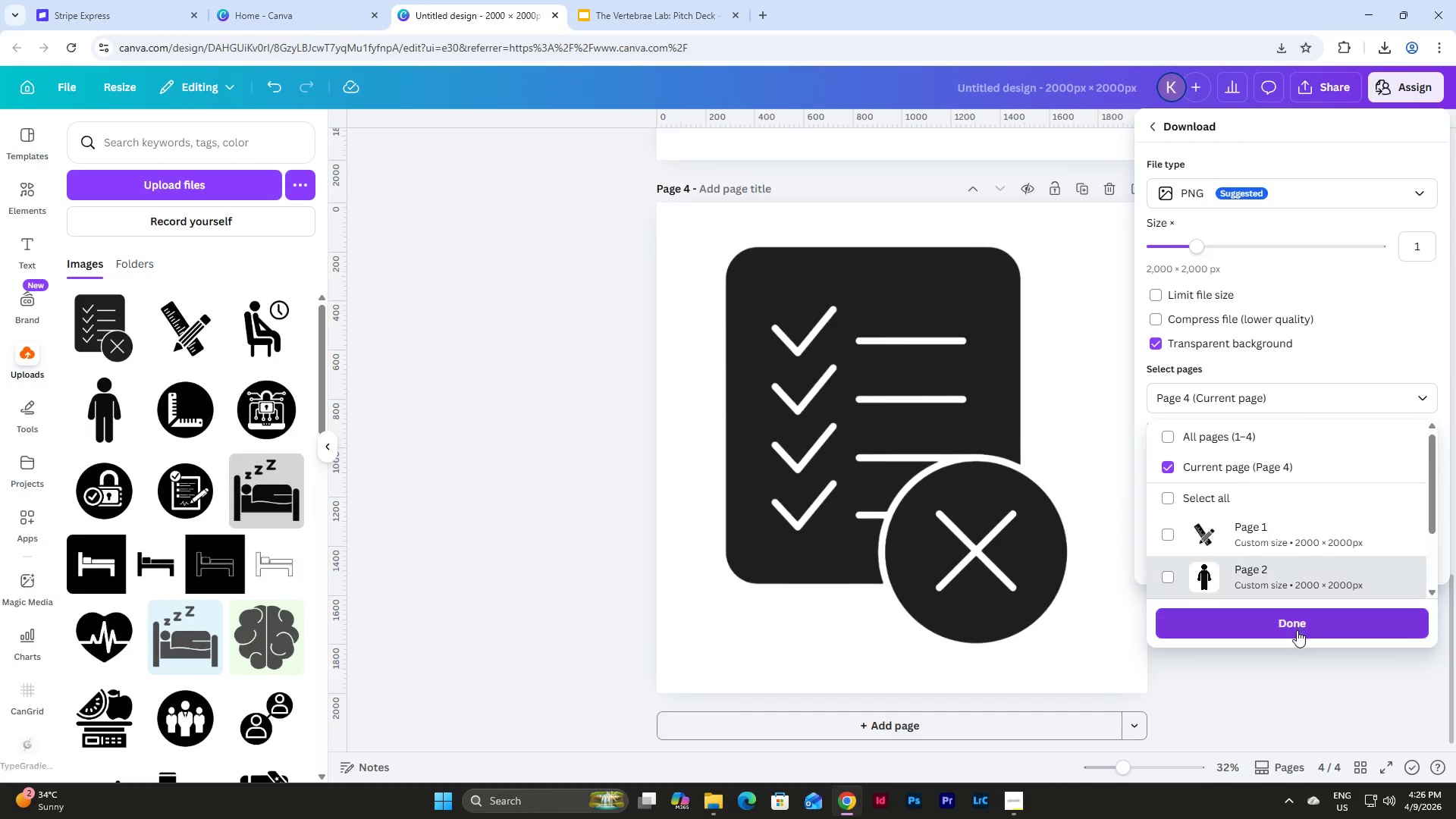 
left_click([1291, 623])
 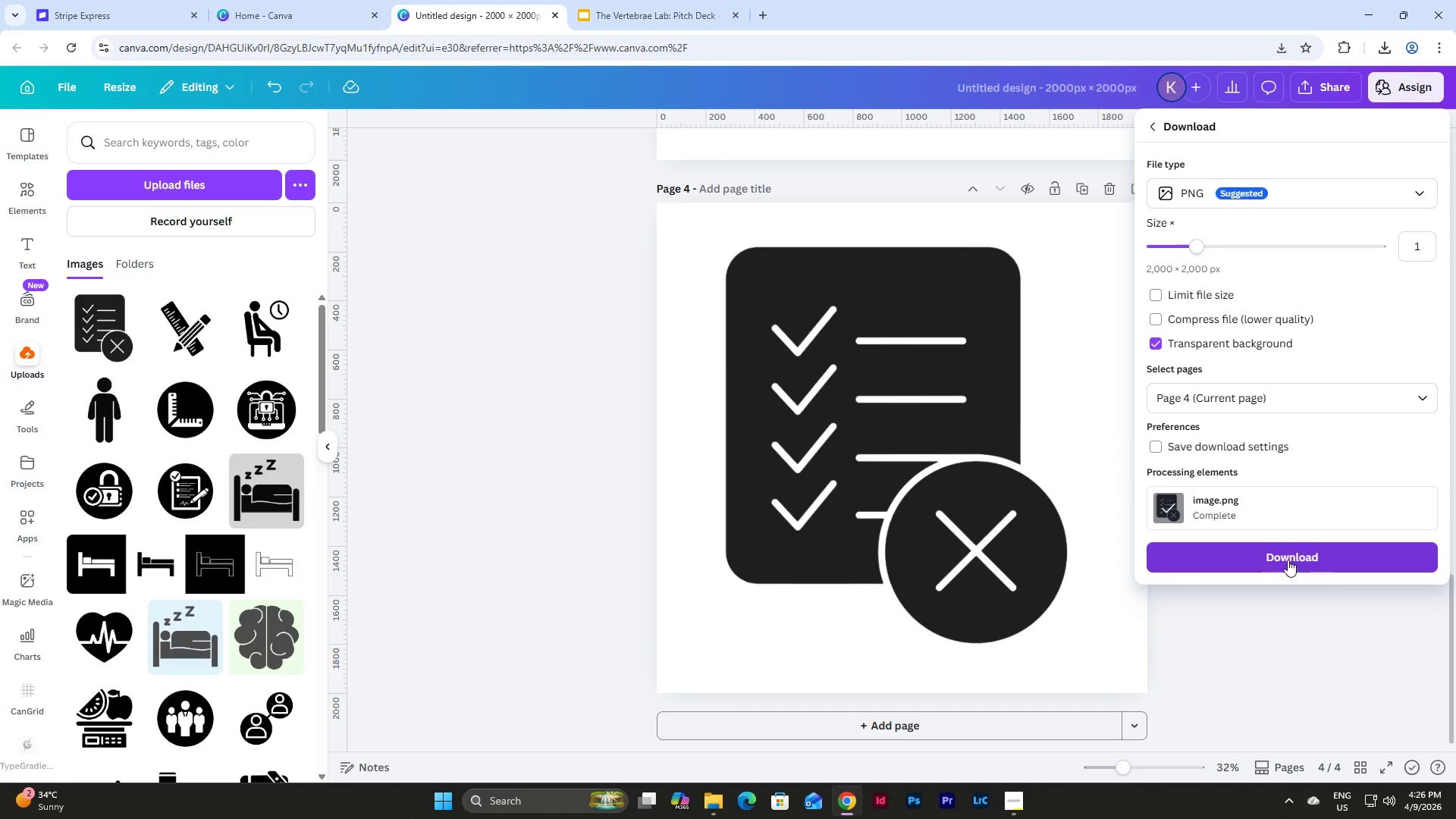 
left_click([1288, 560])
 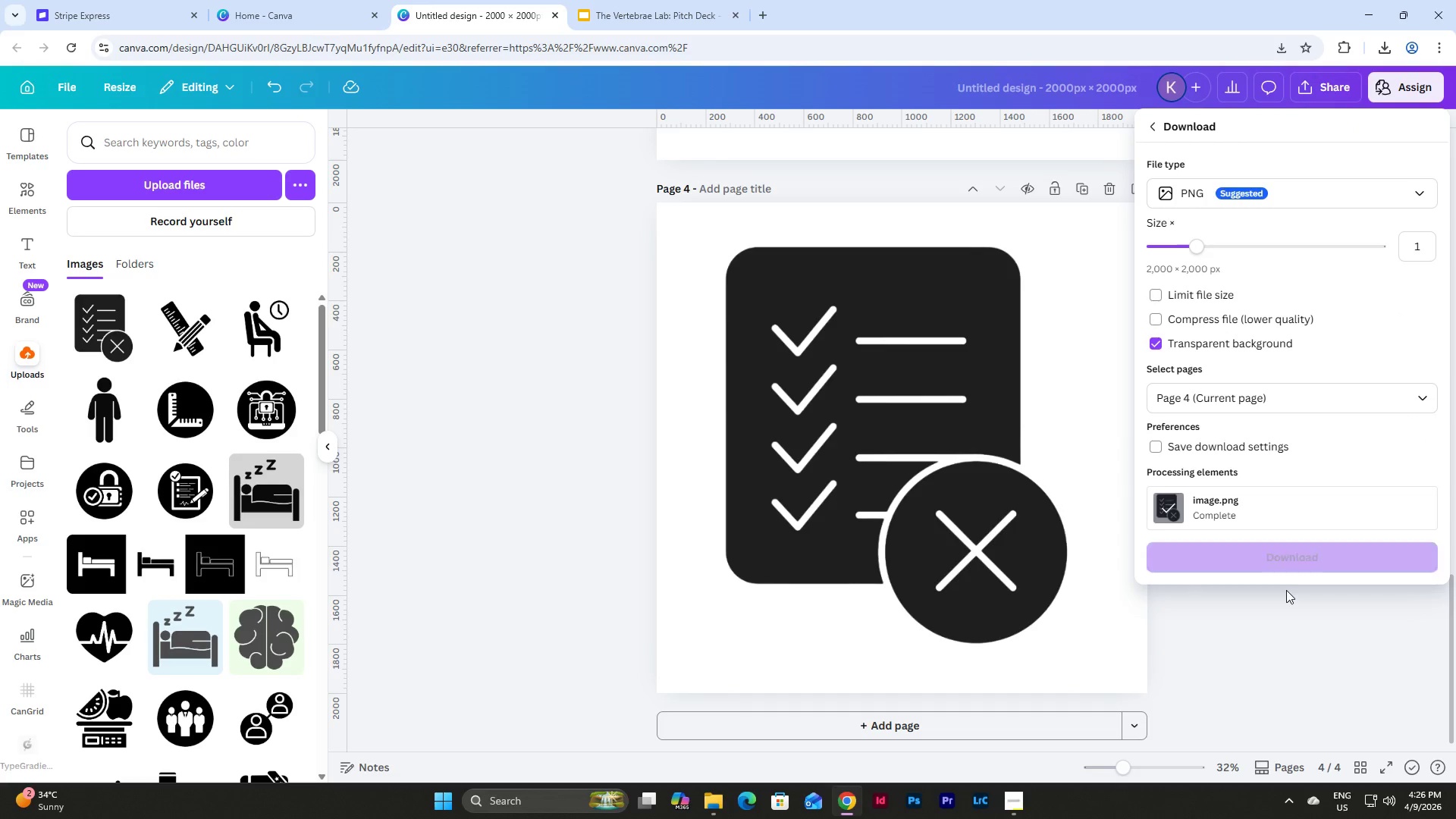 
left_click([1280, 560])
 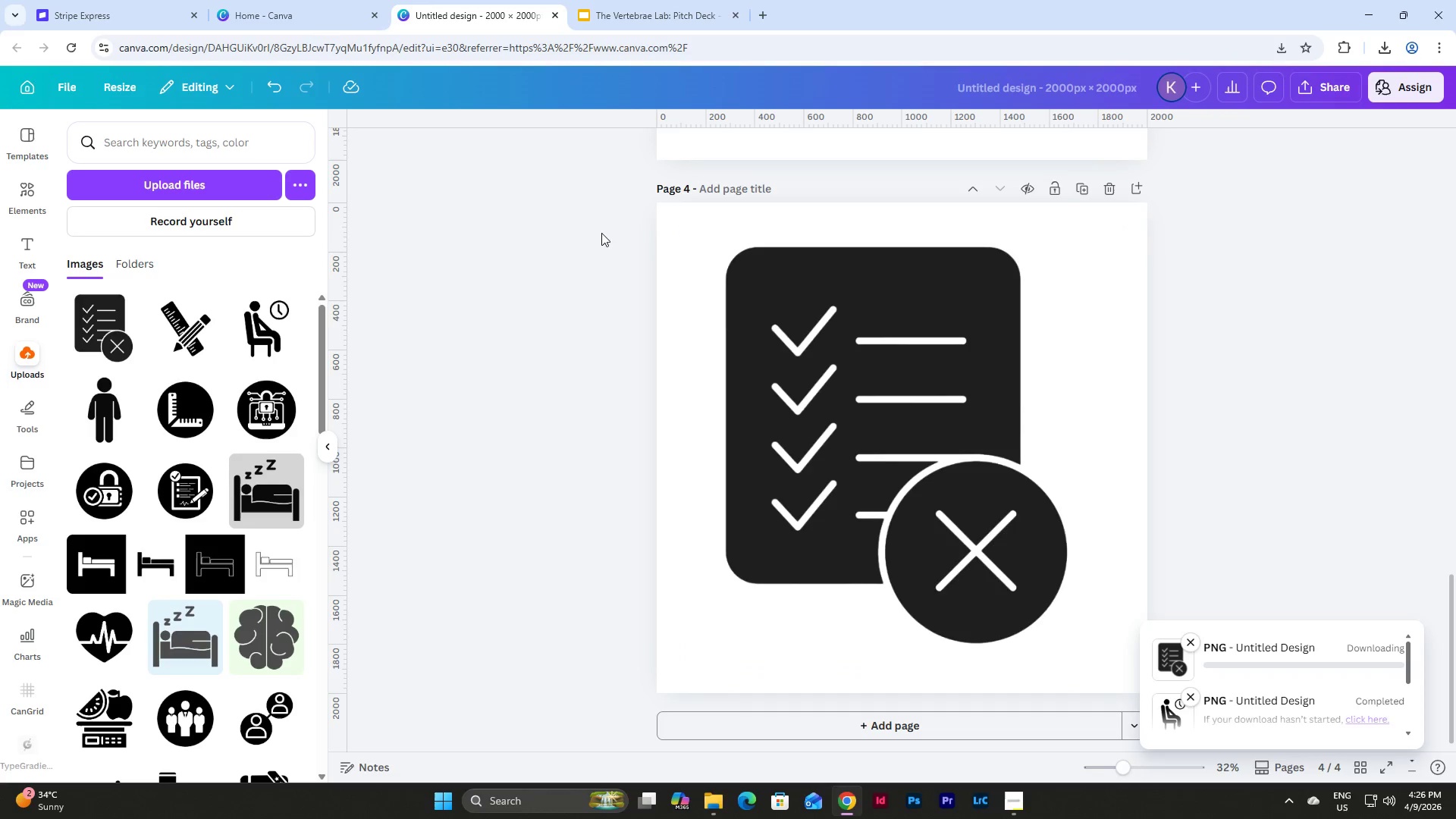 
left_click([614, 6])
 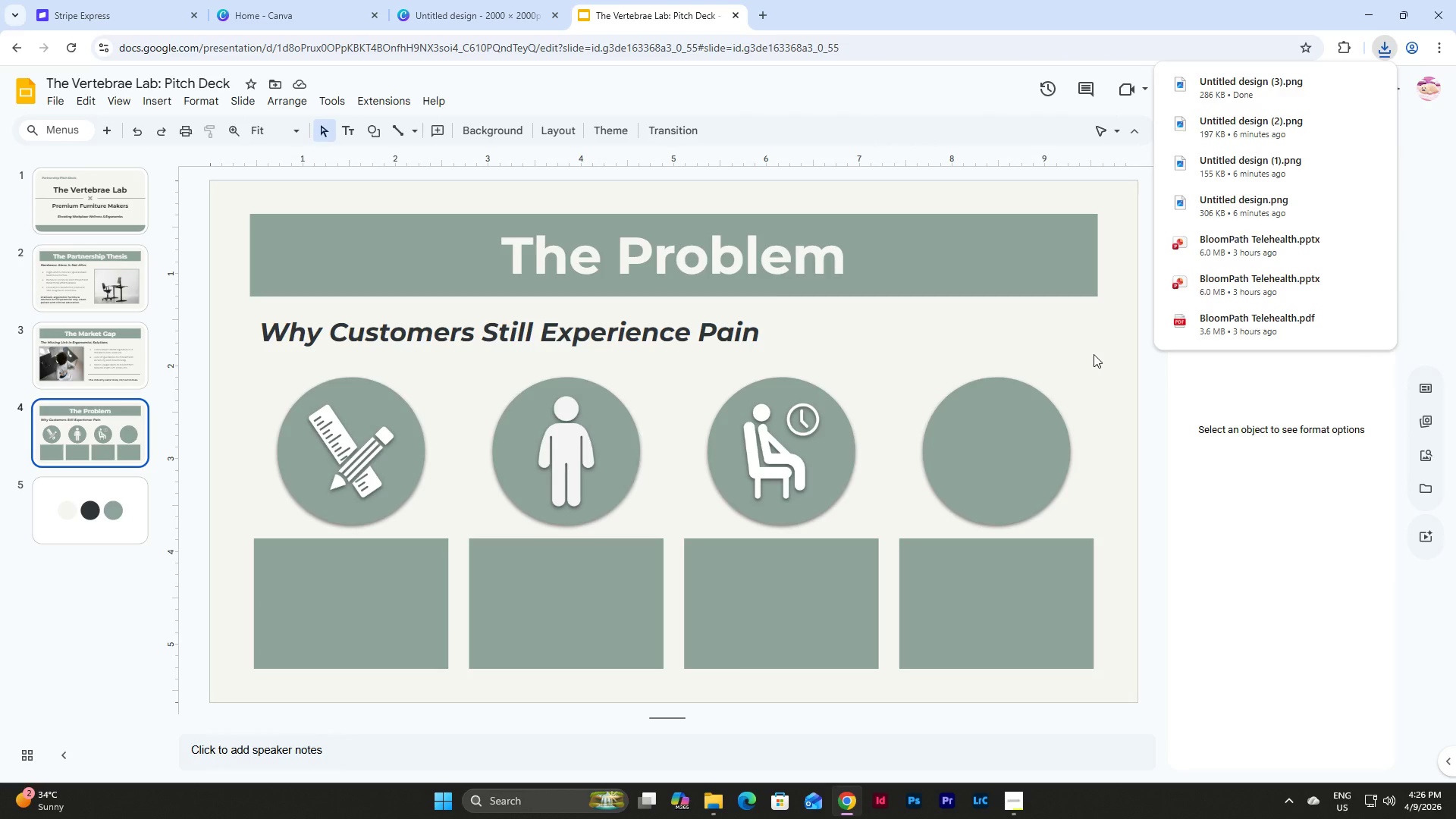 
left_click([1094, 354])
 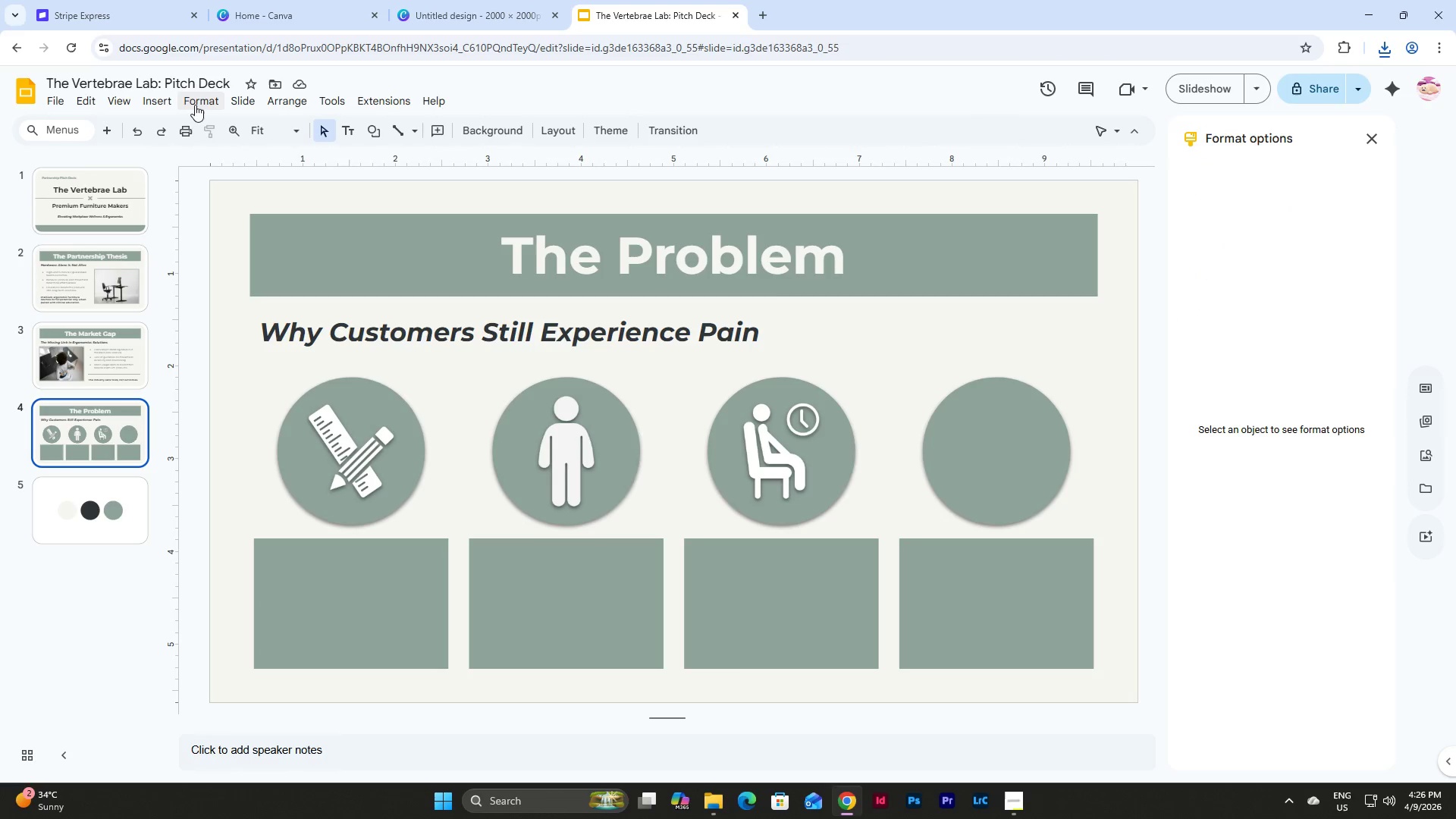 
left_click([156, 100])
 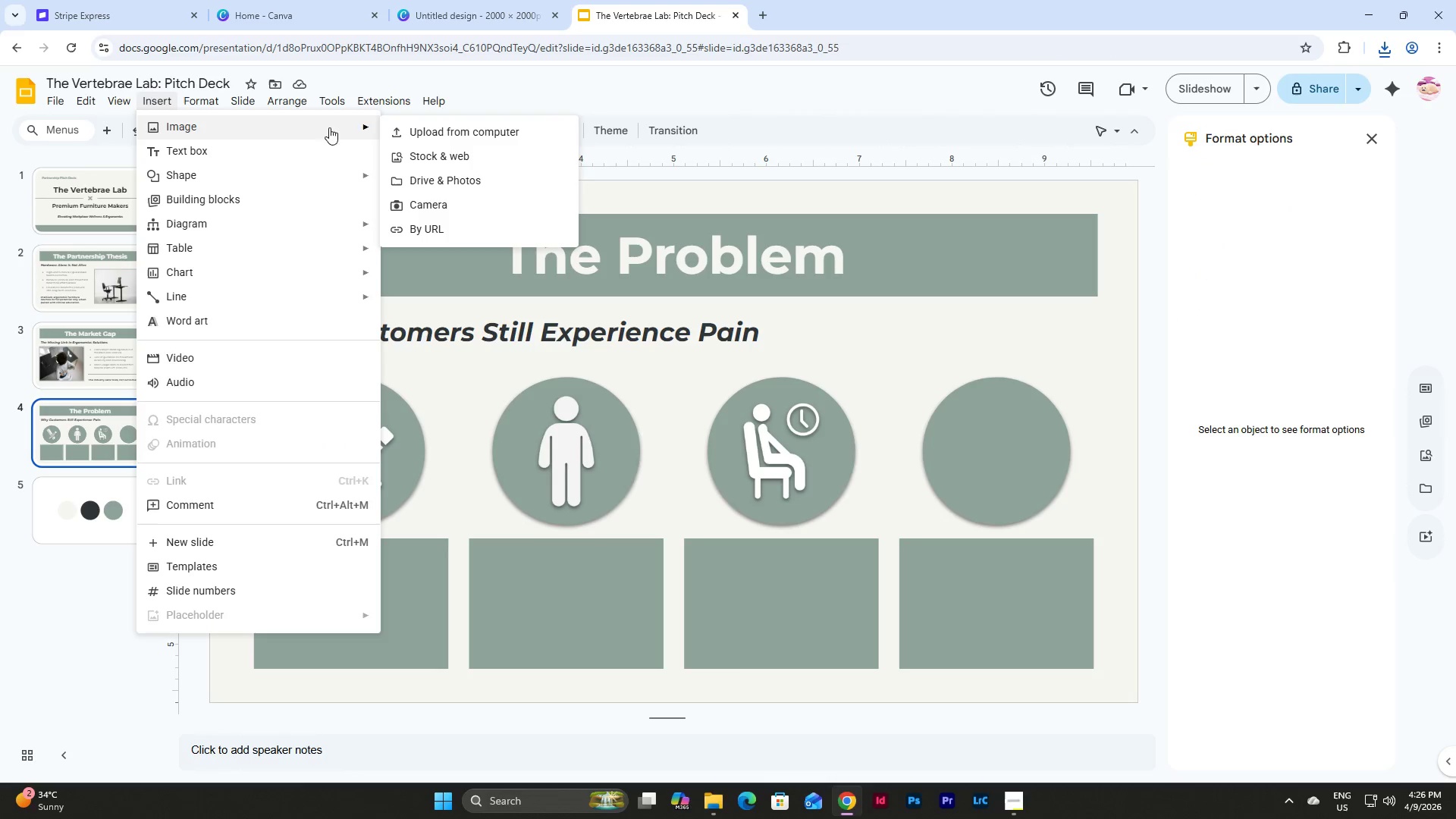 
left_click([411, 129])
 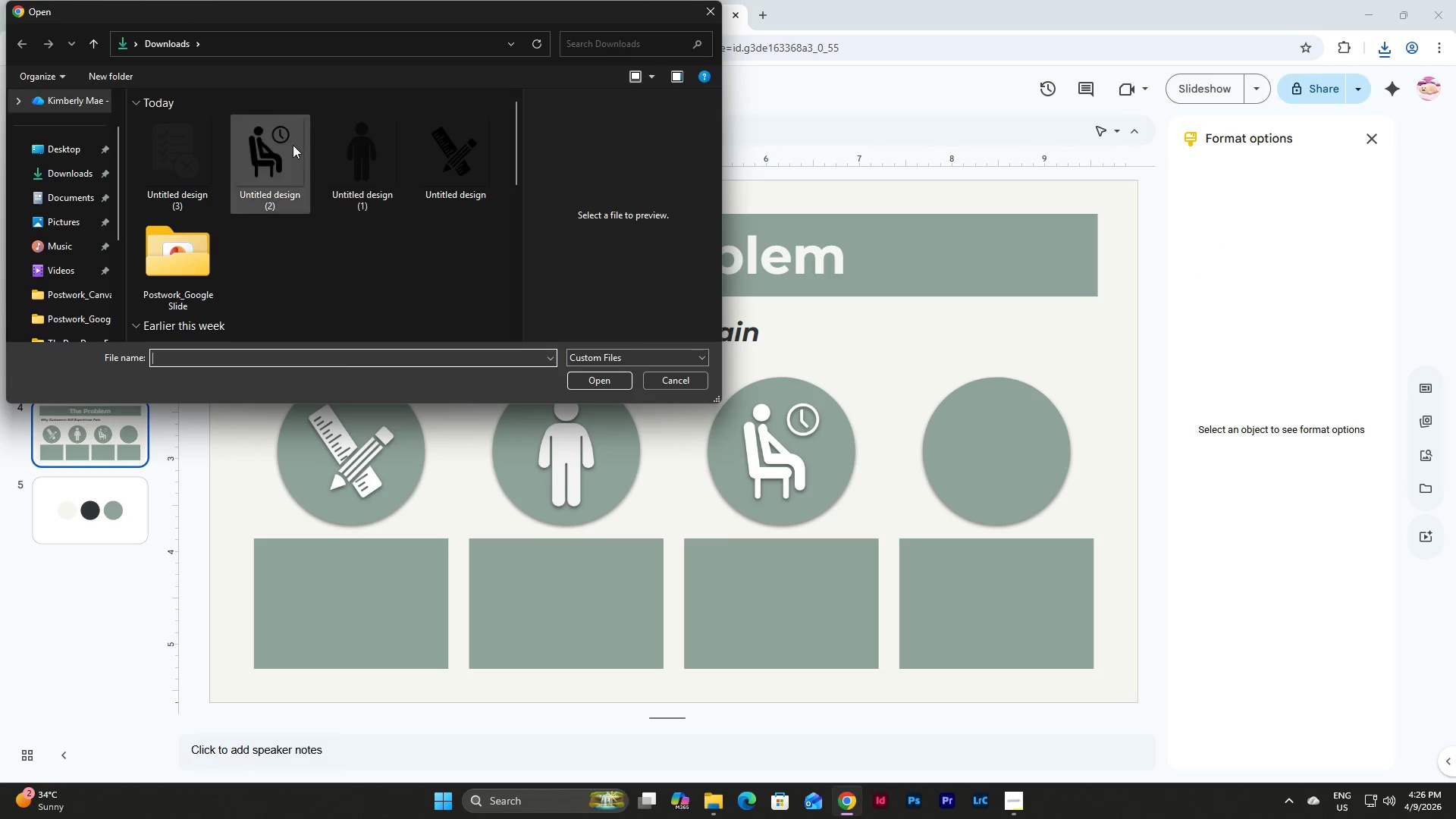 
left_click([200, 149])
 